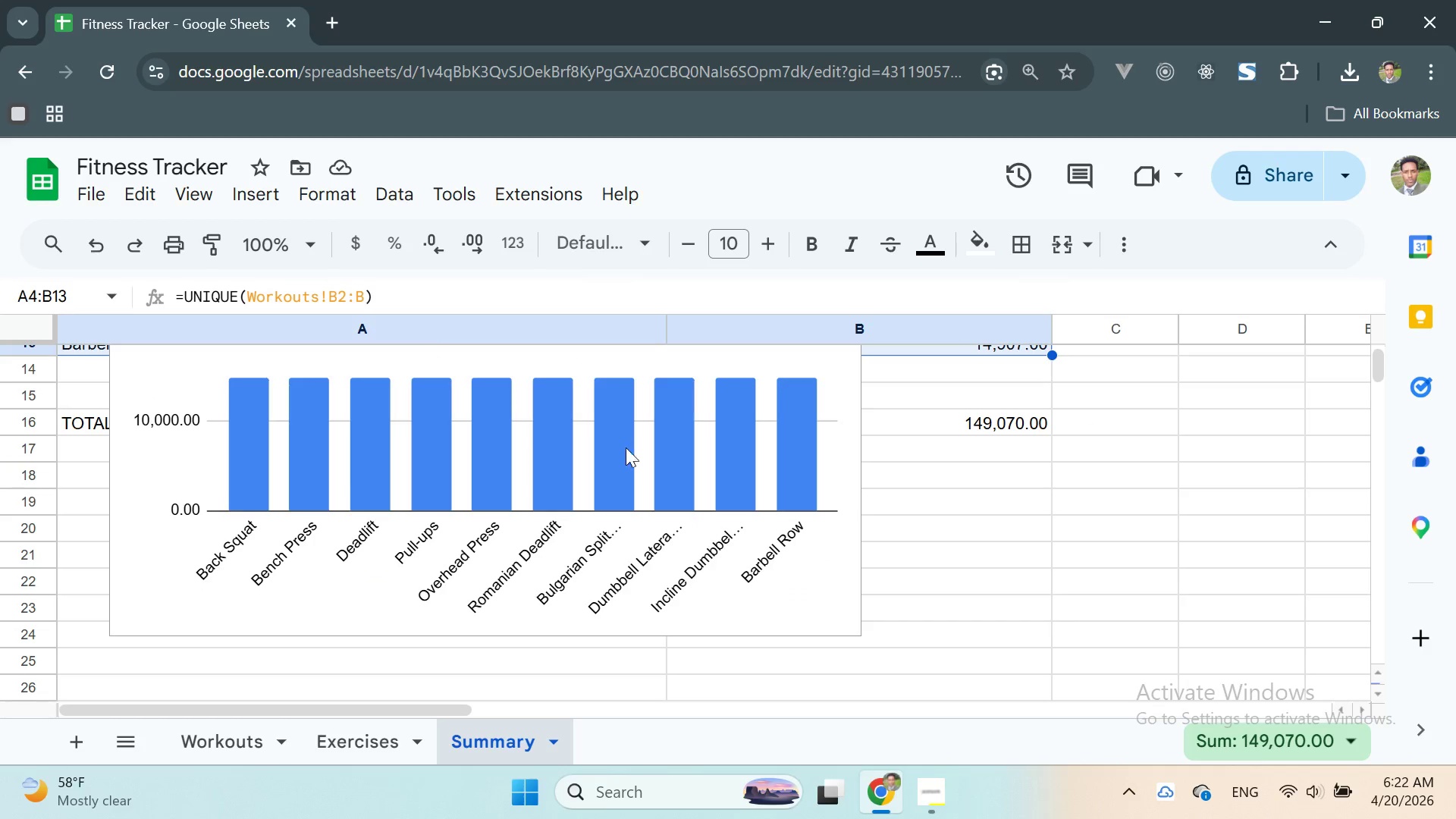 
left_click([631, 445])
 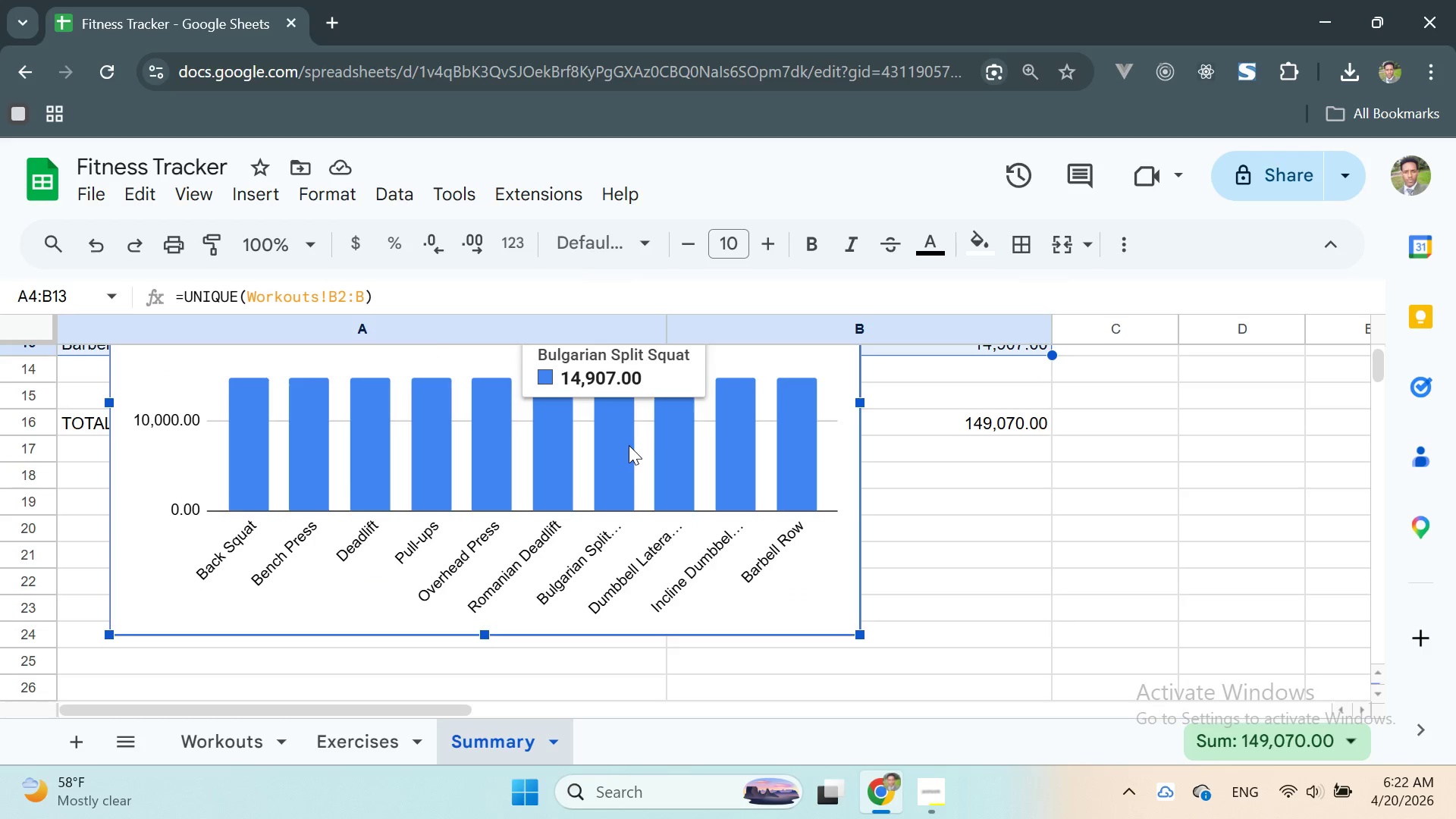 
left_click_drag(start_coordinate=[628, 443], to_coordinate=[614, 744])
 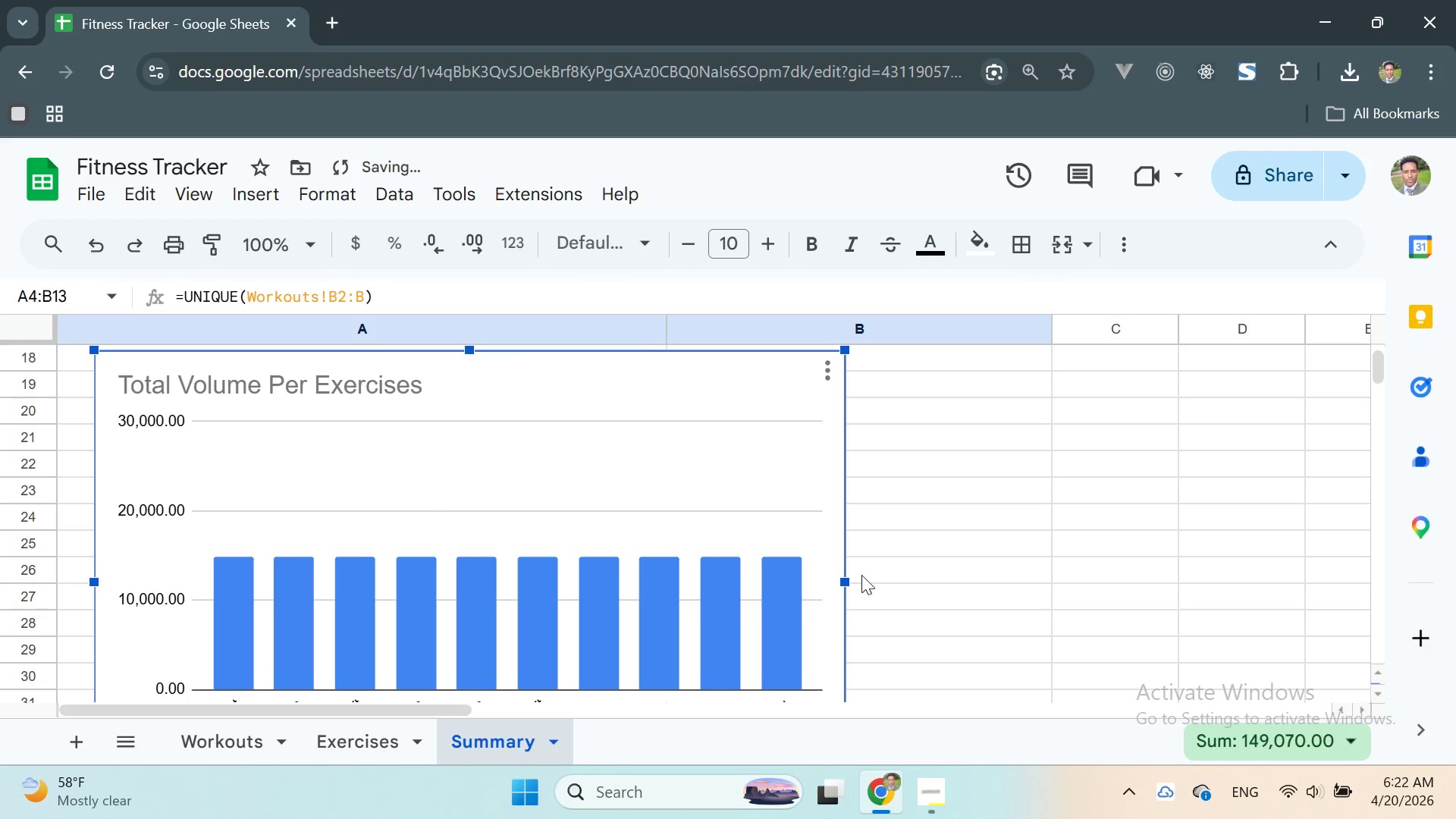 
scroll: coordinate [883, 541], scroll_direction: up, amount: 4.0
 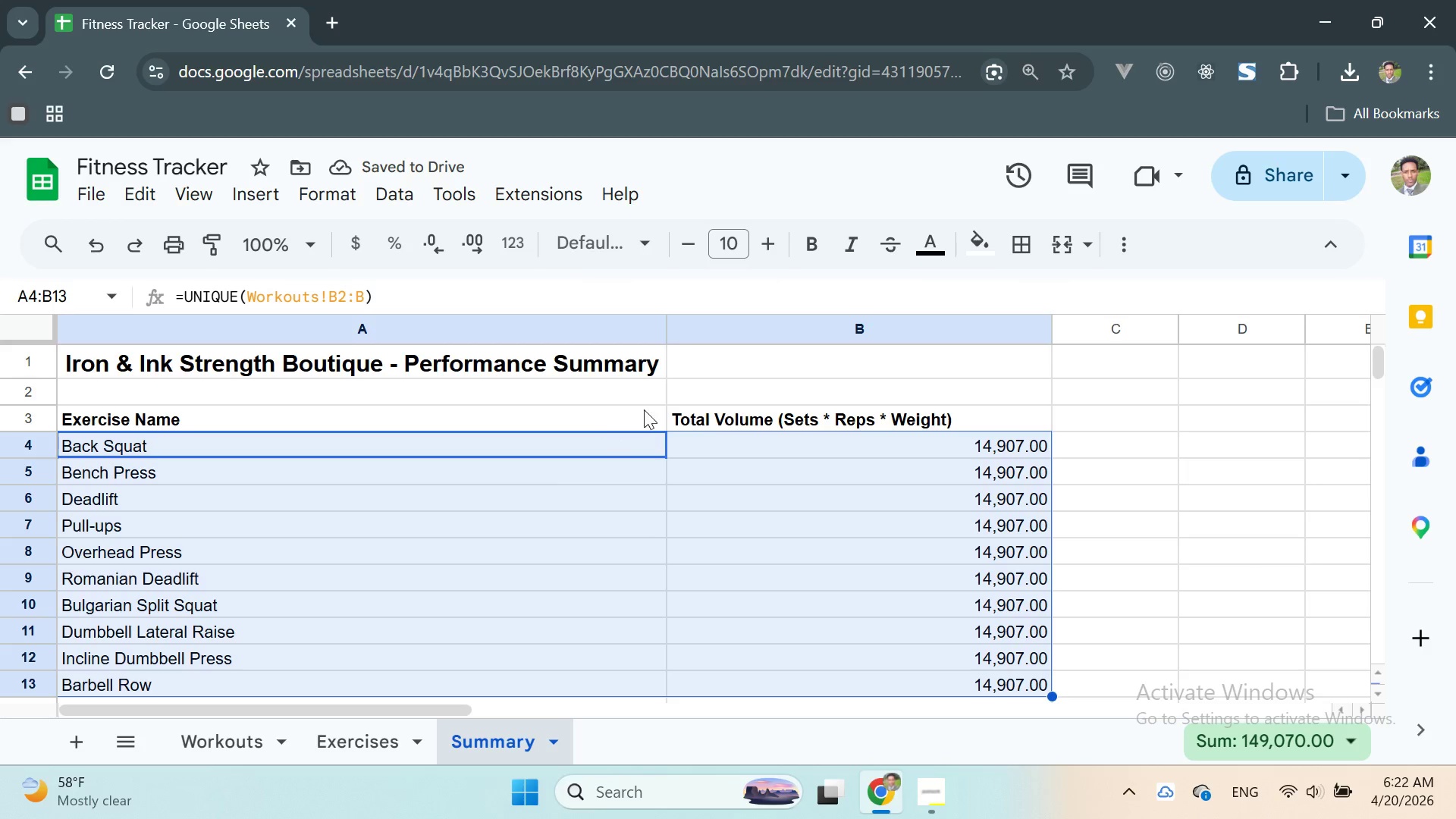 
left_click([743, 381])
 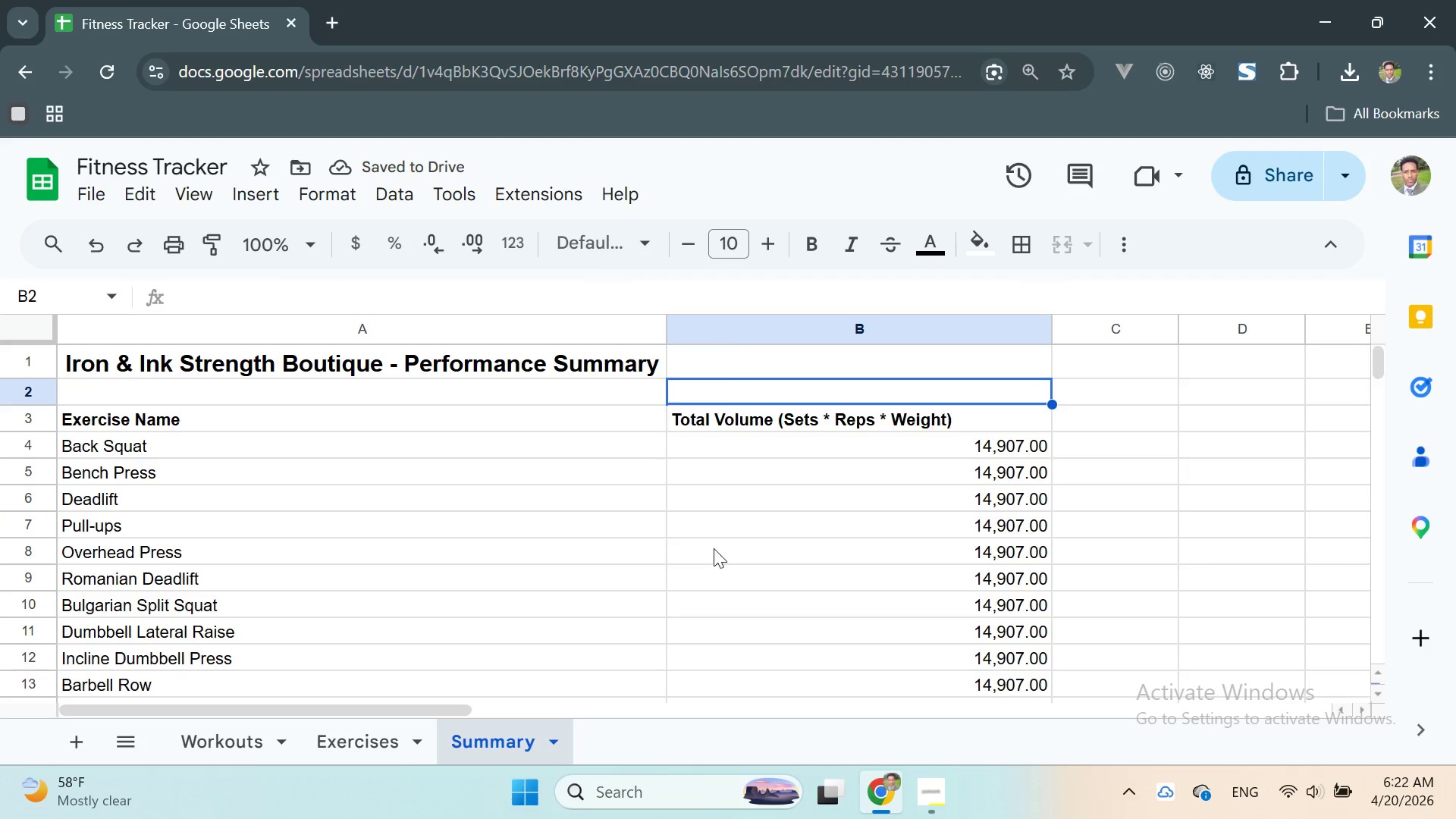 
scroll: coordinate [597, 580], scroll_direction: down, amount: 1.0
 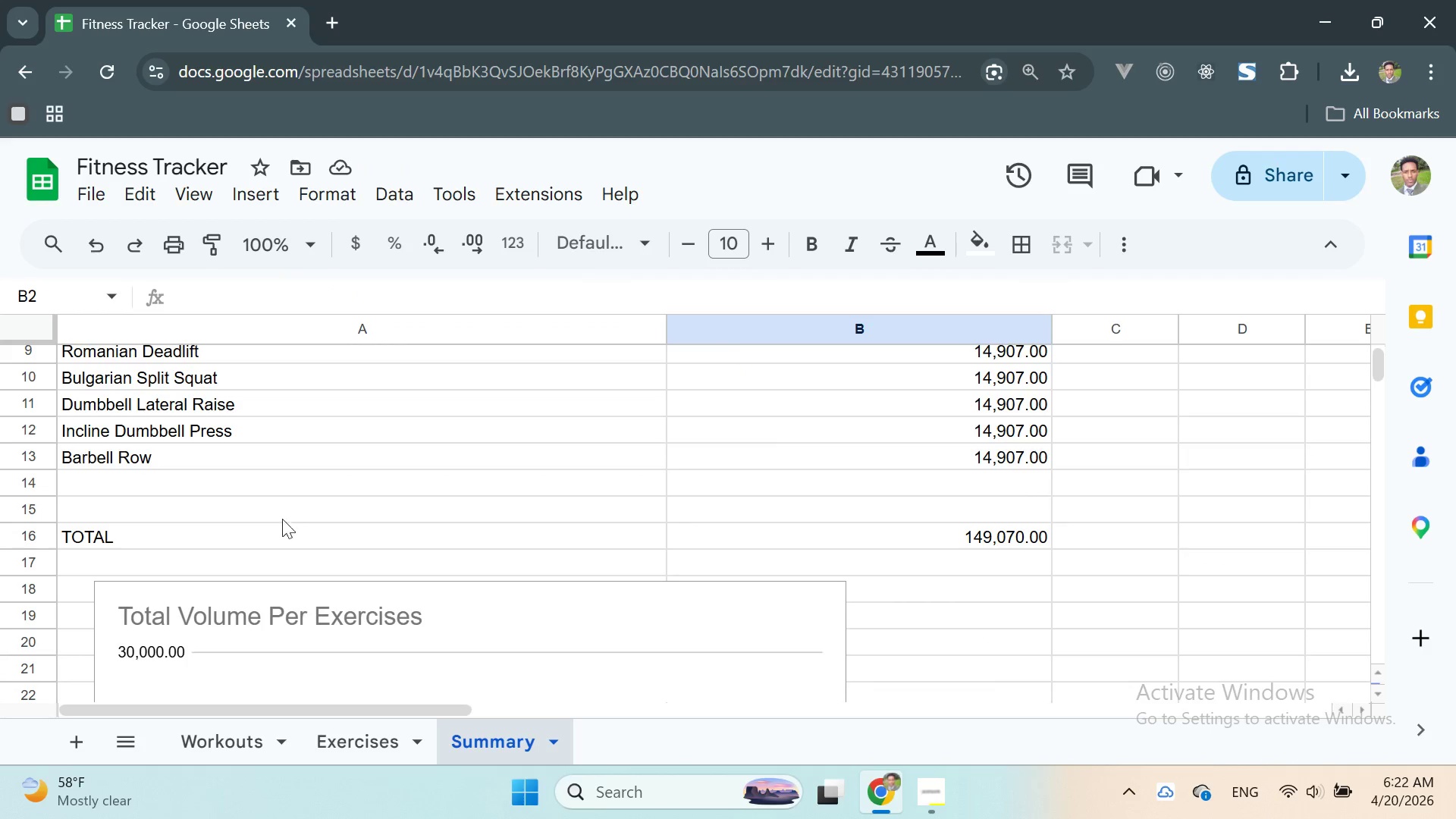 
left_click_drag(start_coordinate=[262, 528], to_coordinate=[265, 529])
 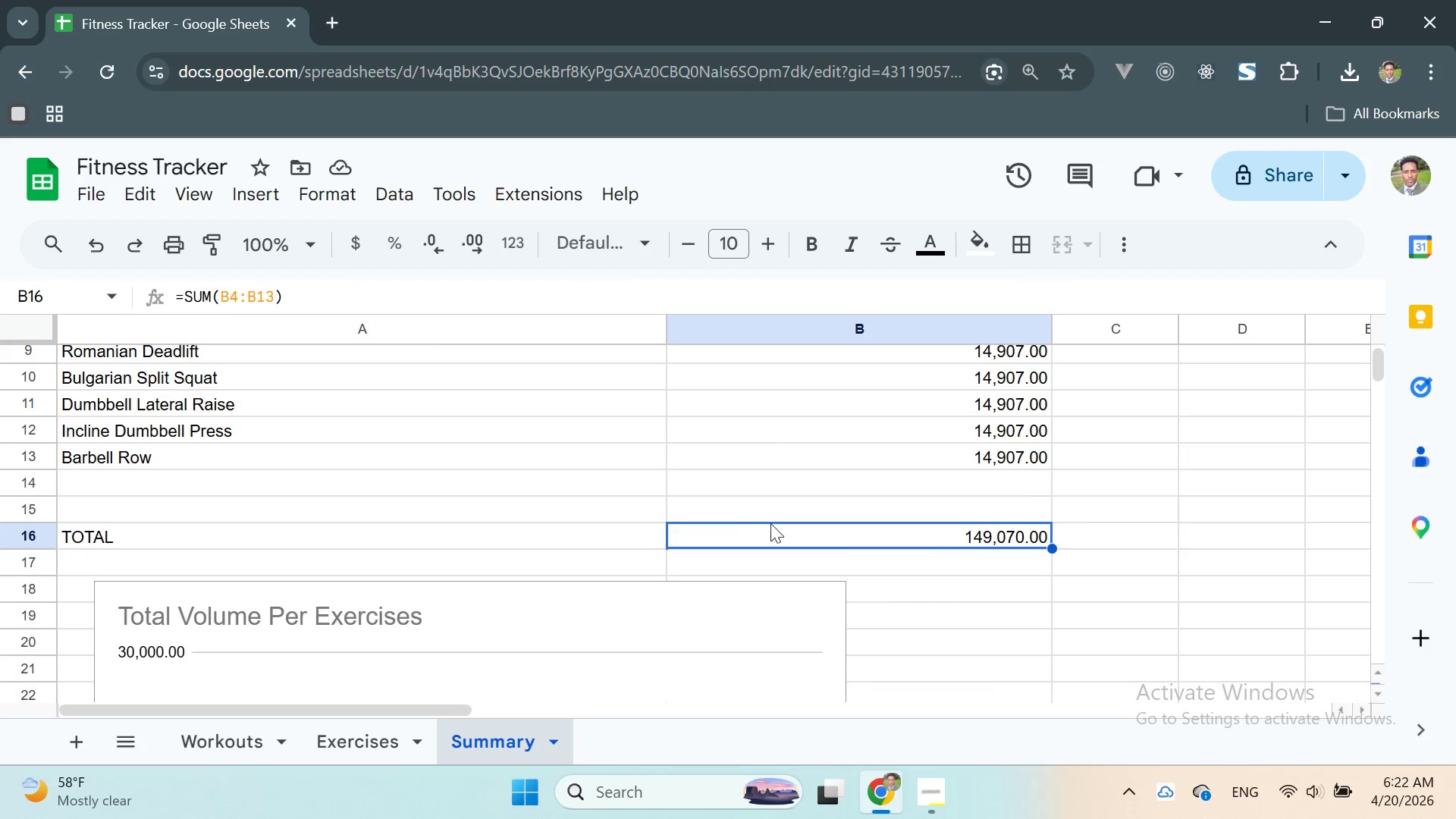 
scroll: coordinate [403, 541], scroll_direction: down, amount: 2.0
 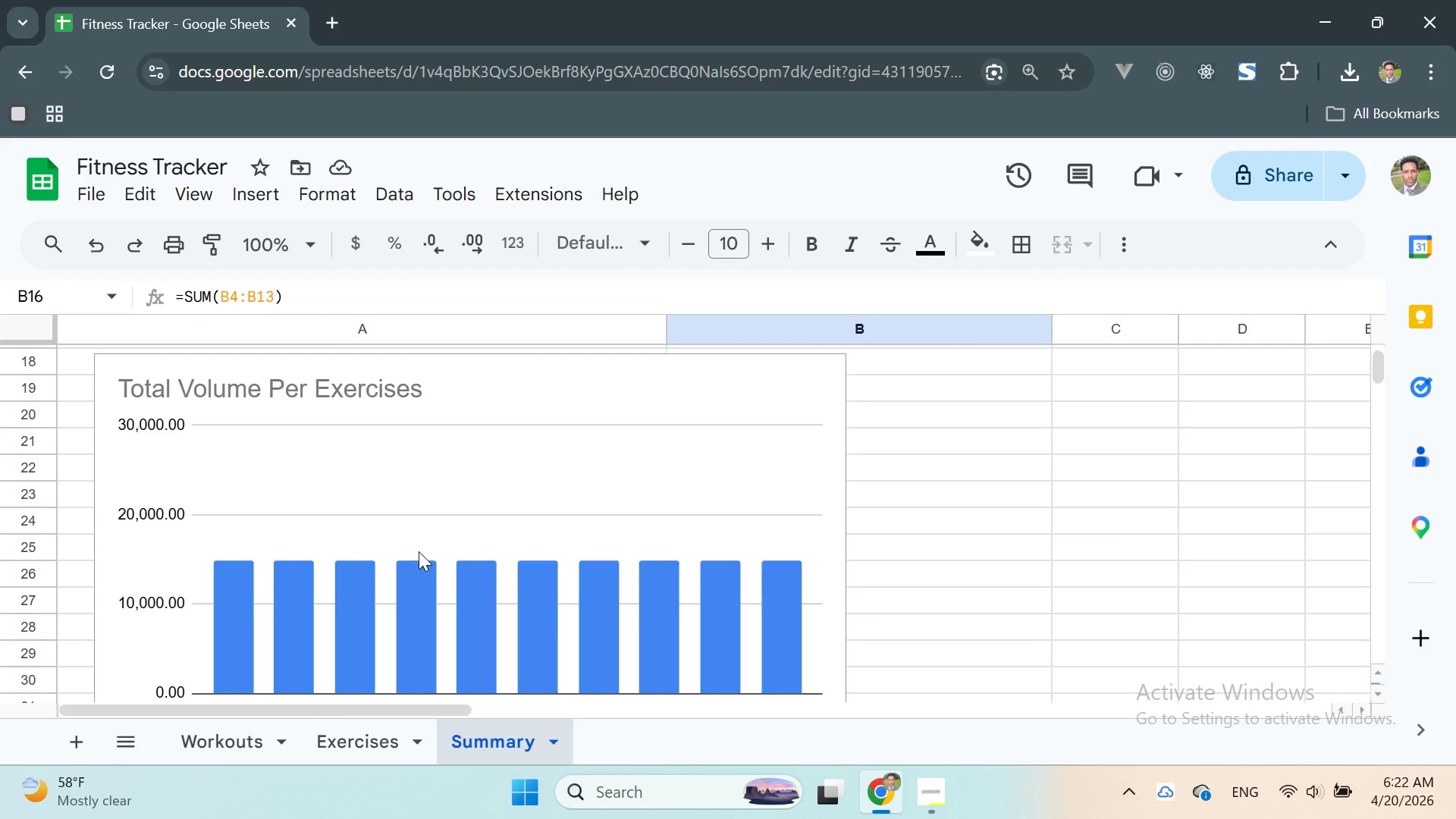 
scroll: coordinate [459, 554], scroll_direction: up, amount: 2.0
 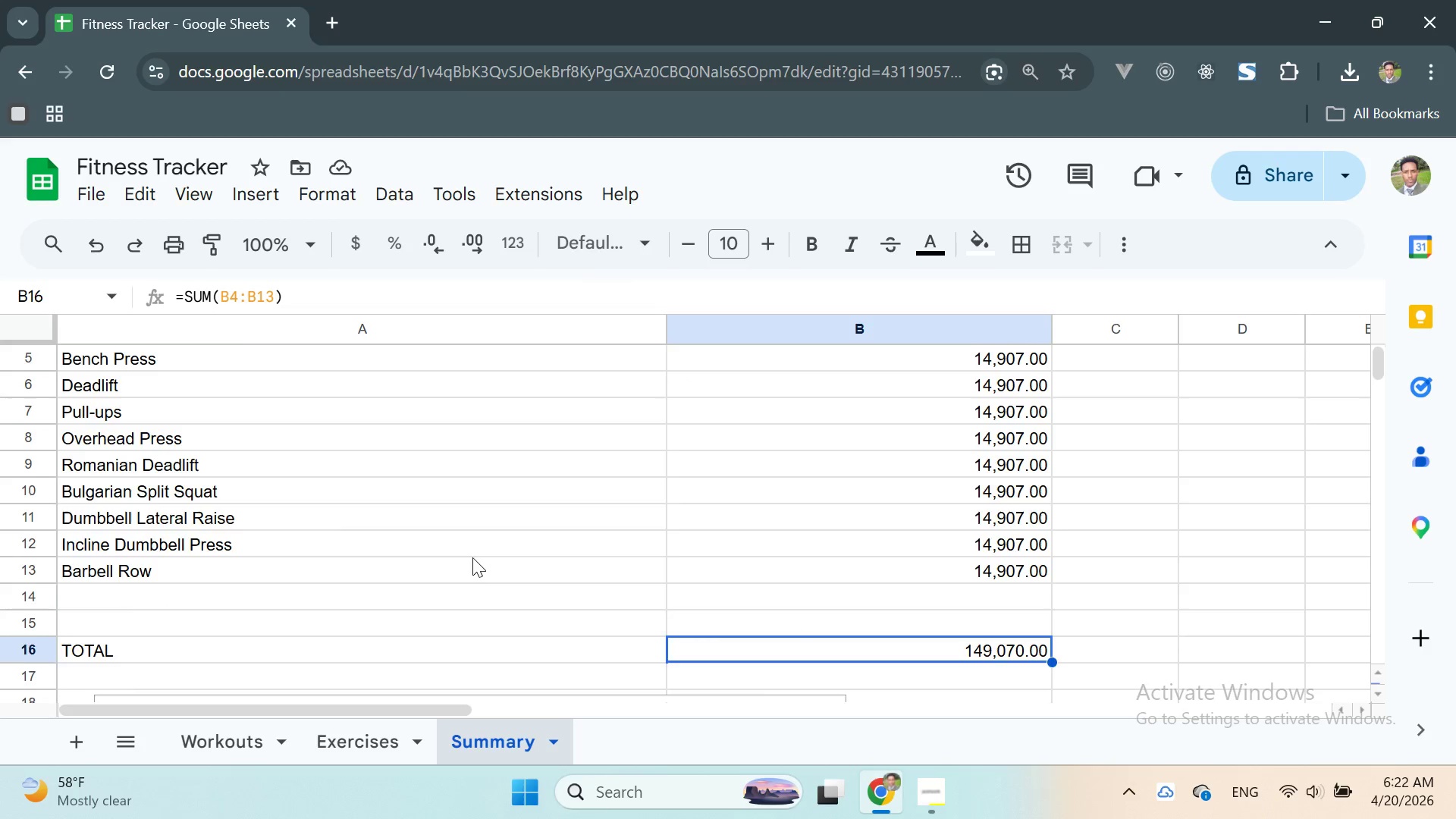 
scroll: coordinate [473, 557], scroll_direction: down, amount: 1.0
 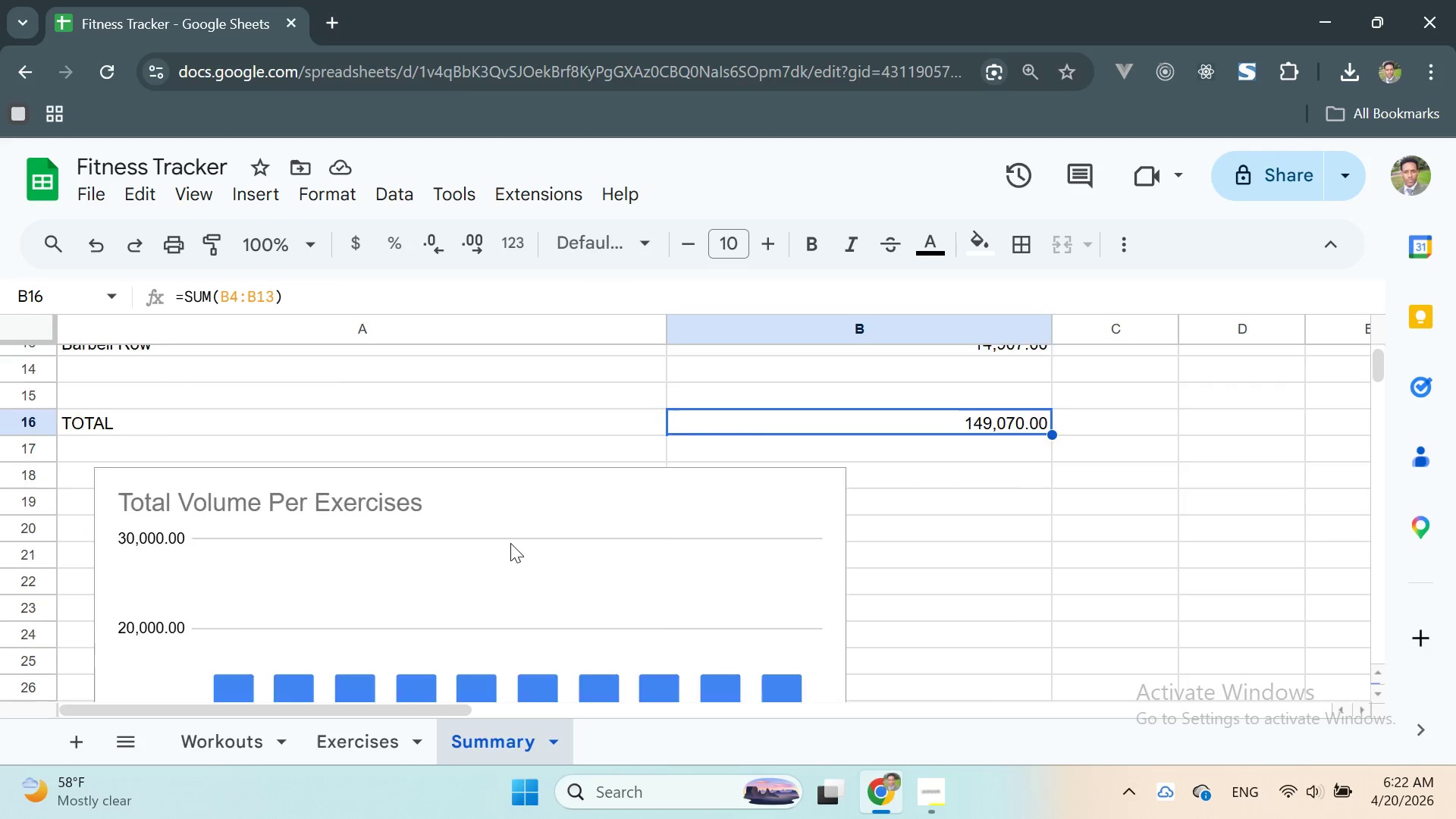 
scroll: coordinate [538, 526], scroll_direction: up, amount: 10.0
 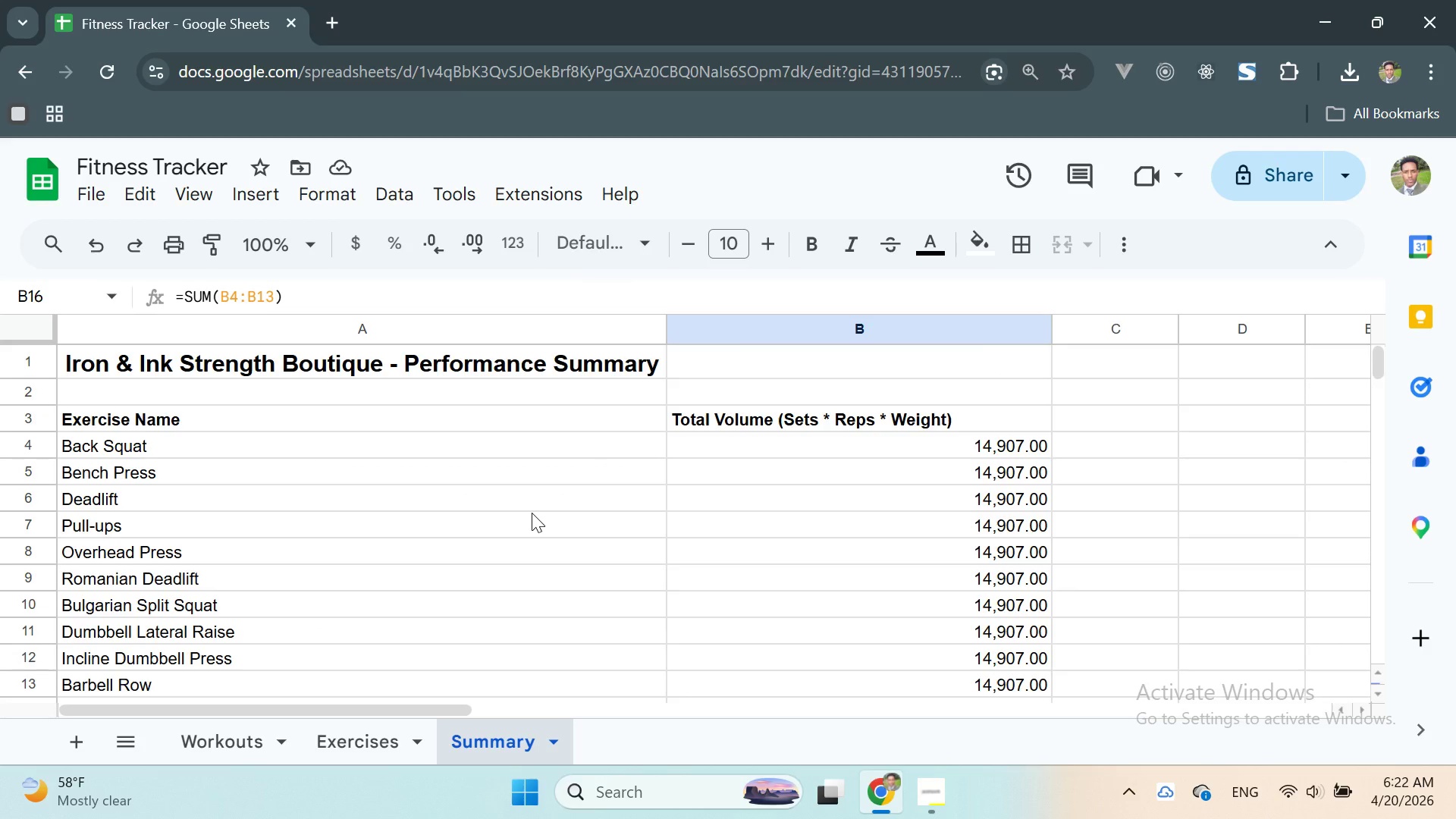 
wait(9.26)
 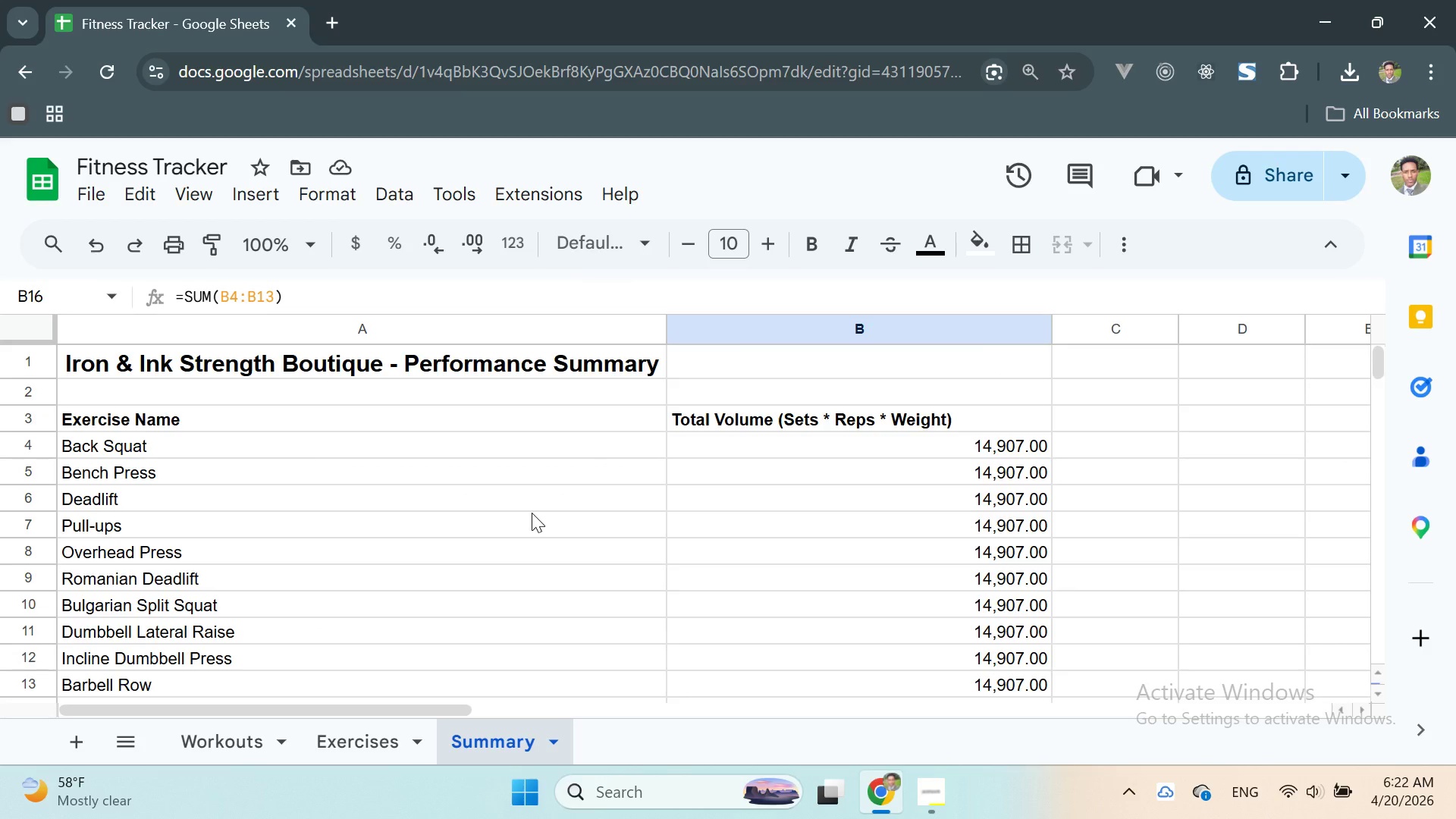 
left_click([490, 731])
 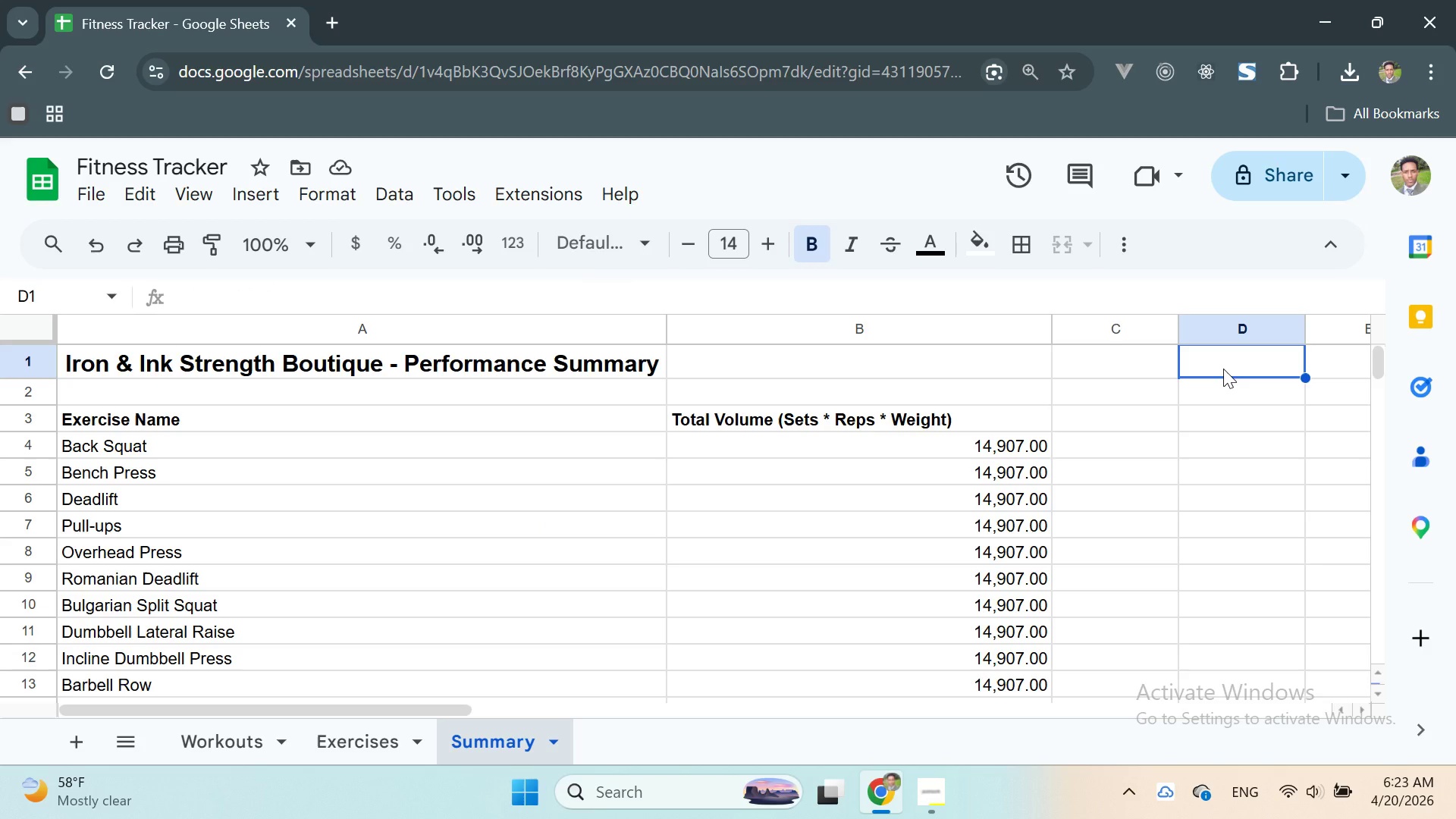 
wait(15.53)
 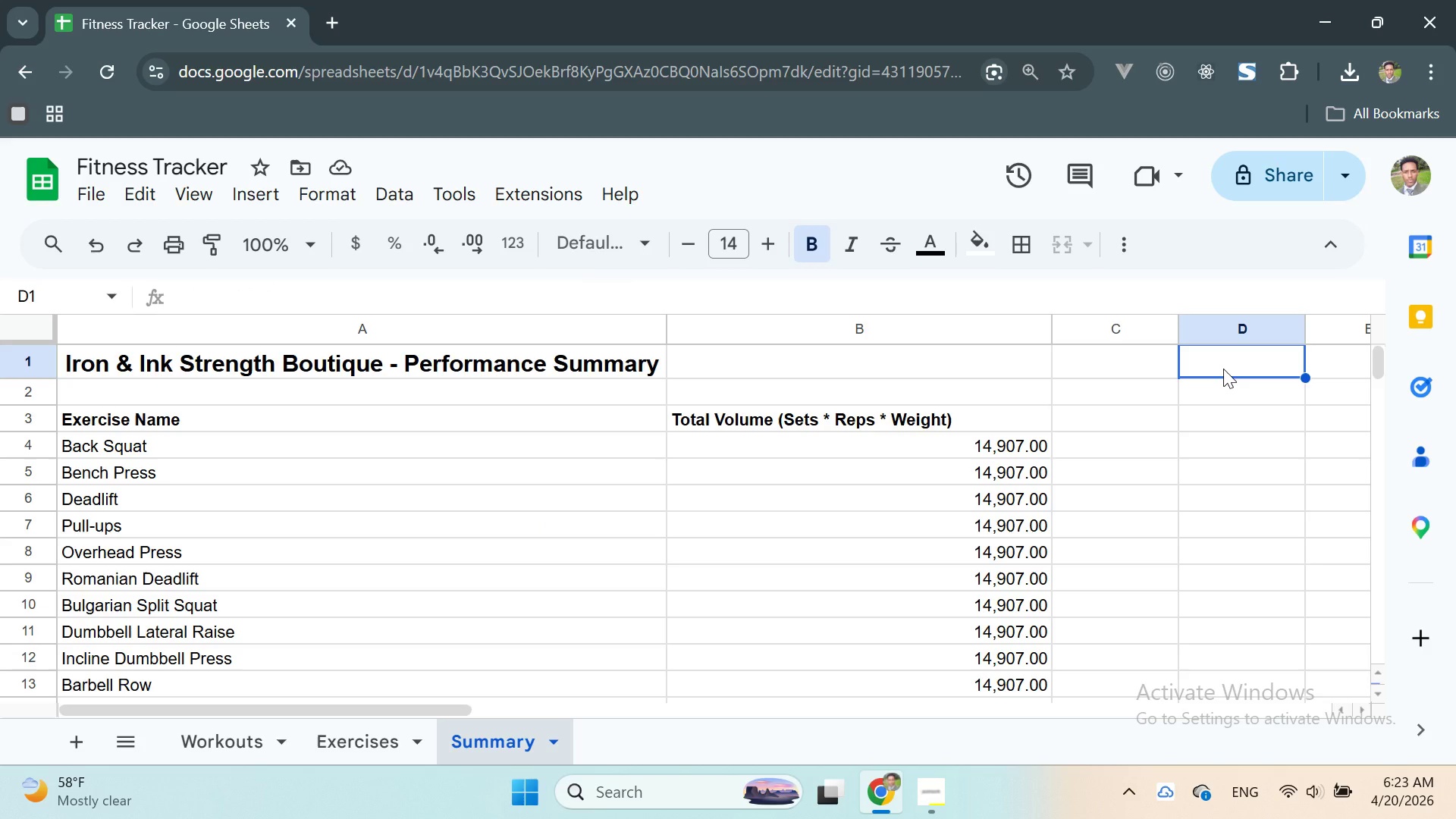 
double_click([1229, 367])
 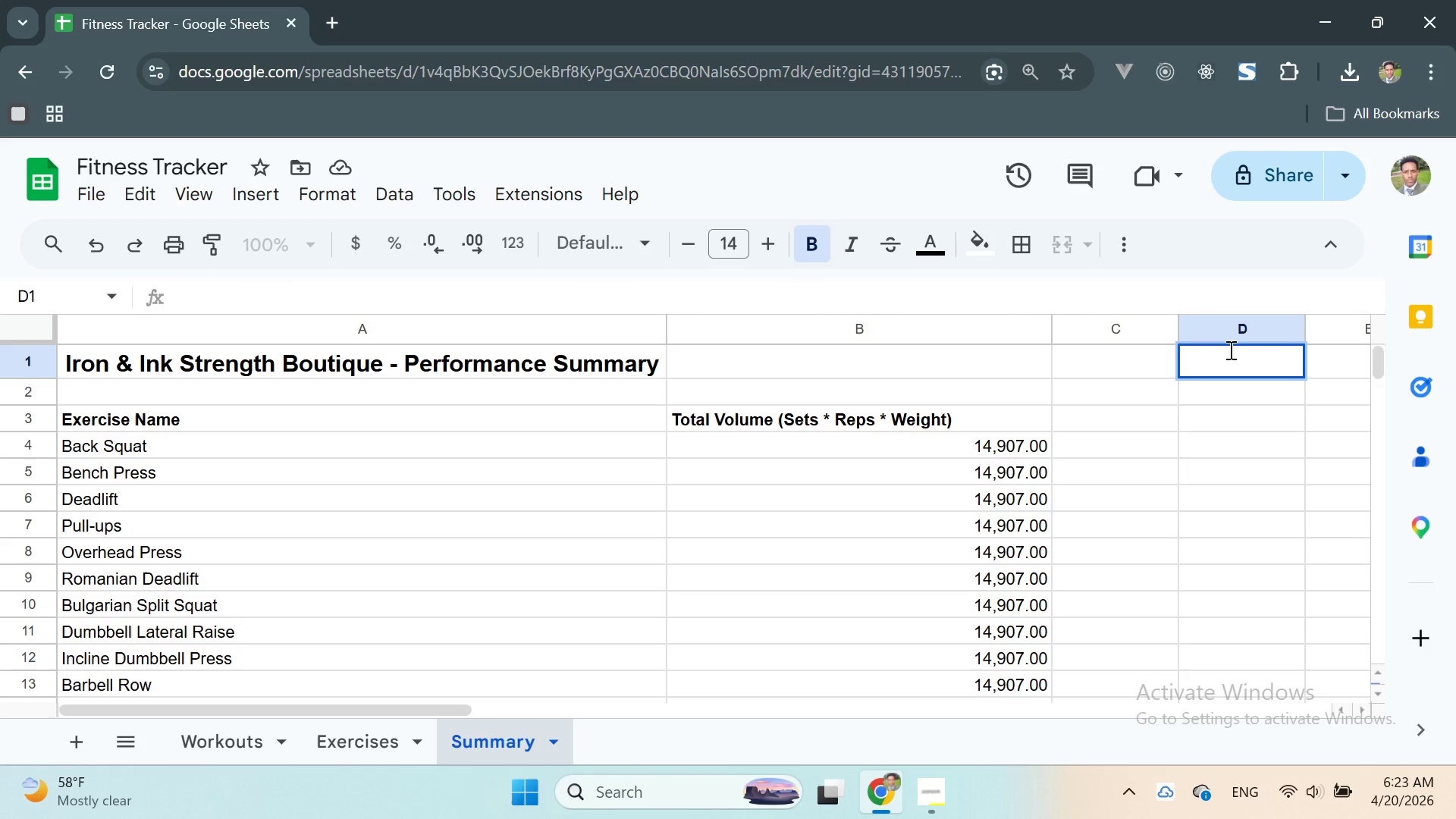 
wait(5.08)
 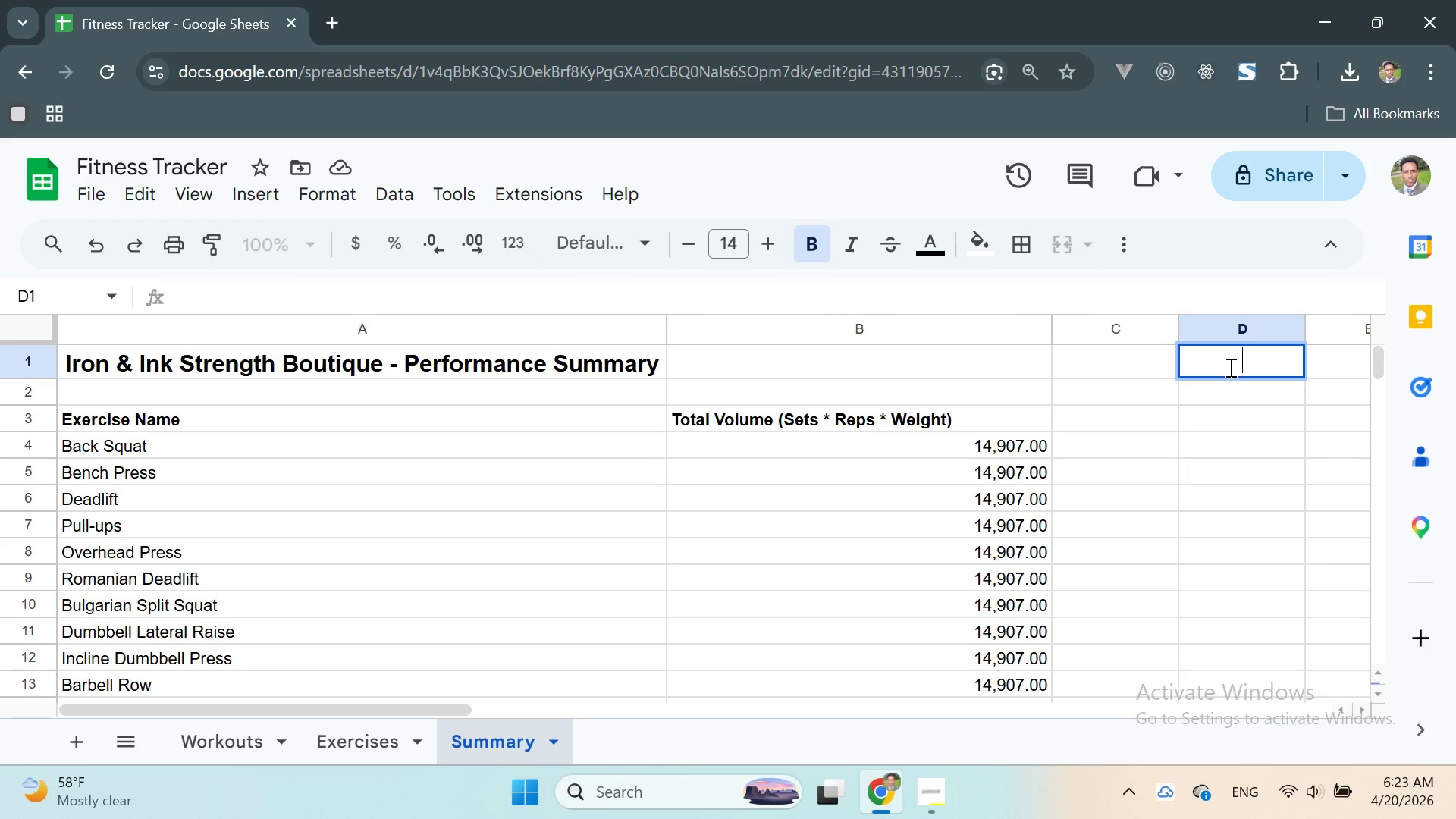 
type(Filter by Muscle)
 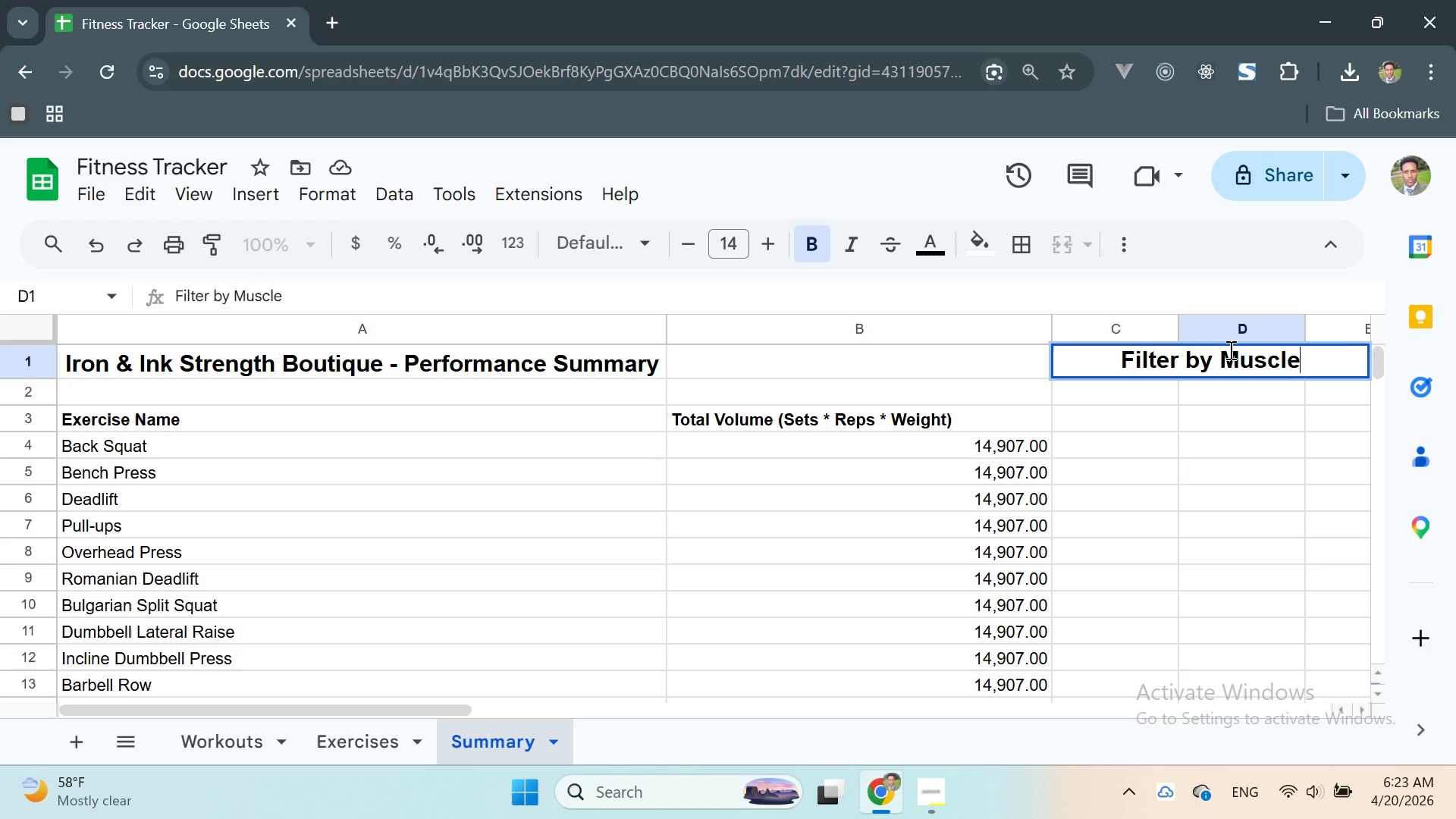 
type( Group)
 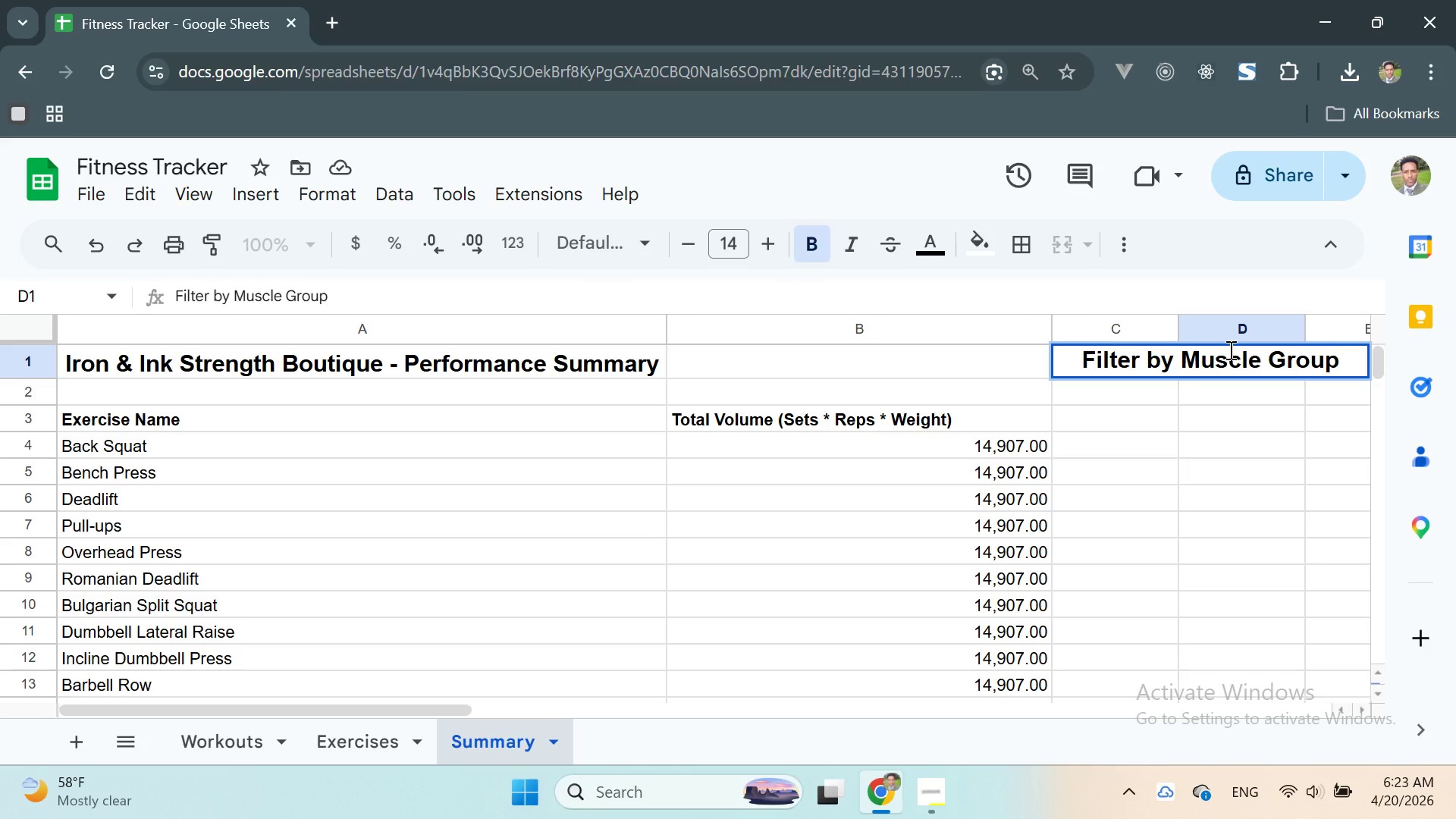 
key(Enter)
 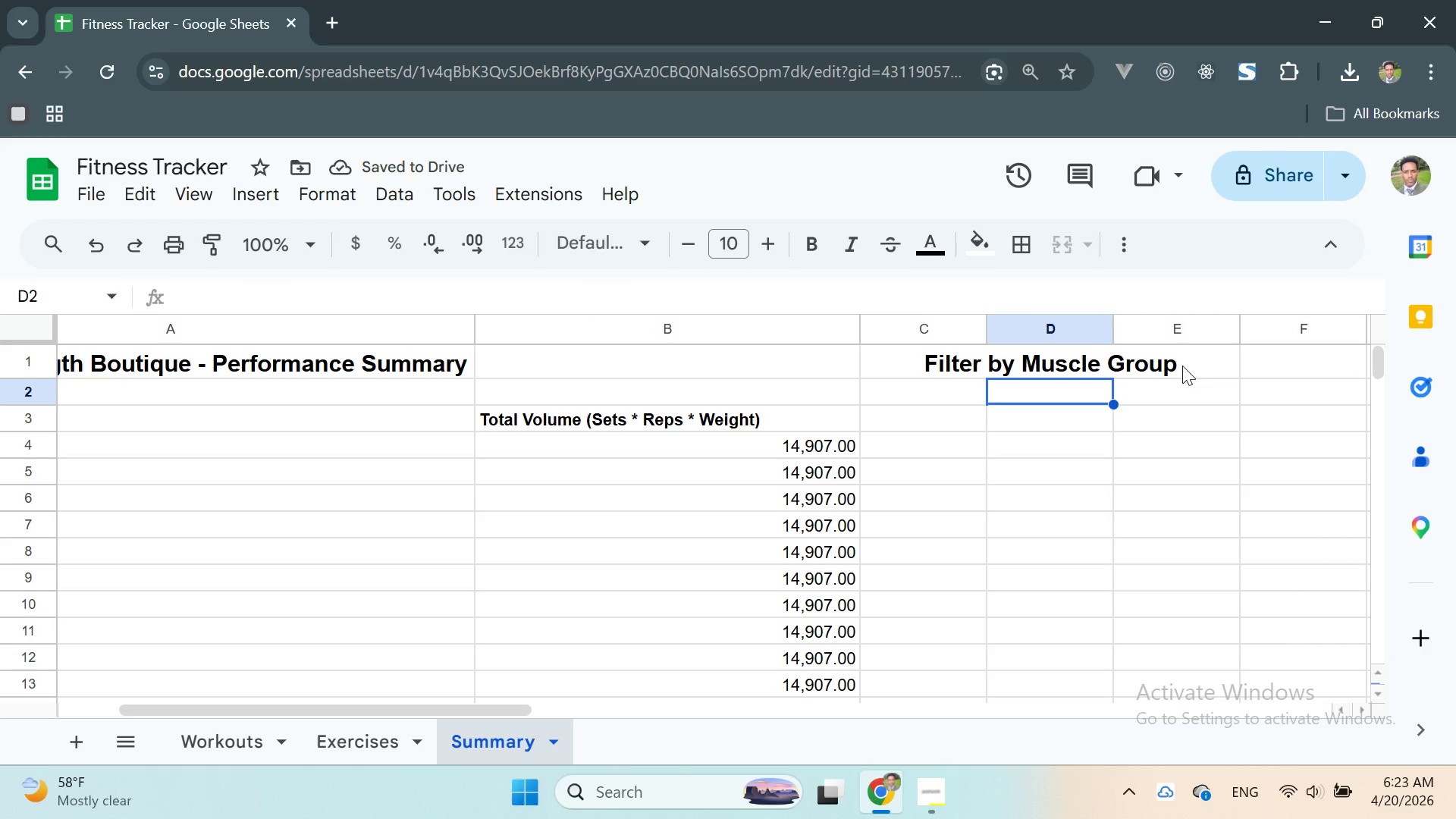 
left_click_drag(start_coordinate=[1112, 326], to_coordinate=[1178, 331])
 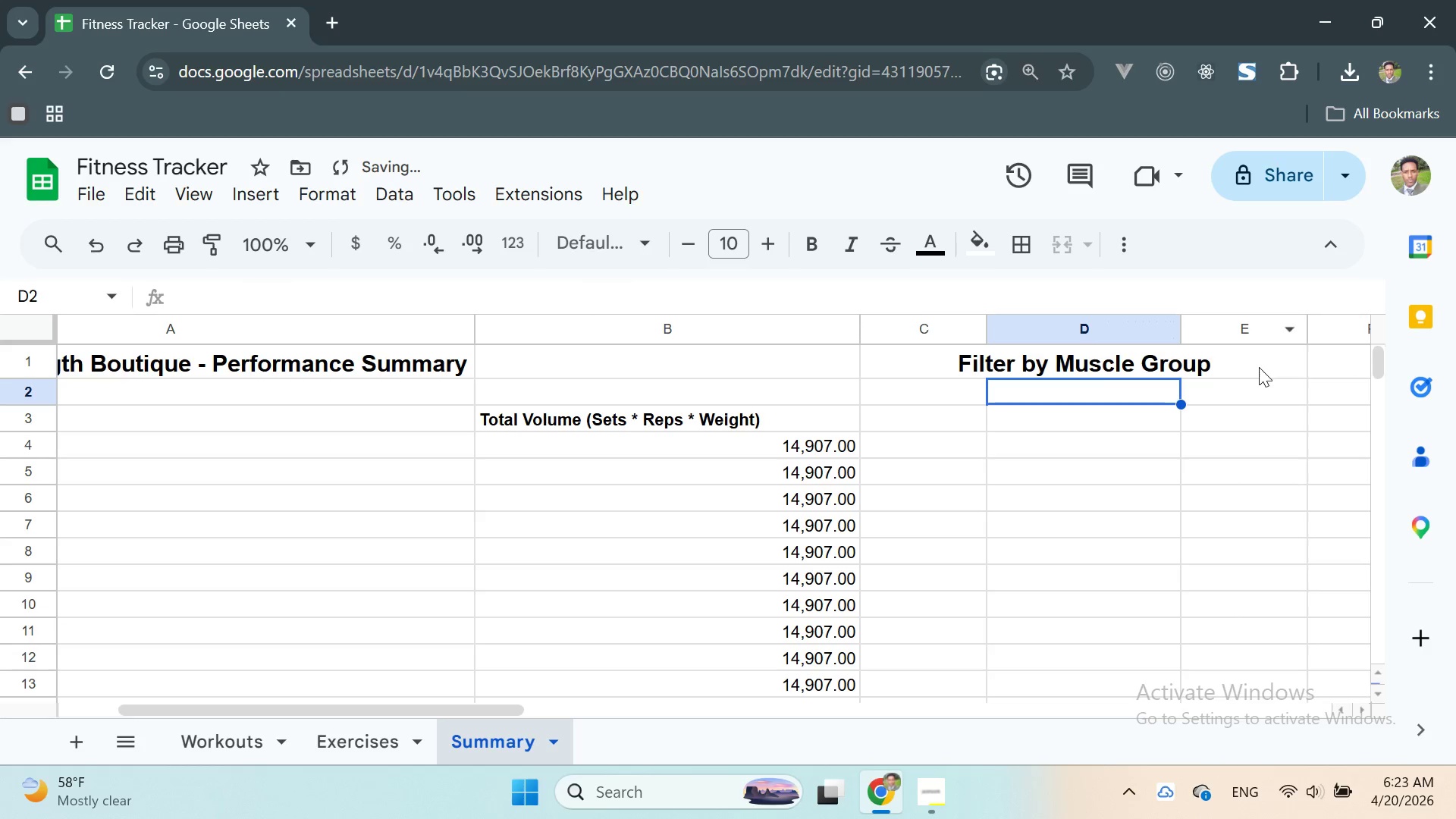 
left_click([1259, 367])
 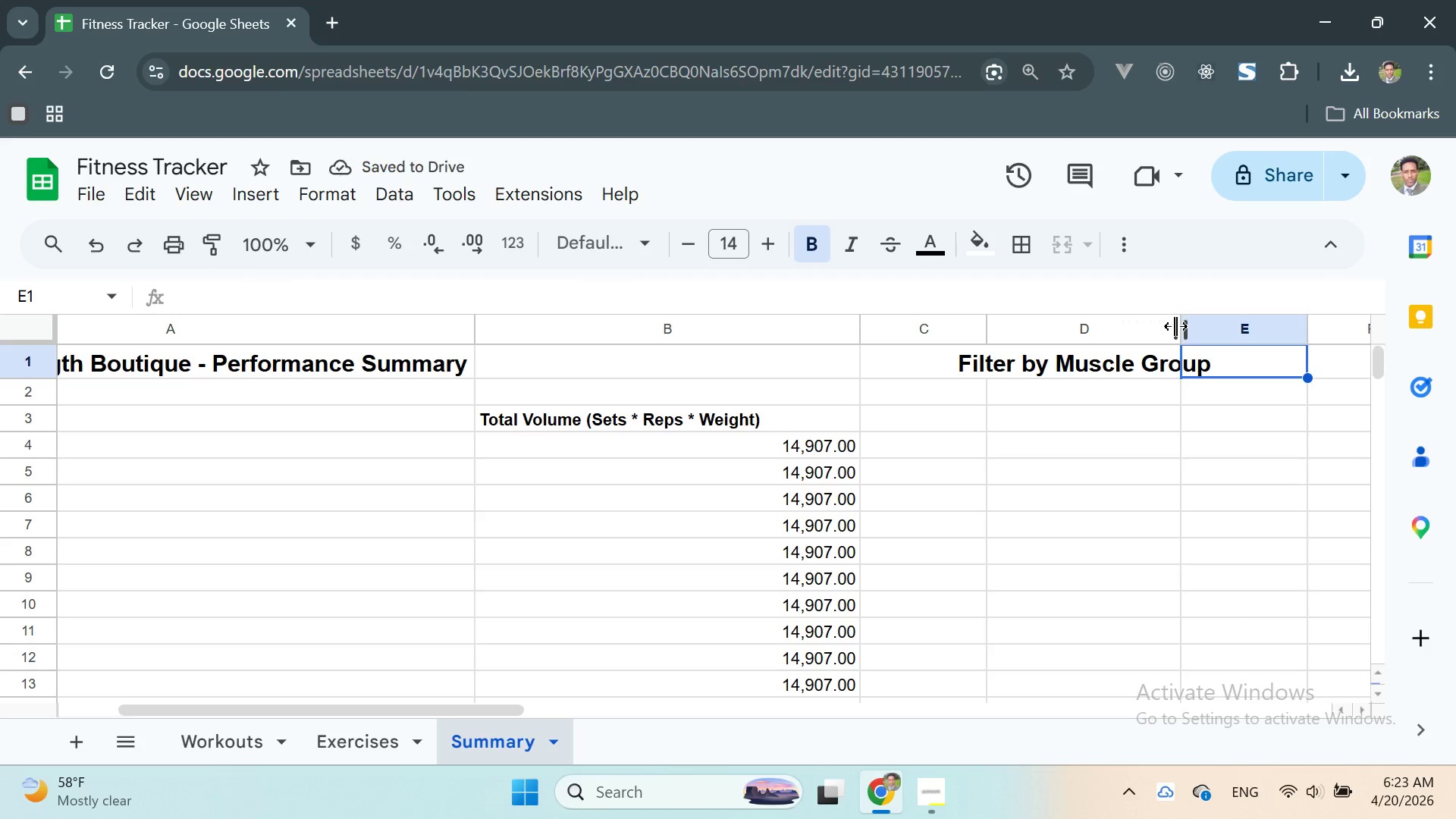 
left_click_drag(start_coordinate=[1175, 326], to_coordinate=[1221, 333])
 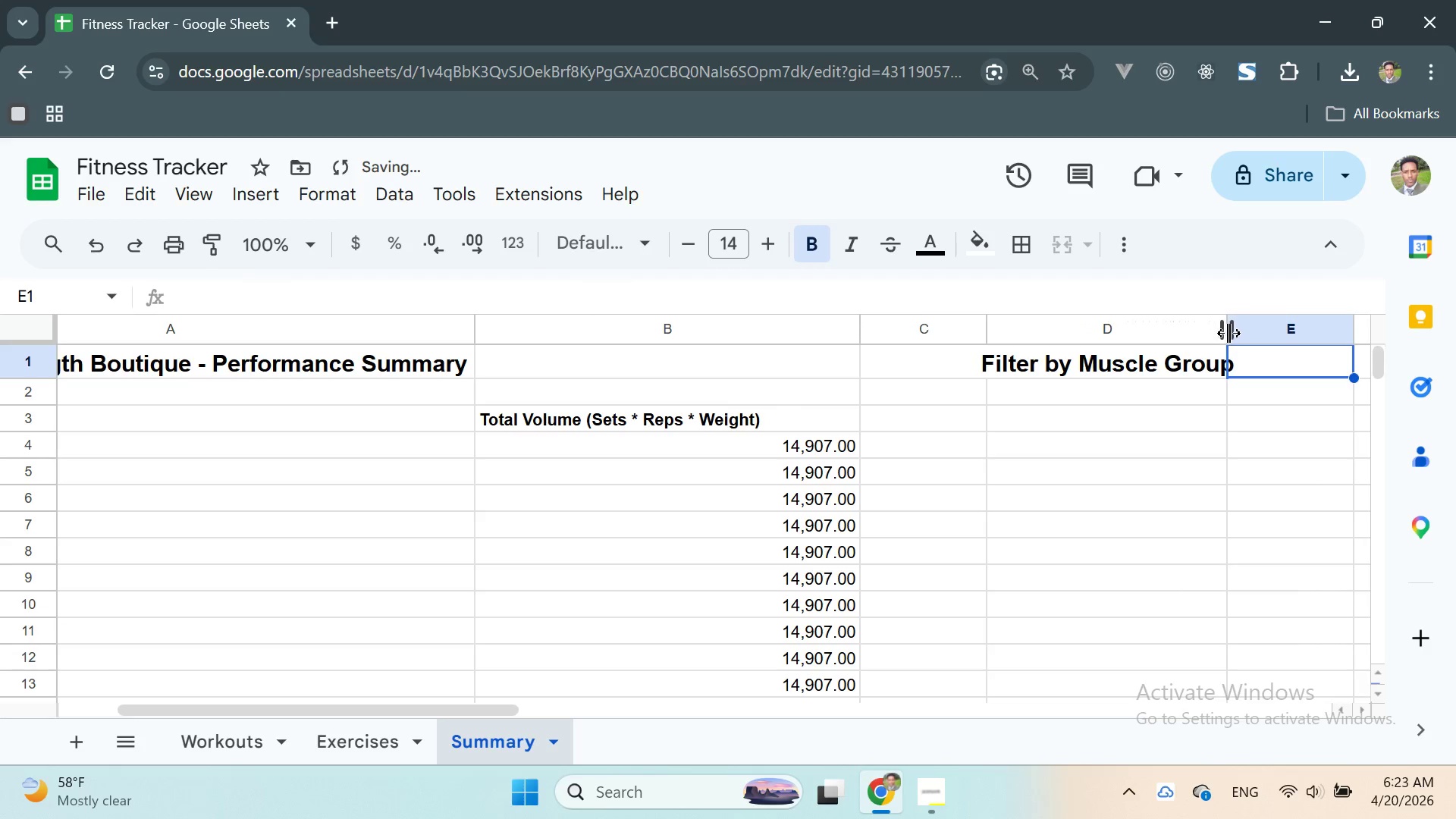 
left_click_drag(start_coordinate=[1227, 332], to_coordinate=[1283, 335])
 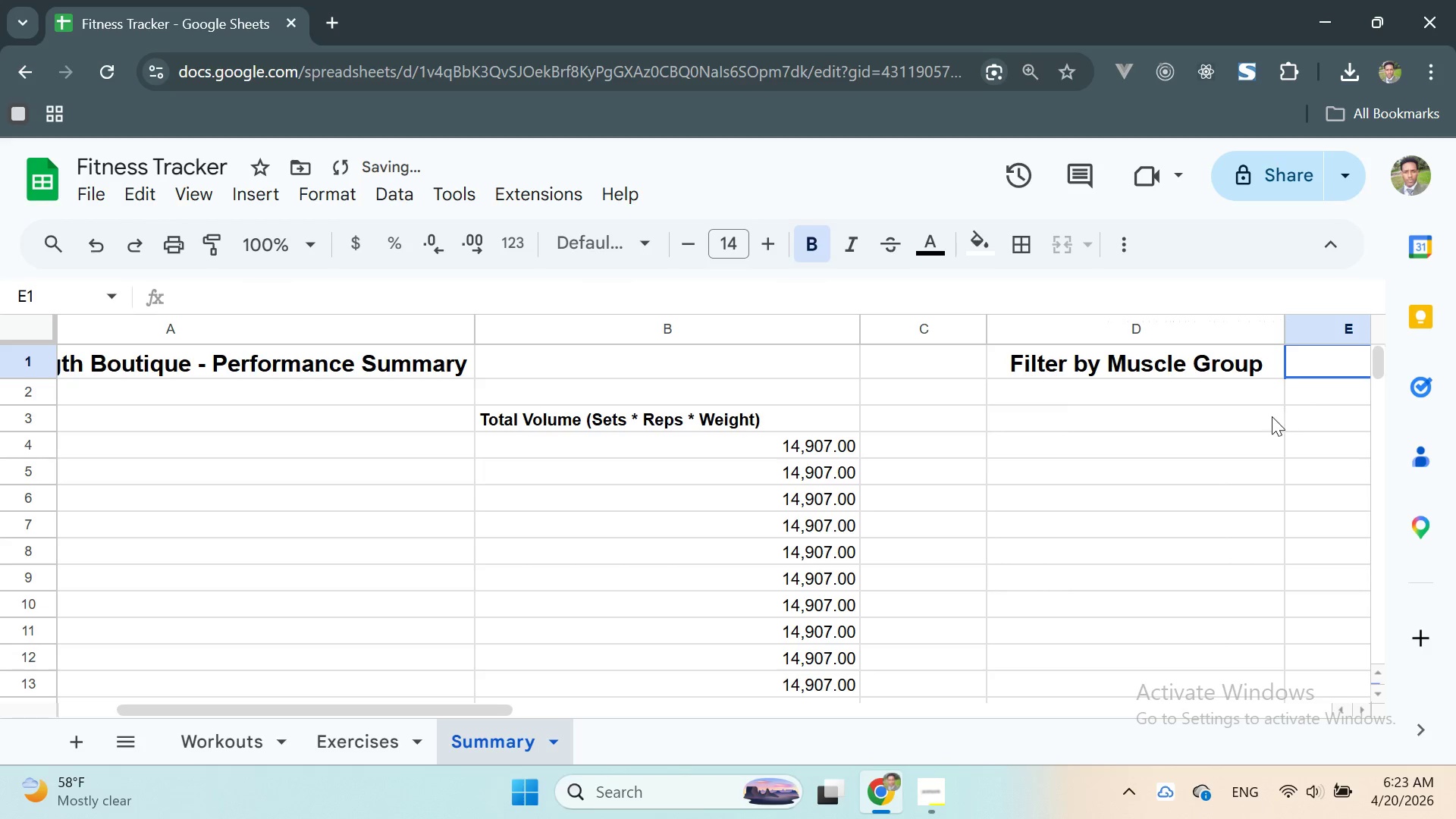 
left_click([1206, 422])
 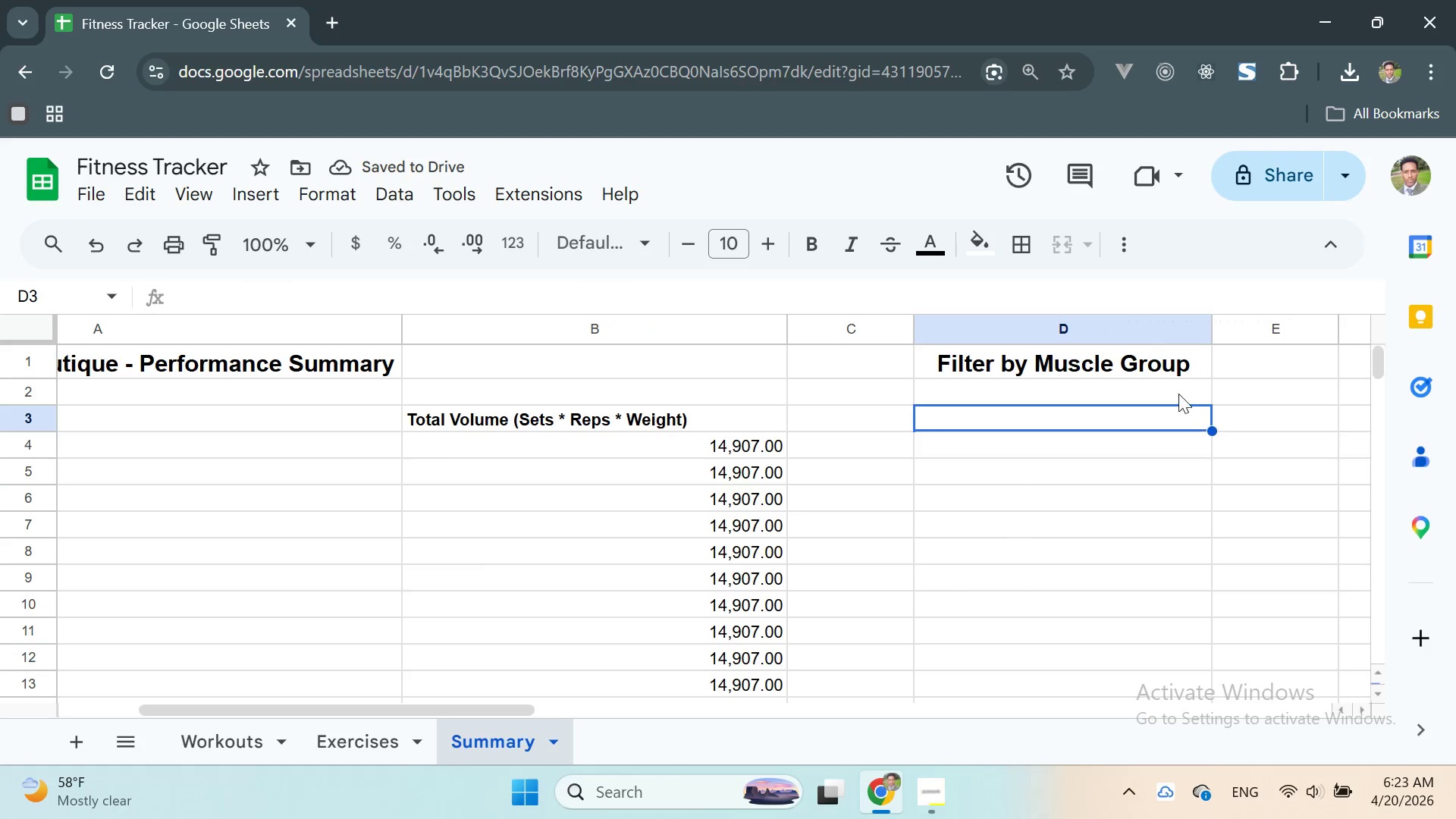 
left_click([1169, 372])
 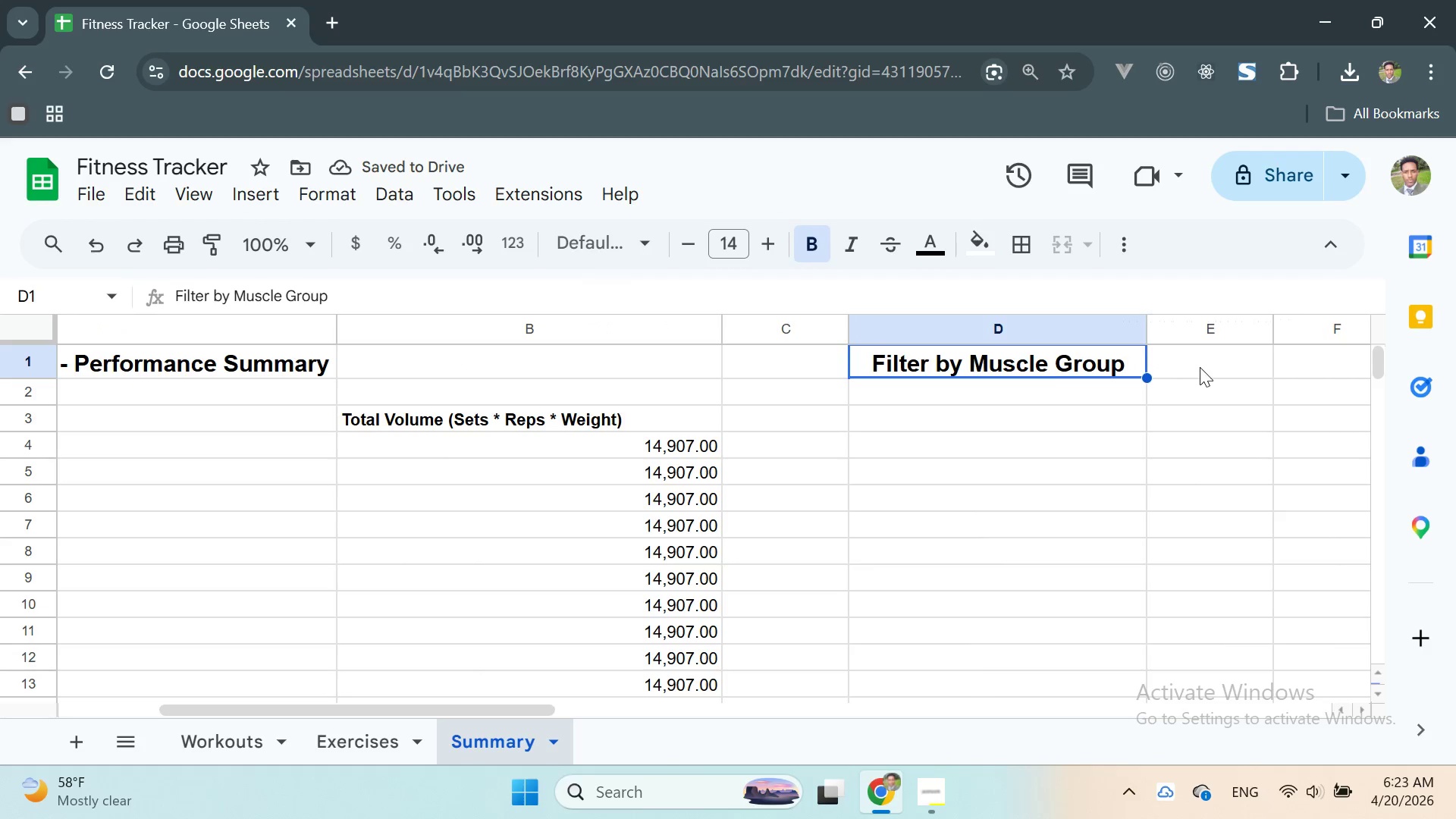 
double_click([1203, 362])
 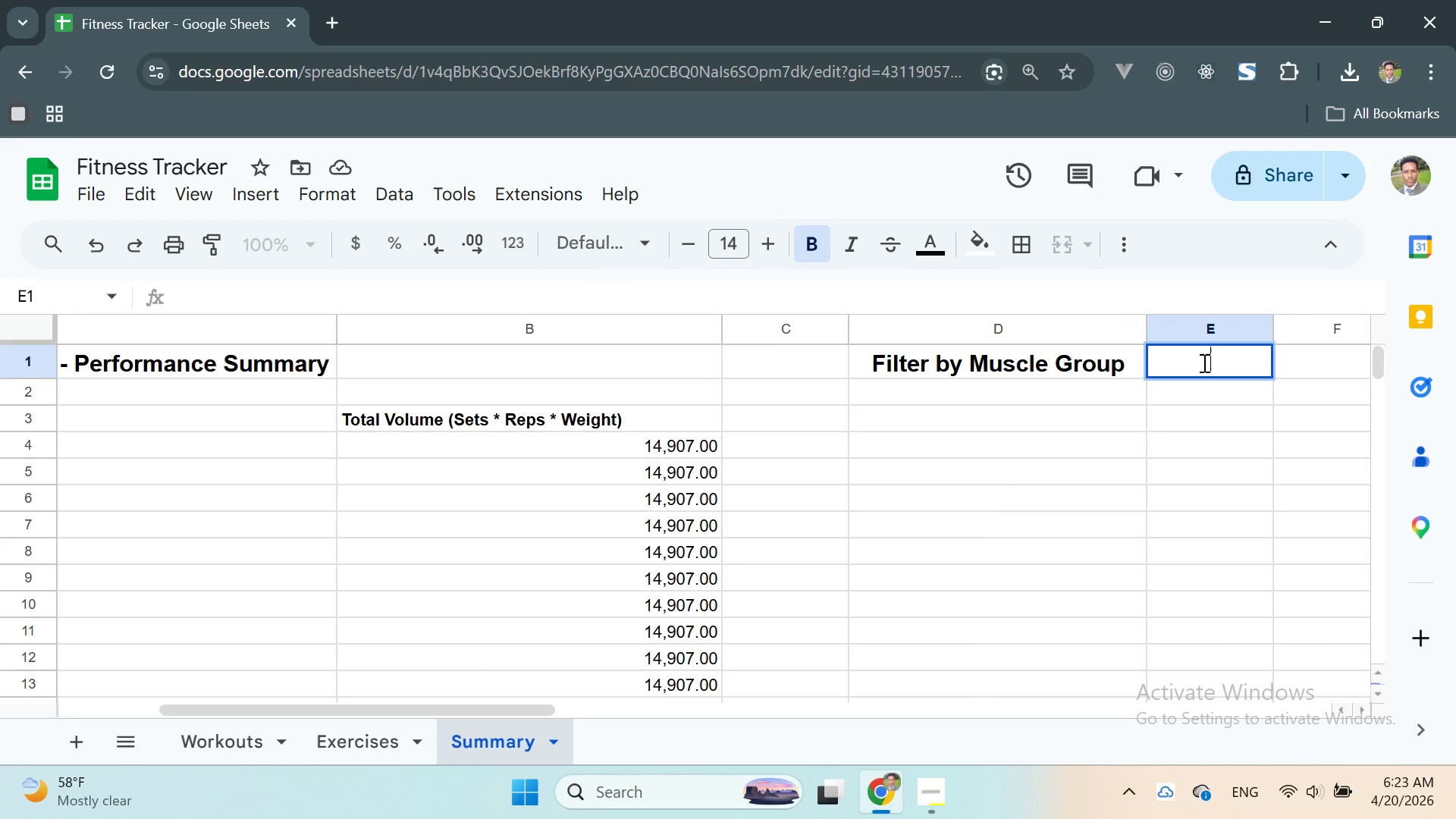 
wait(8.34)
 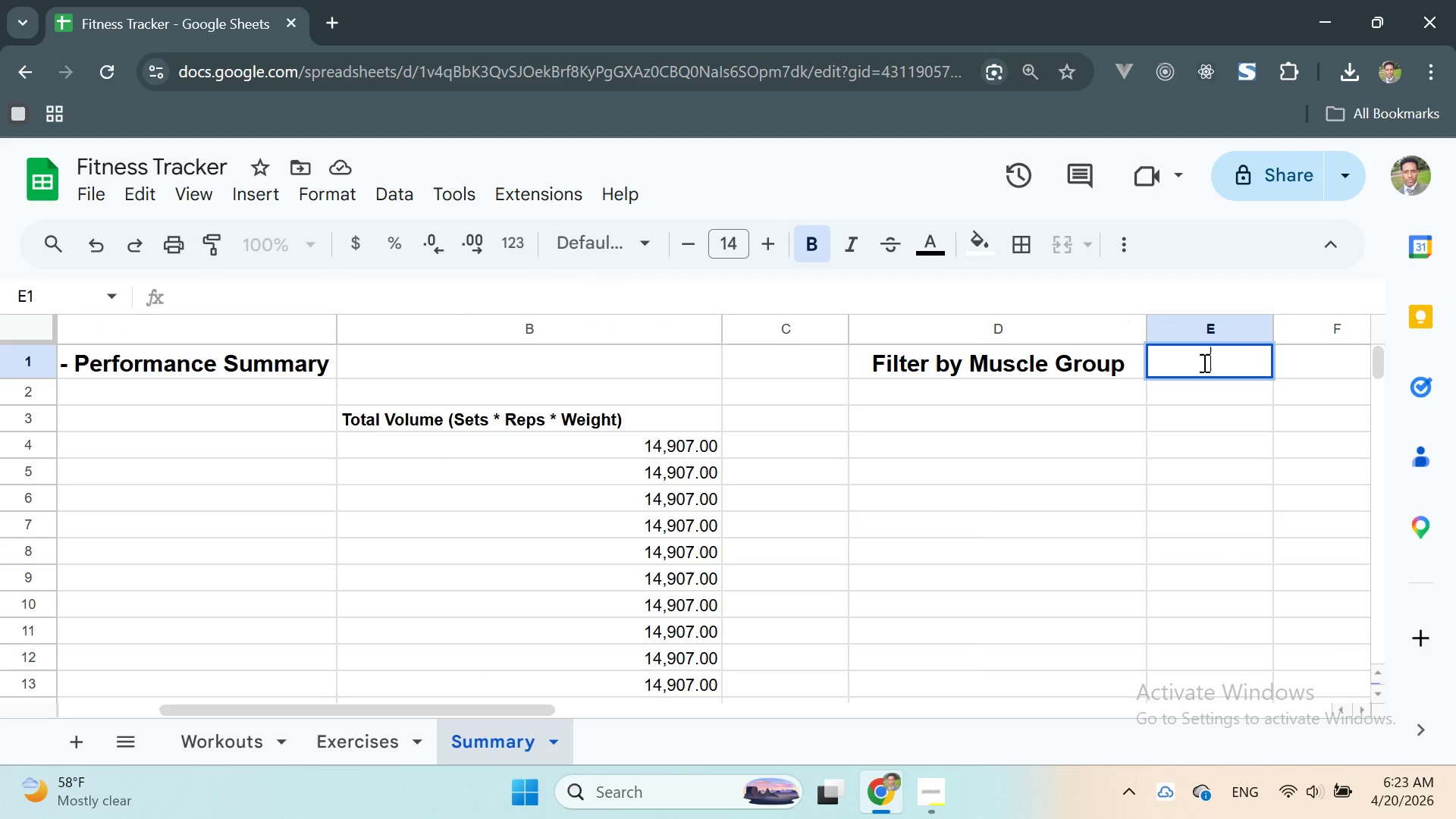 
left_click([390, 196])
 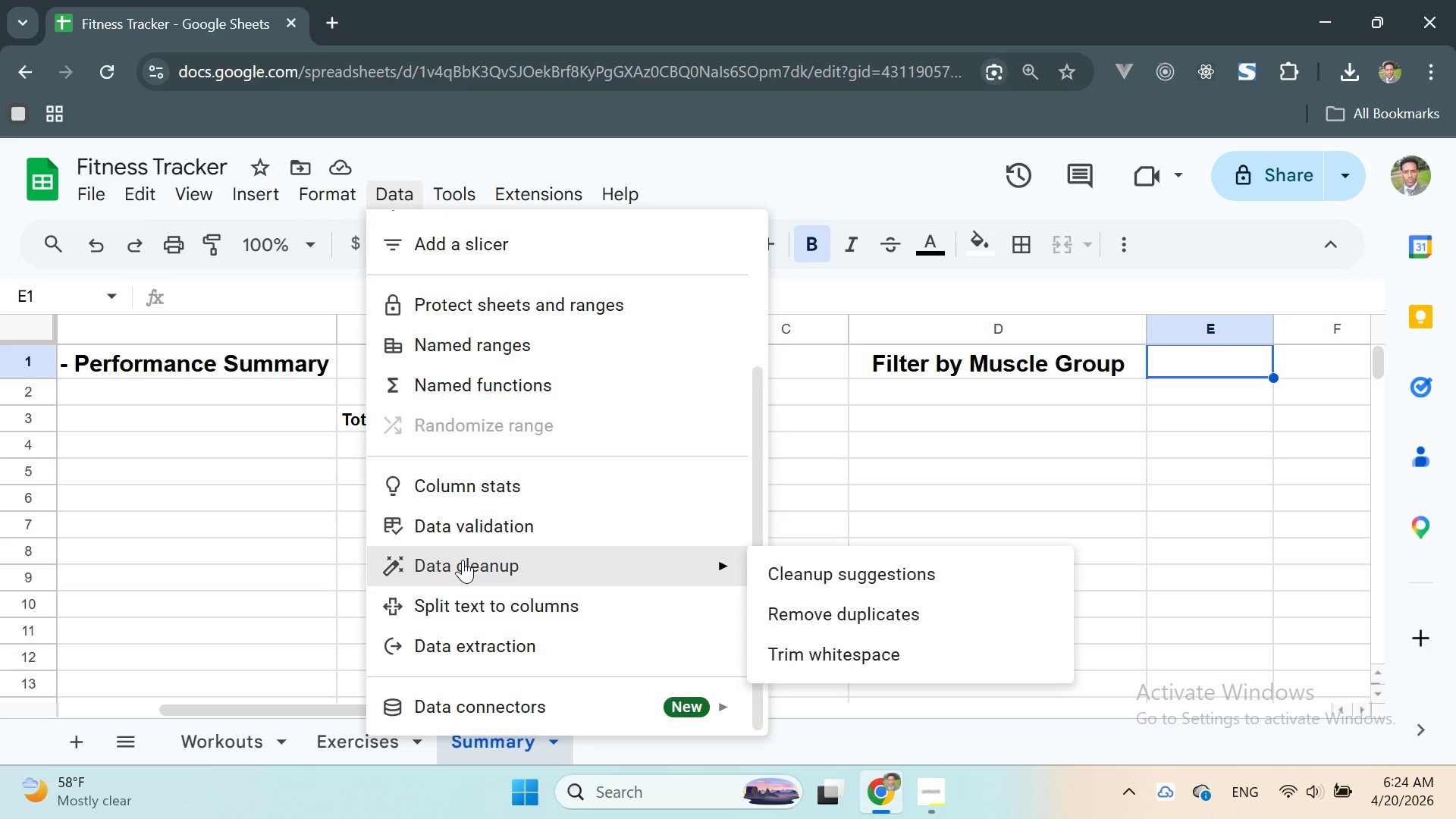 
left_click([476, 533])
 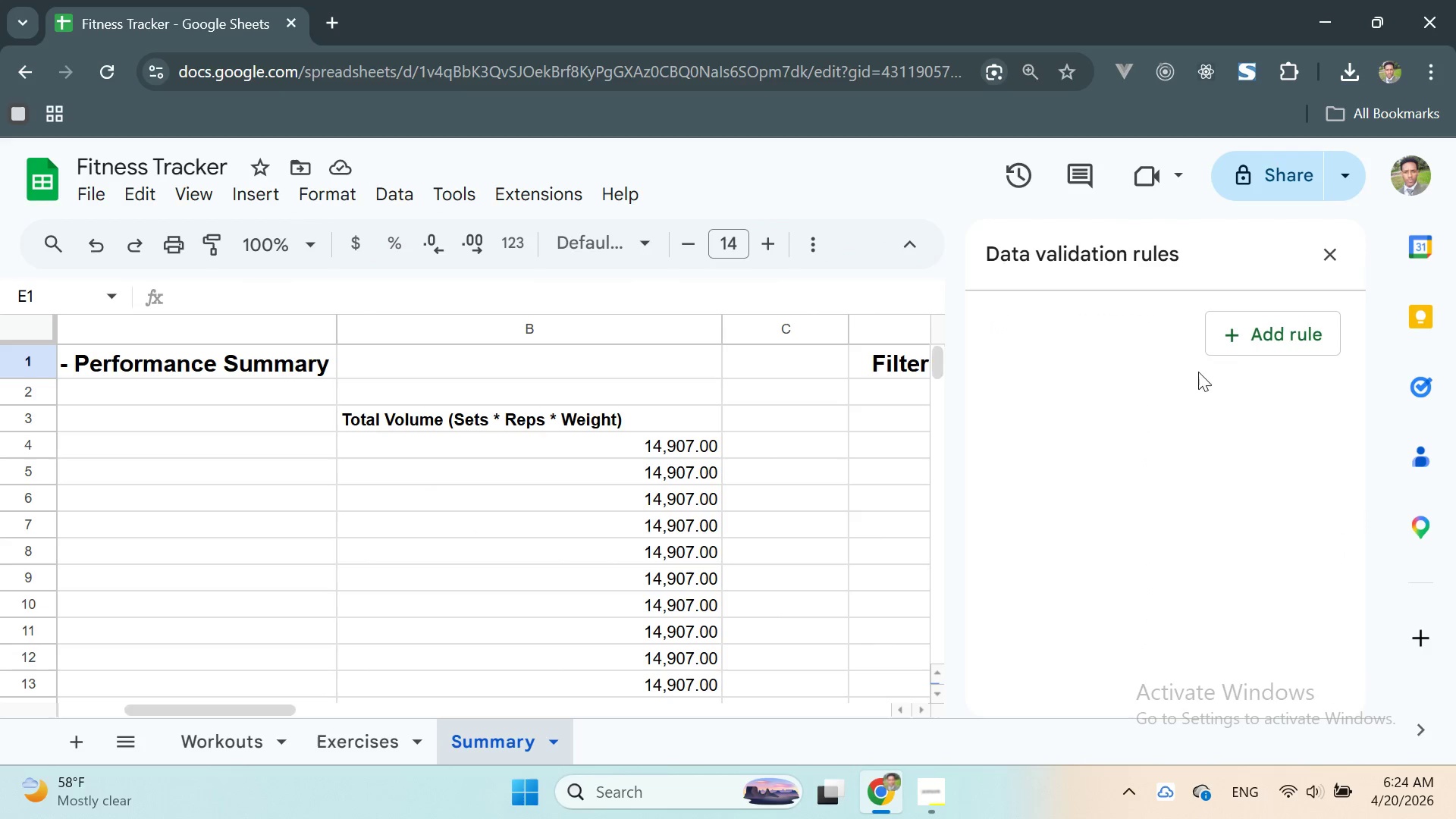 
left_click([1239, 347])
 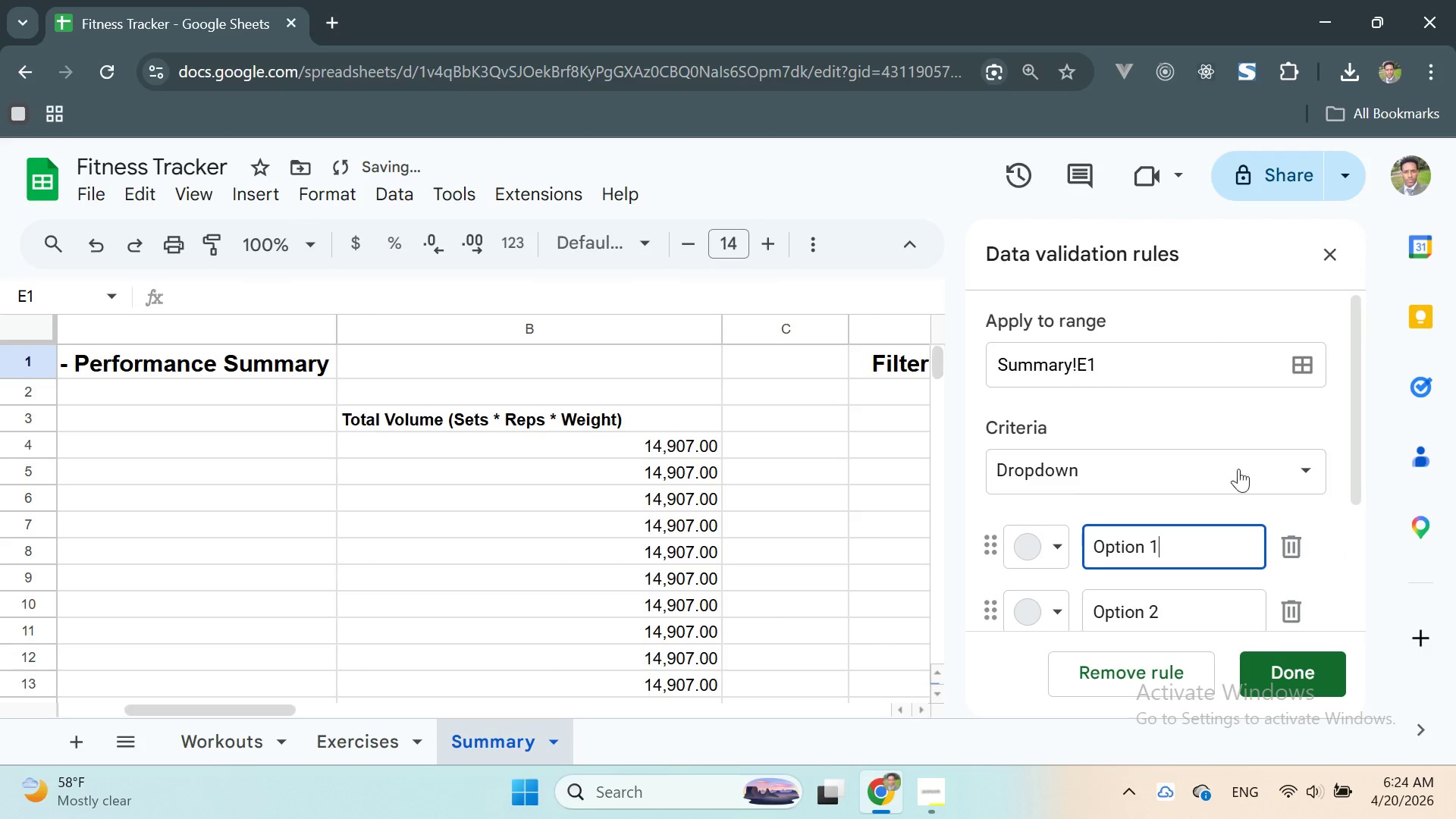 
left_click([1182, 472])
 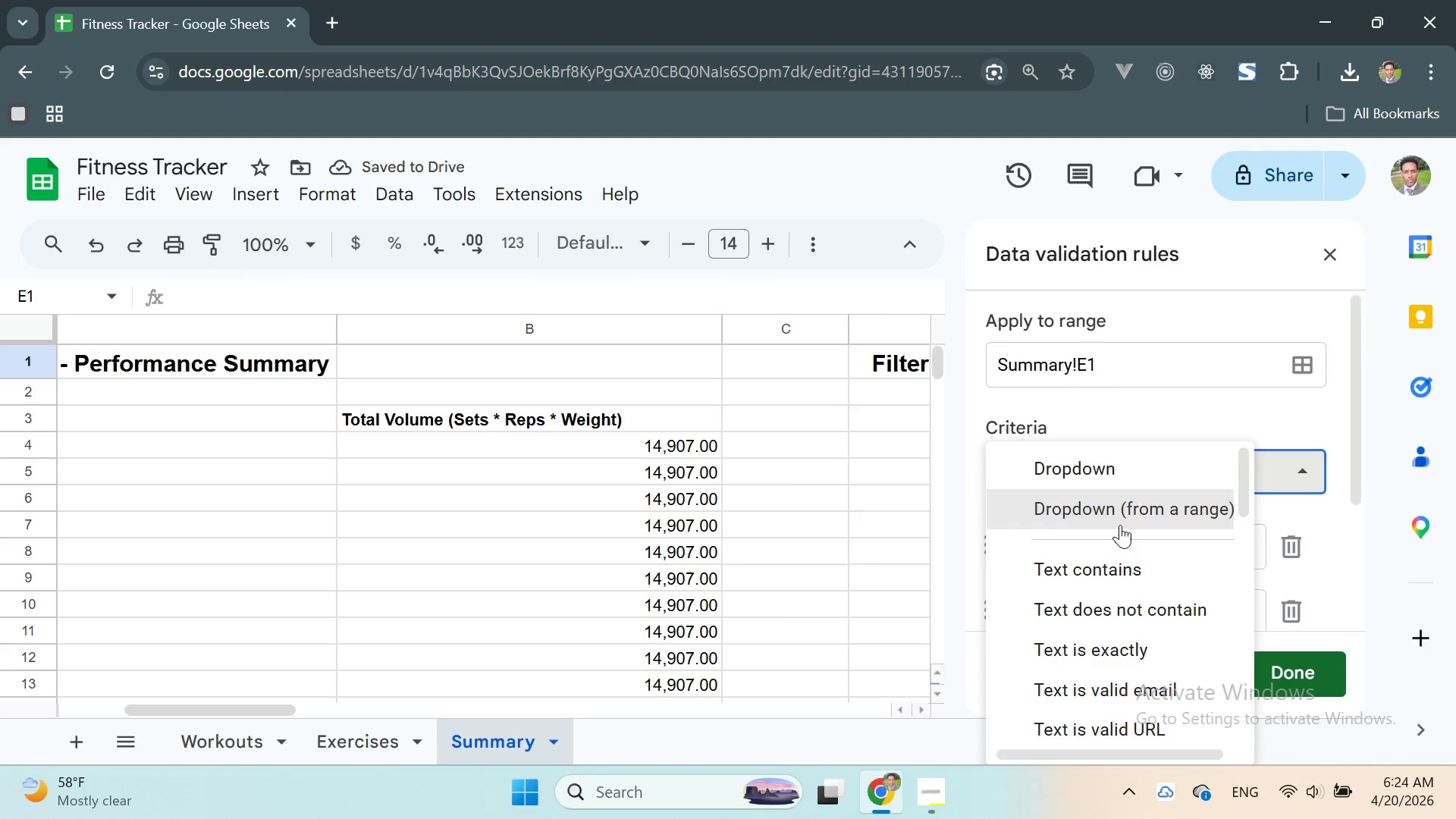 
left_click([1118, 516])
 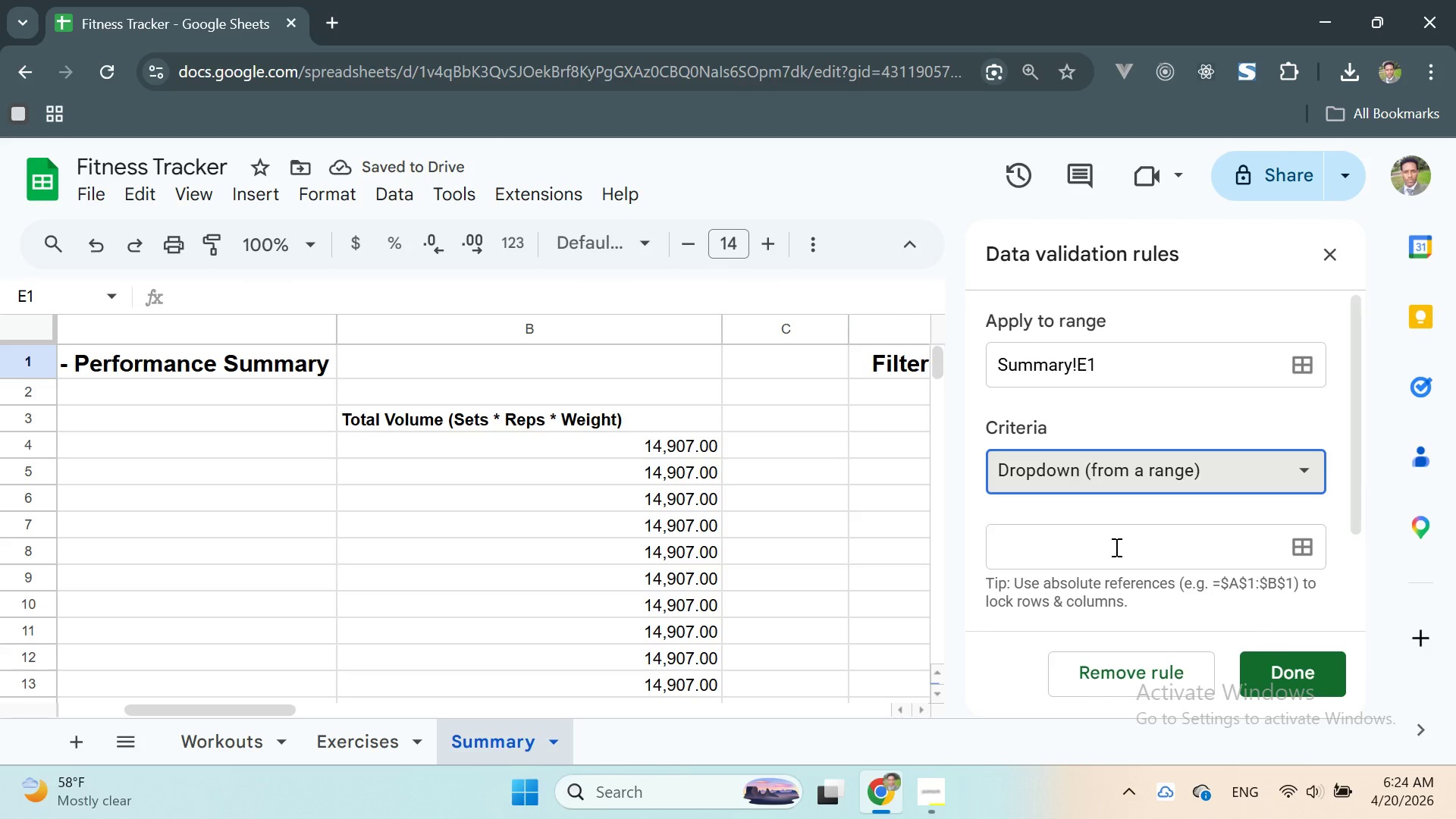 
left_click([1115, 547])
 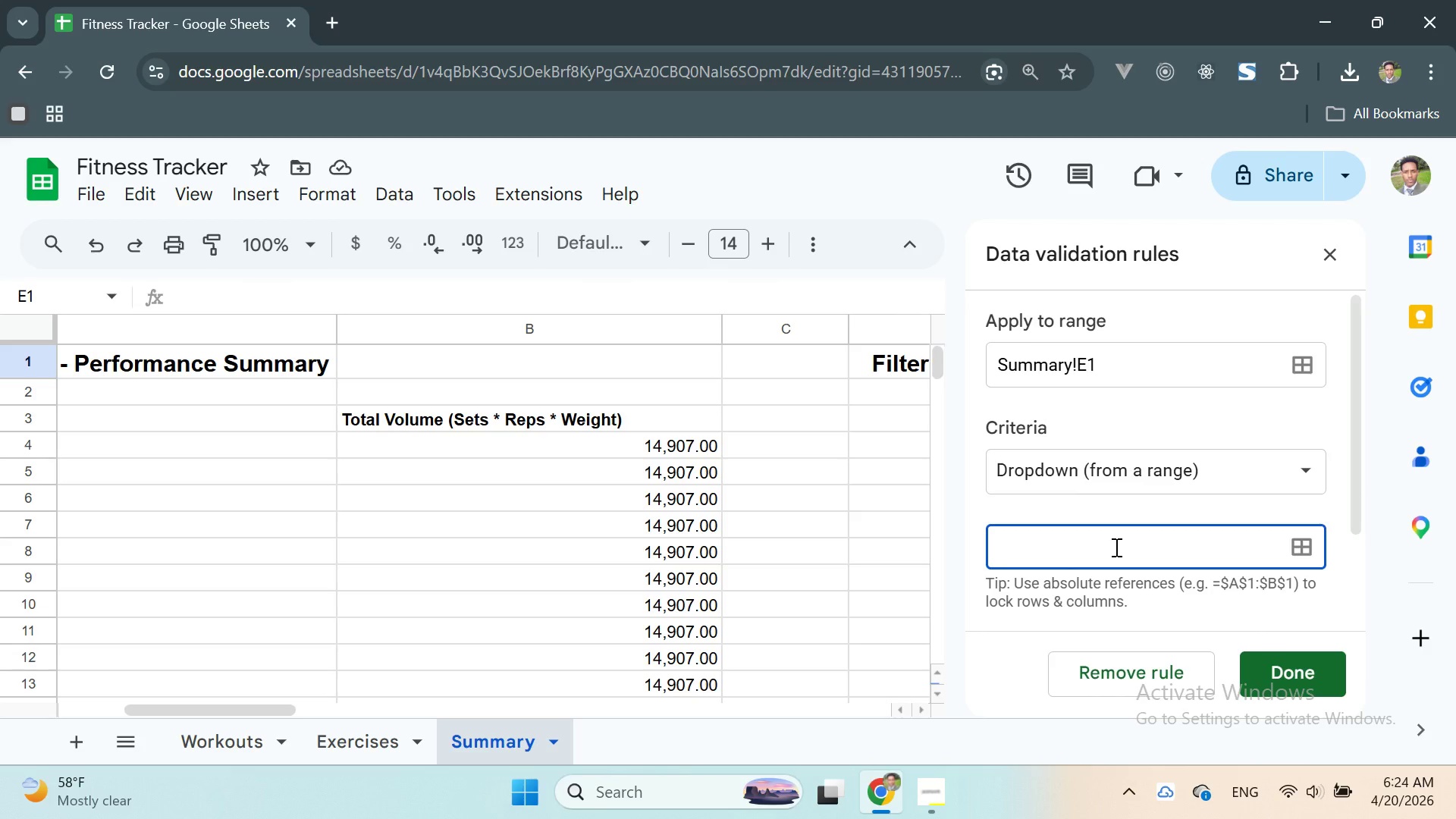 
type(Exercises!B:)
key(Backspace)
type(2:B)
 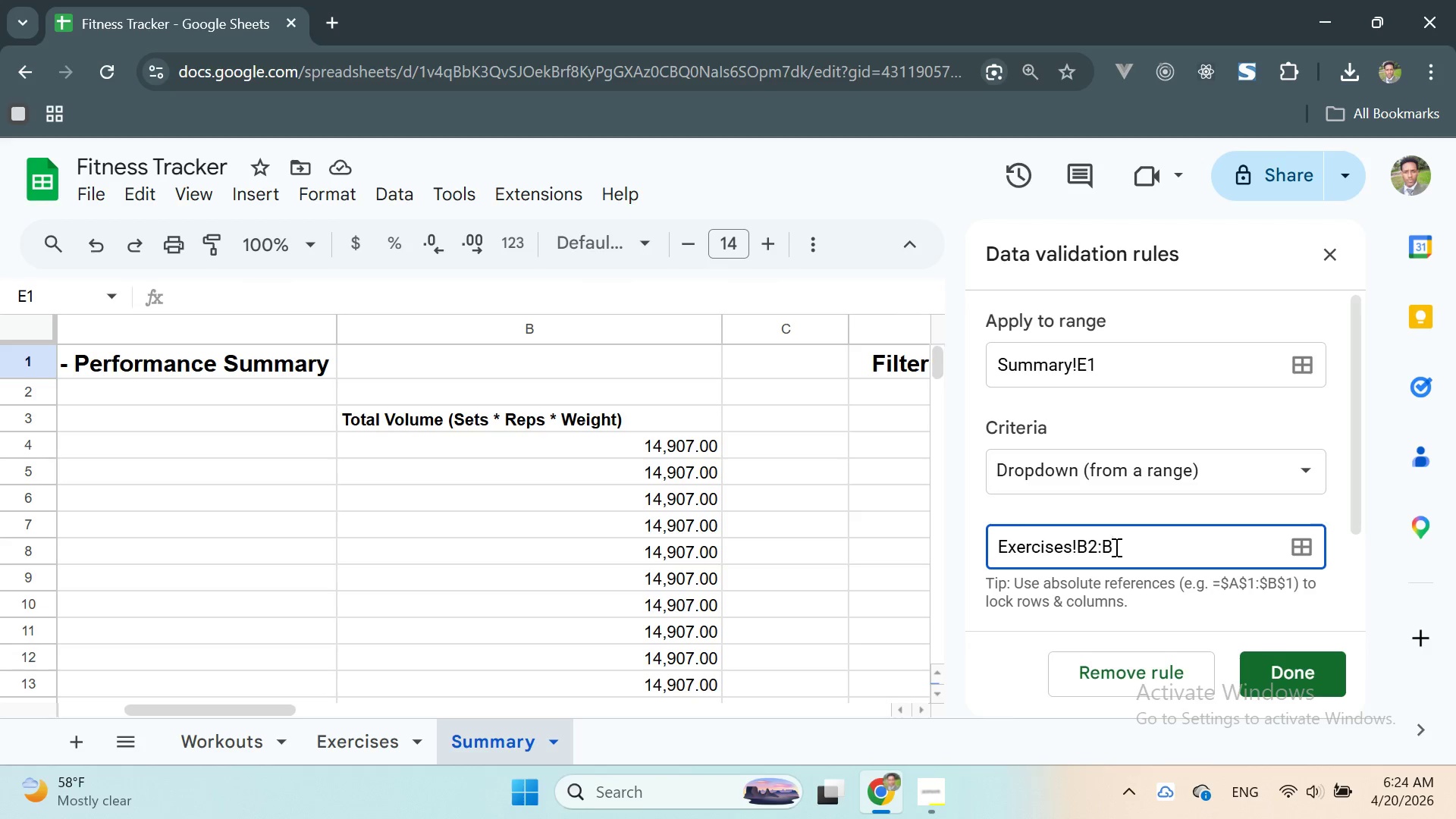 
key(Enter)
 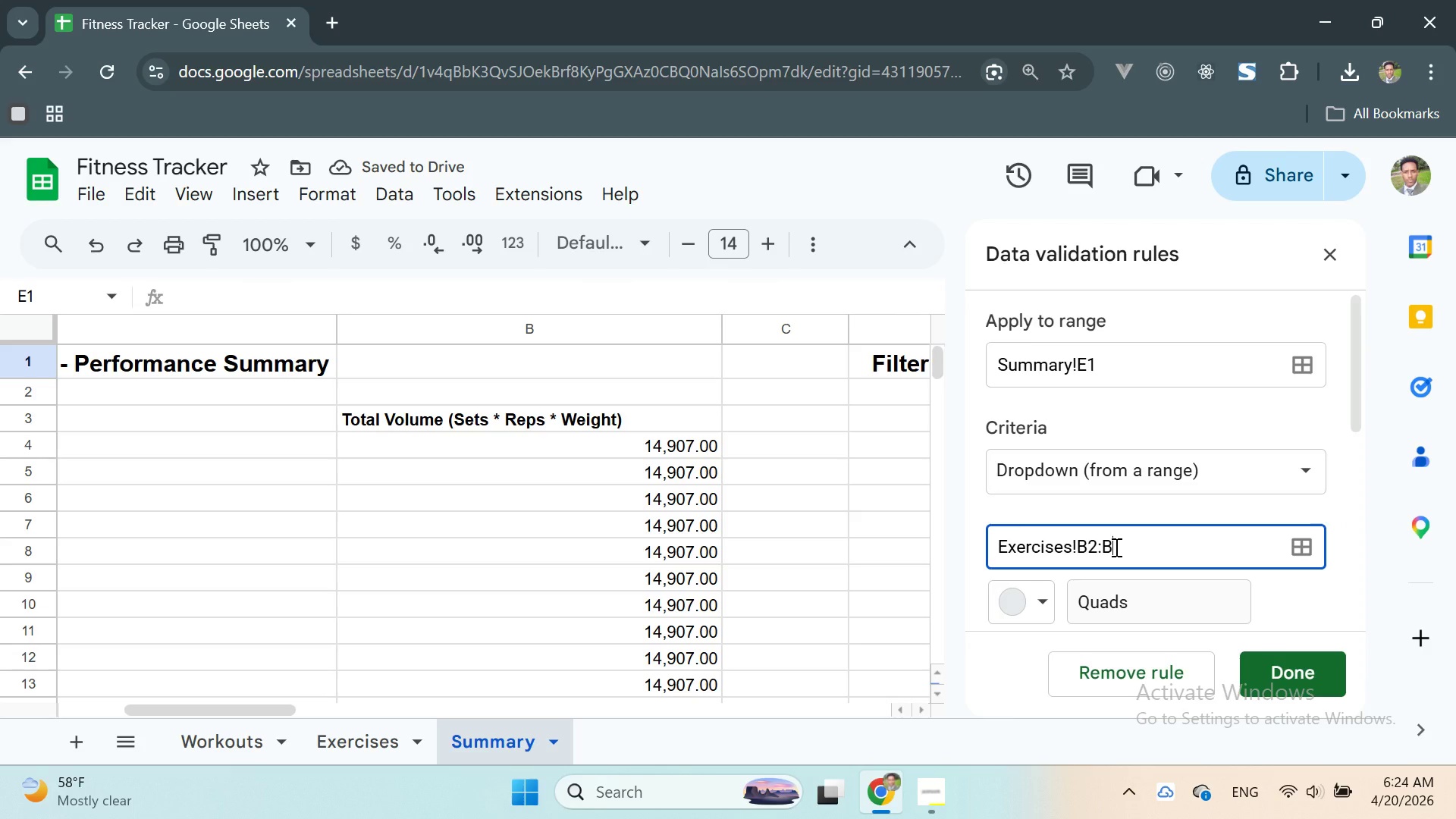 
scroll: coordinate [1228, 545], scroll_direction: down, amount: 2.0
 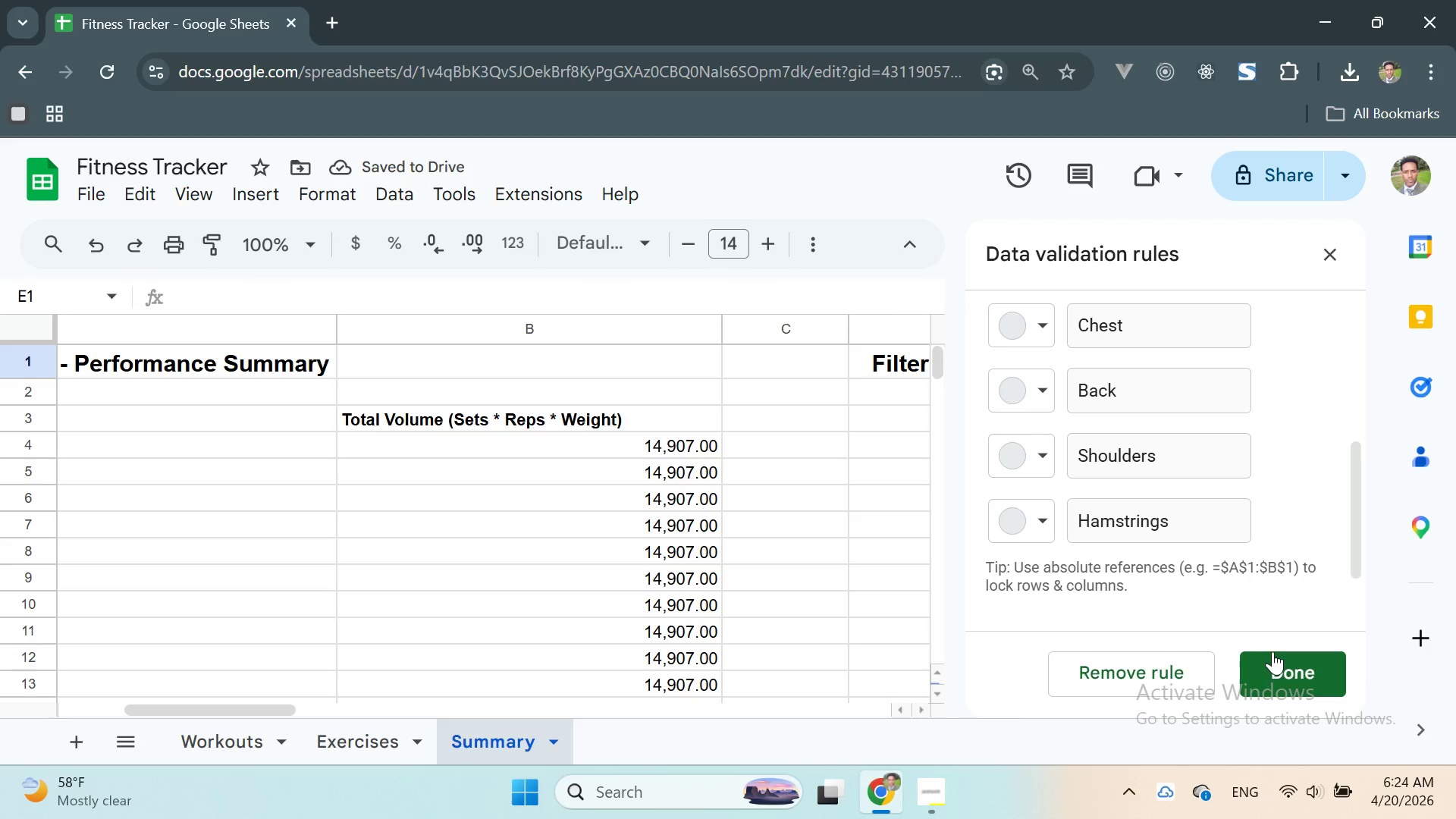 
left_click([1274, 664])
 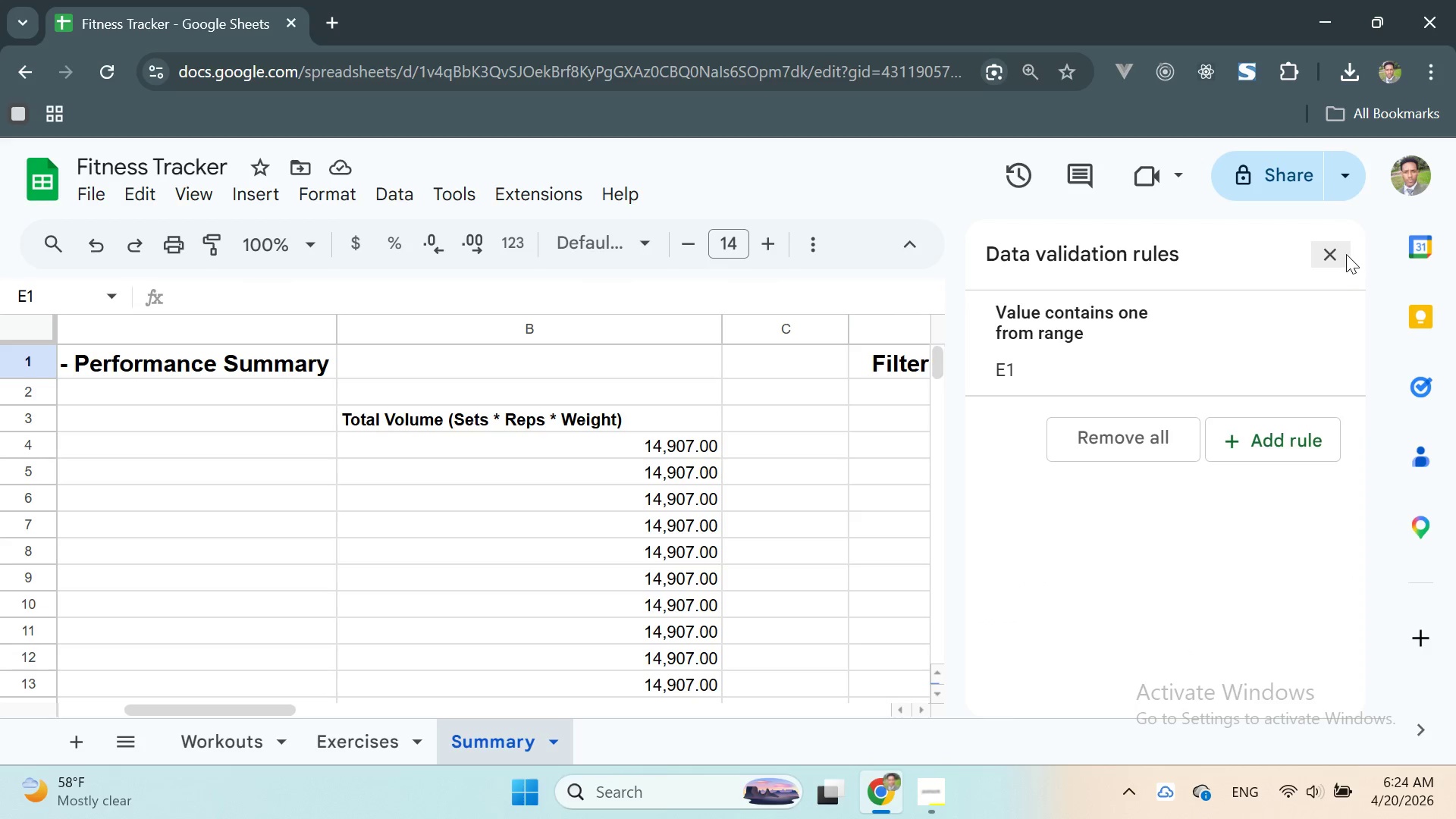 
left_click([1328, 256])
 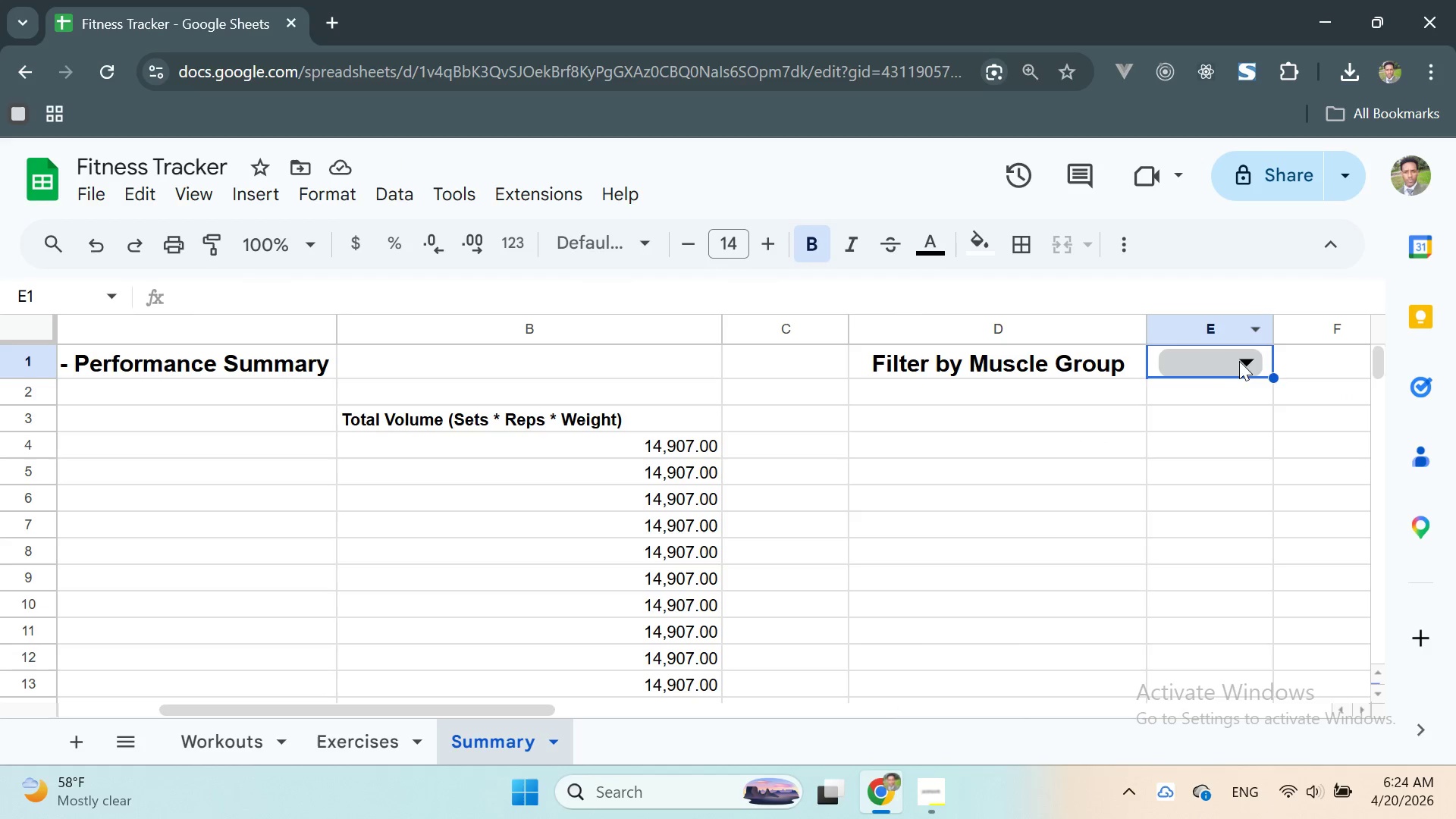 
left_click([1241, 359])
 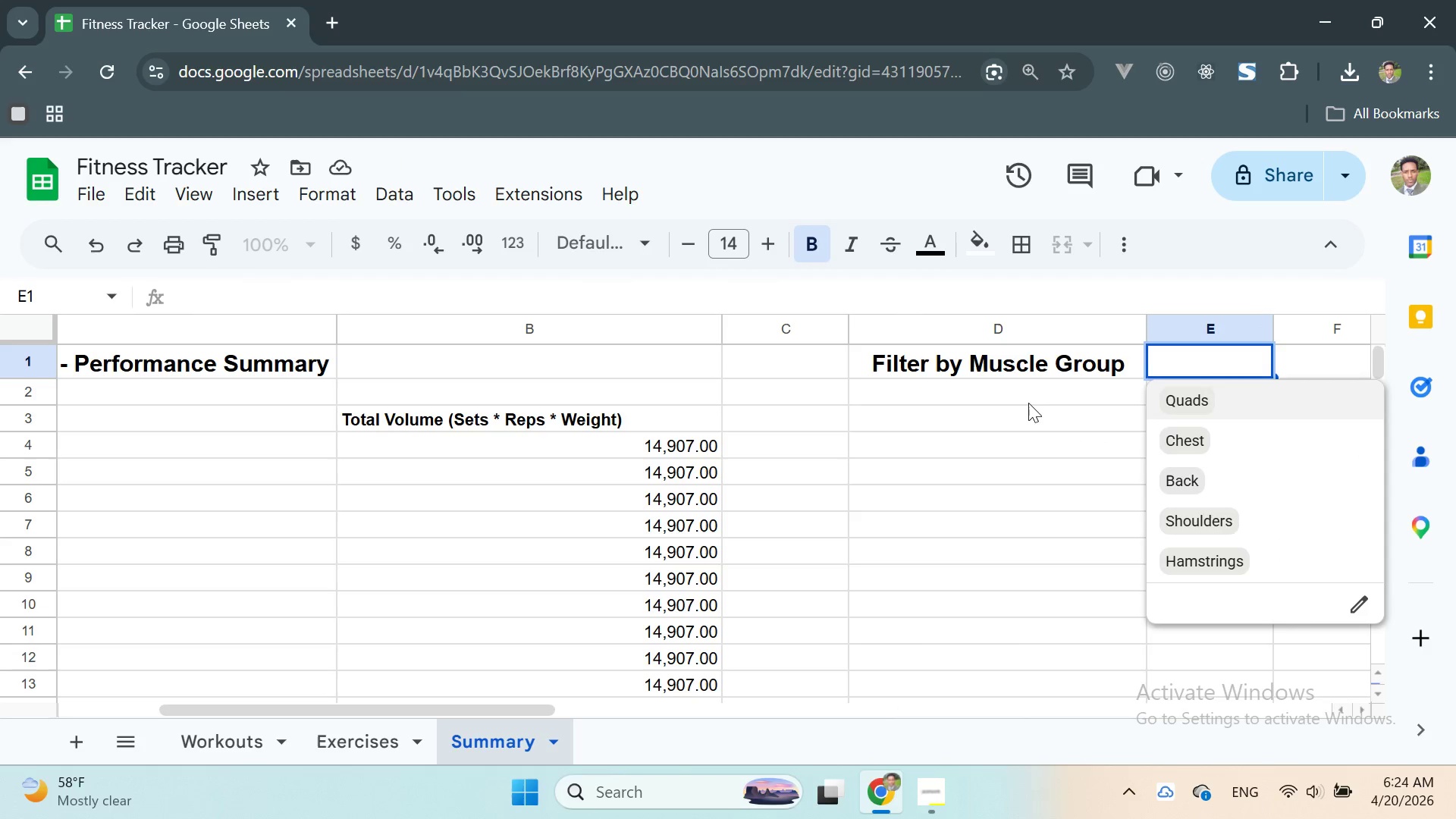 
left_click([1025, 391])
 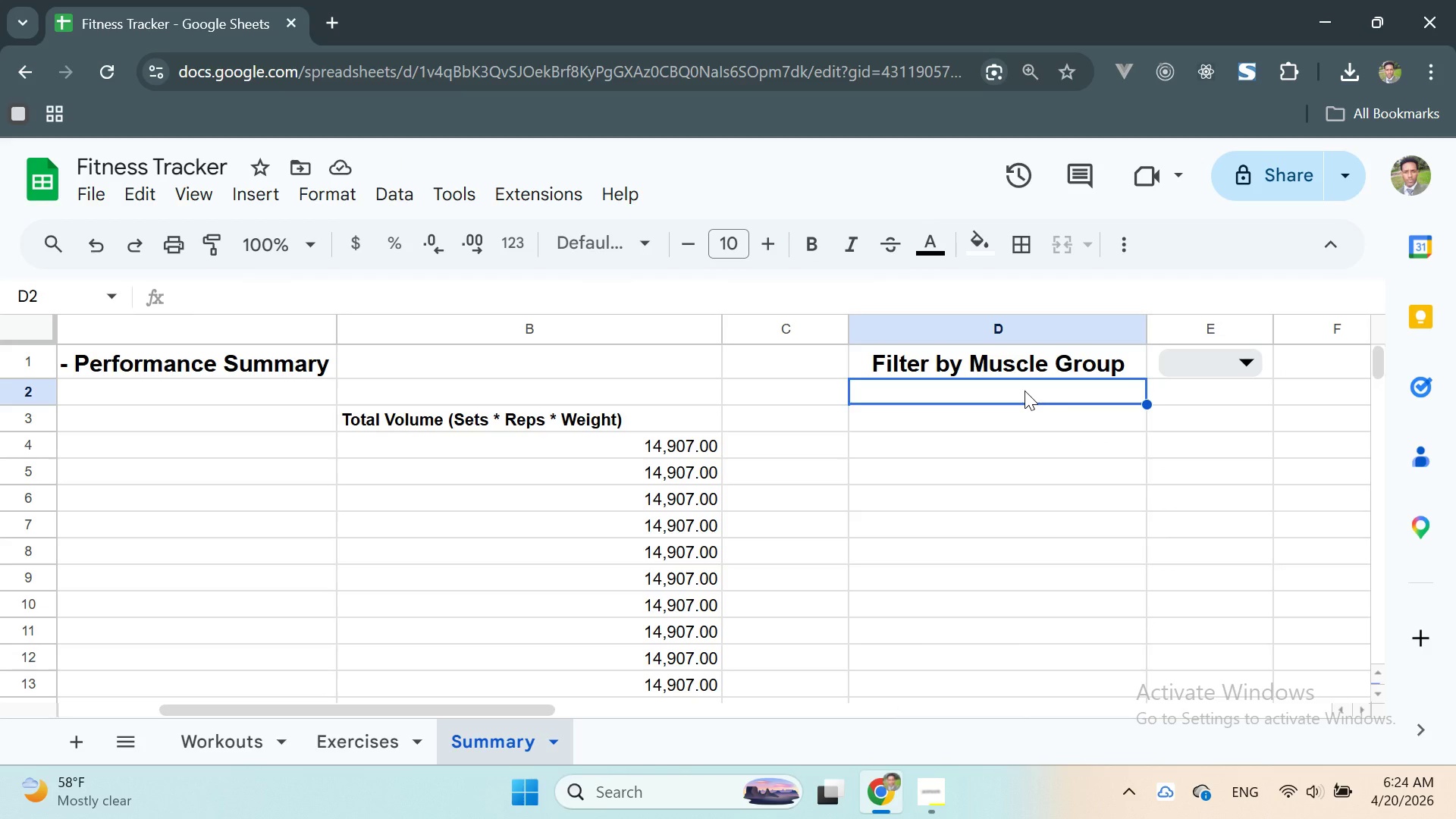 
wait(9.56)
 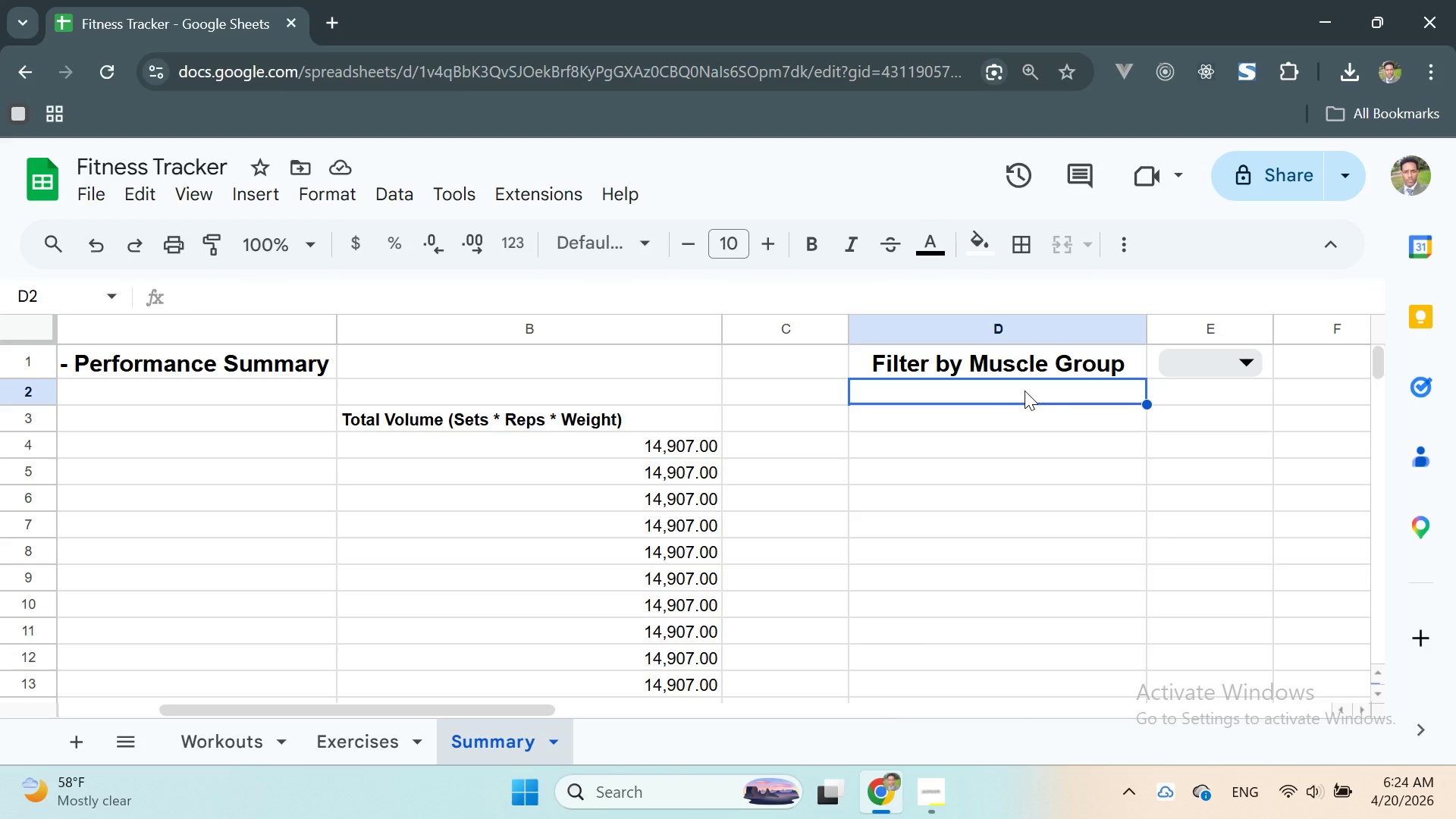 
scroll: coordinate [340, 491], scroll_direction: up, amount: 3.0
 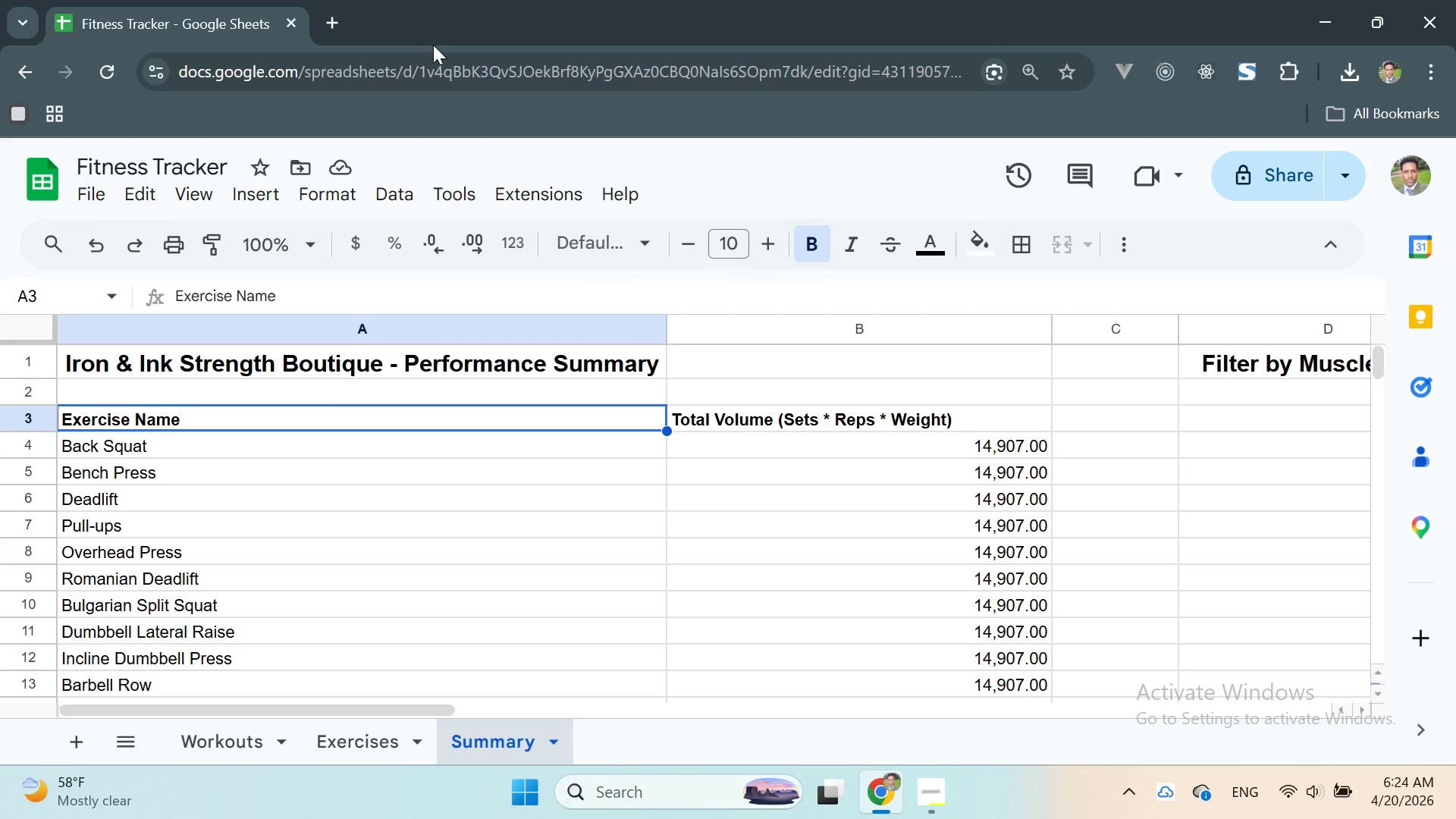 
wait(12.95)
 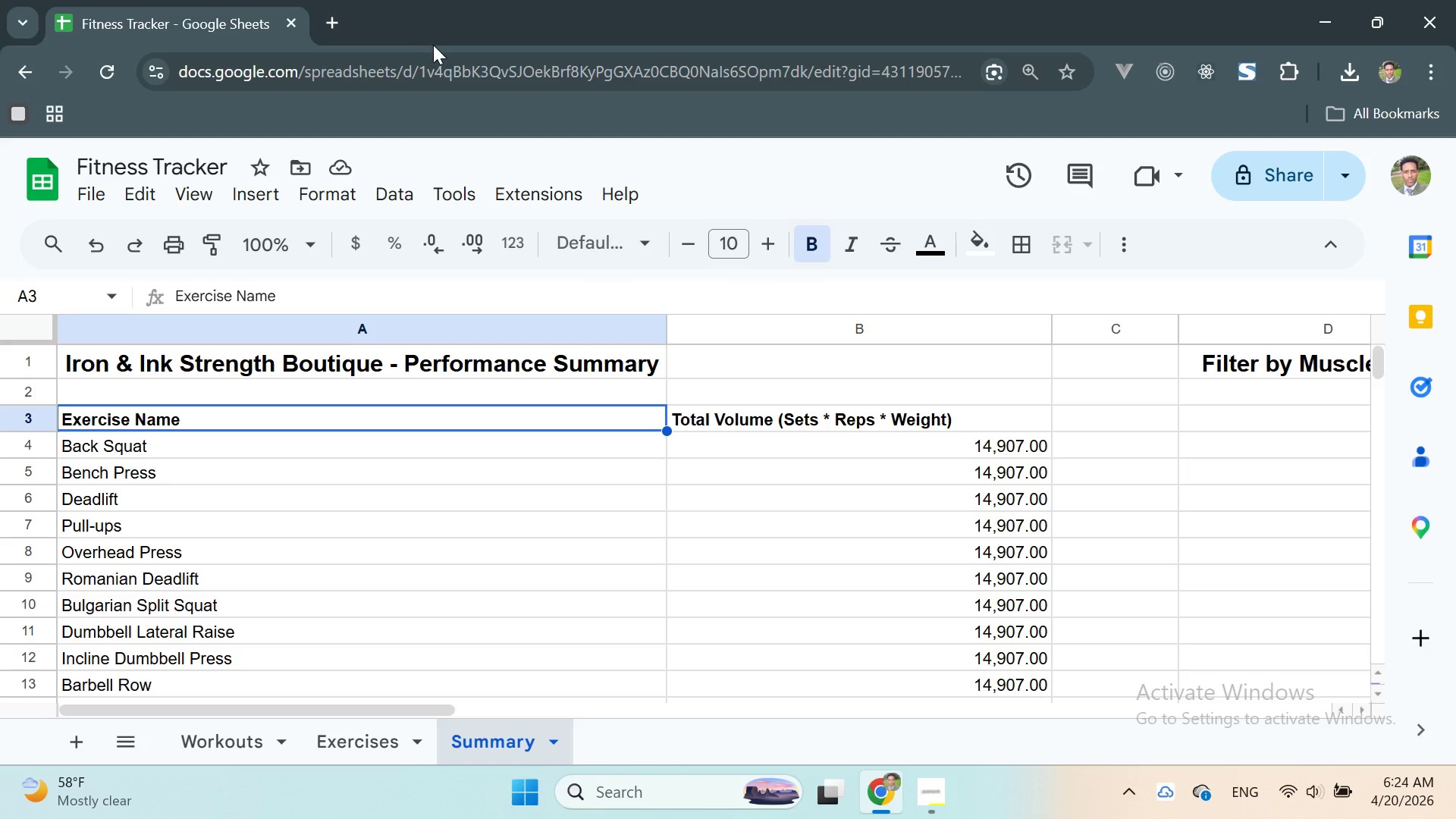 
left_click([166, 444])
 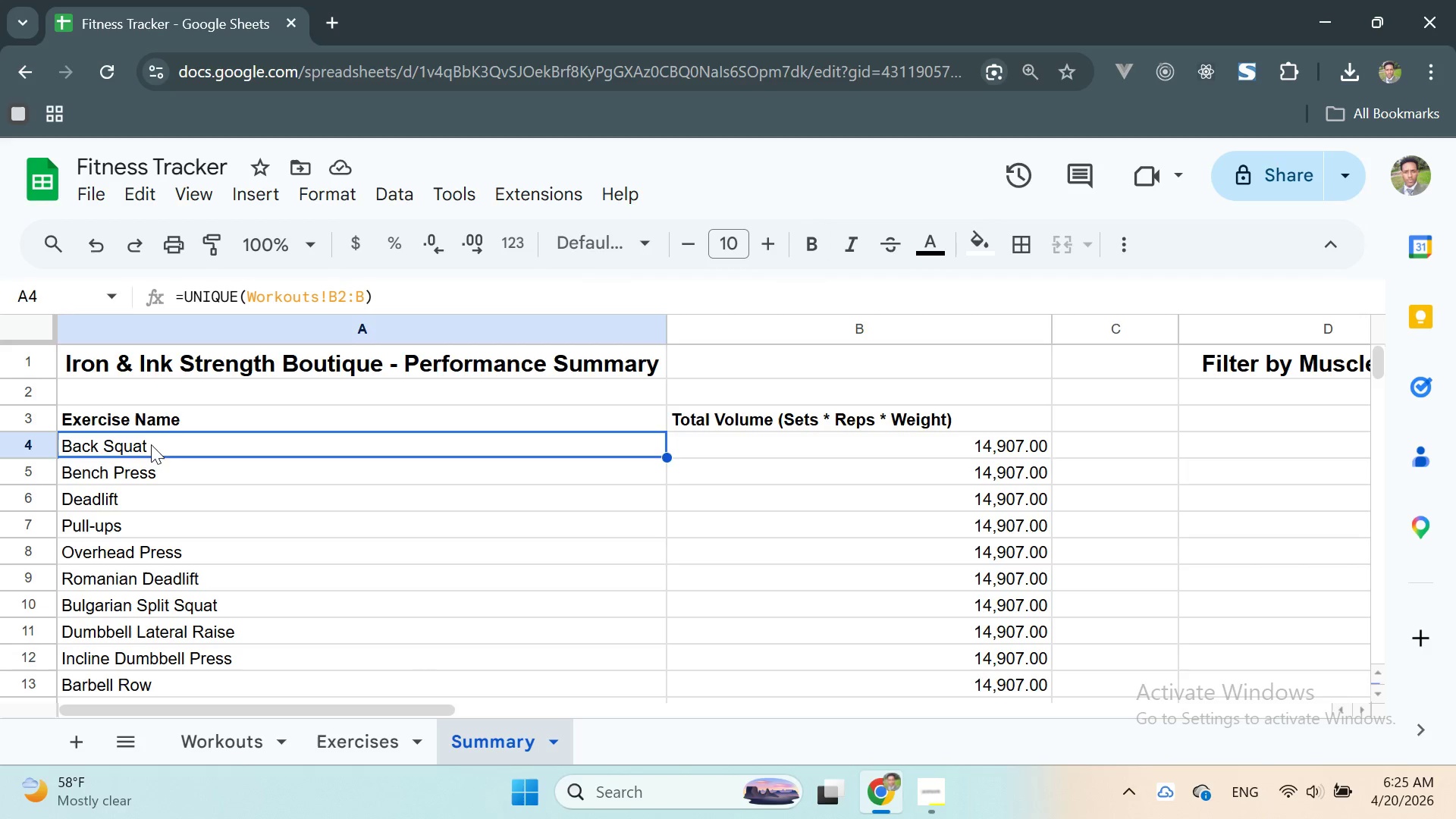 
left_click_drag(start_coordinate=[151, 444], to_coordinate=[1020, 489])
 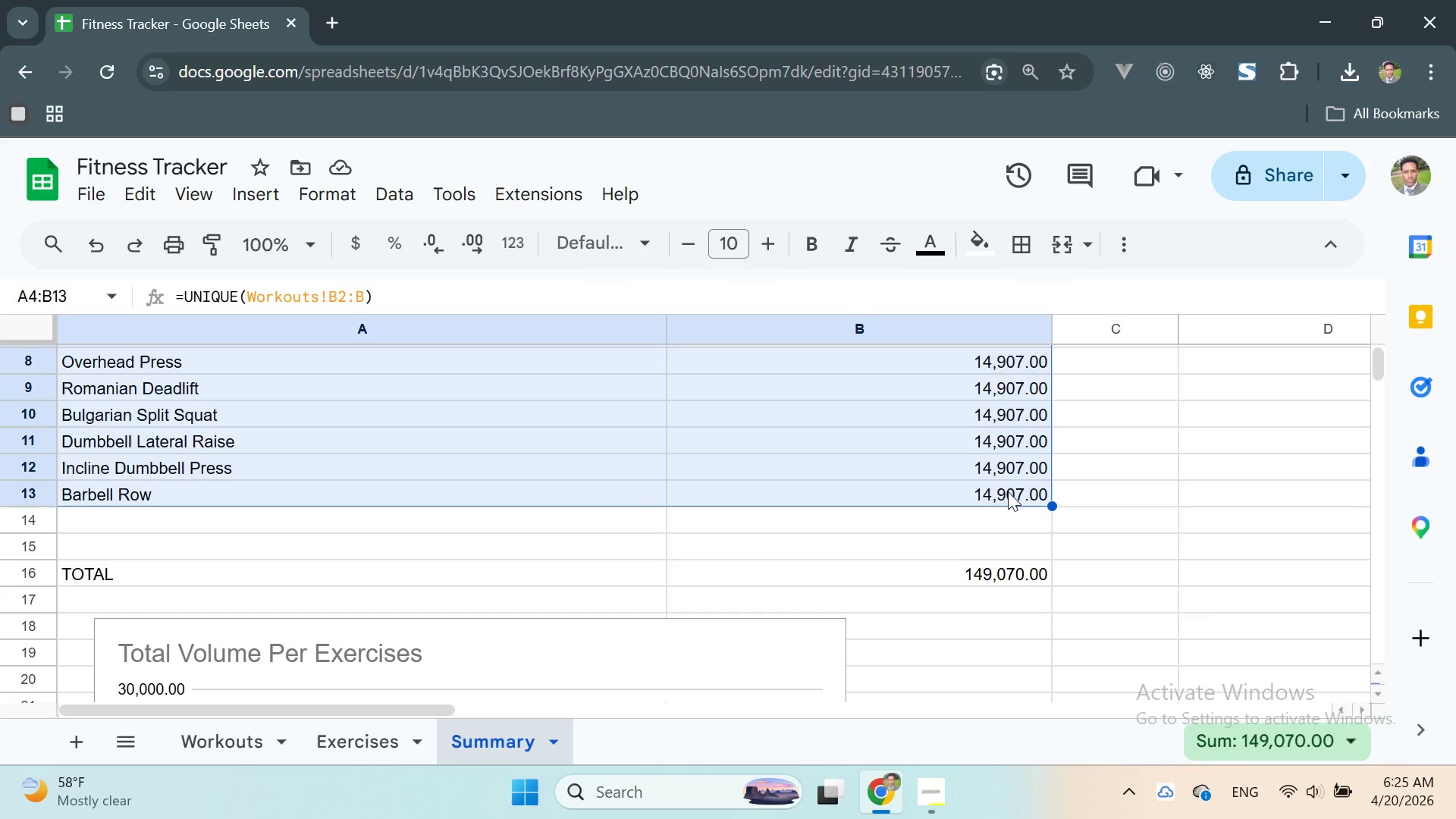 
scroll: coordinate [282, 260], scroll_direction: up, amount: 4.0
 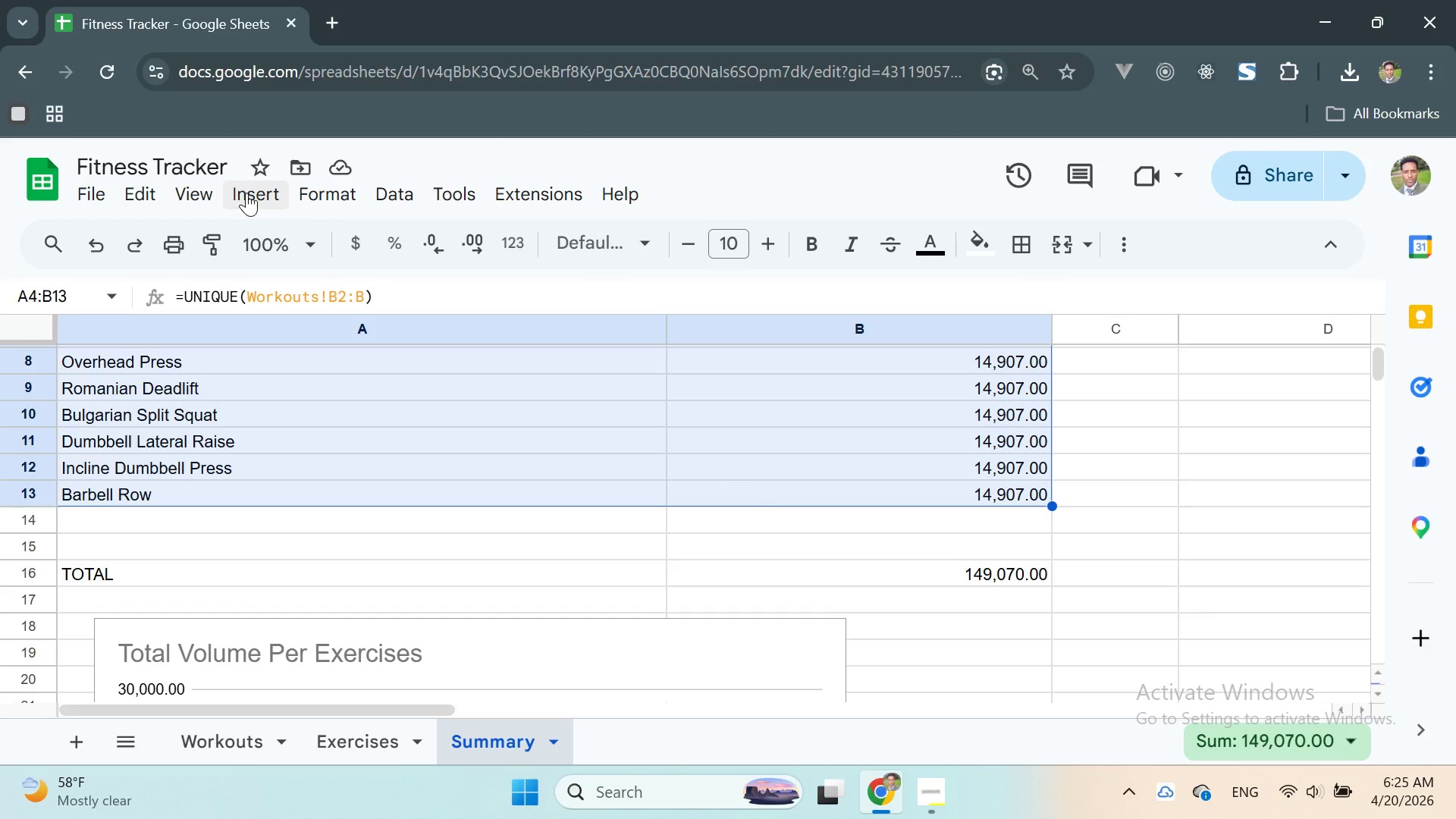 
left_click([393, 196])
 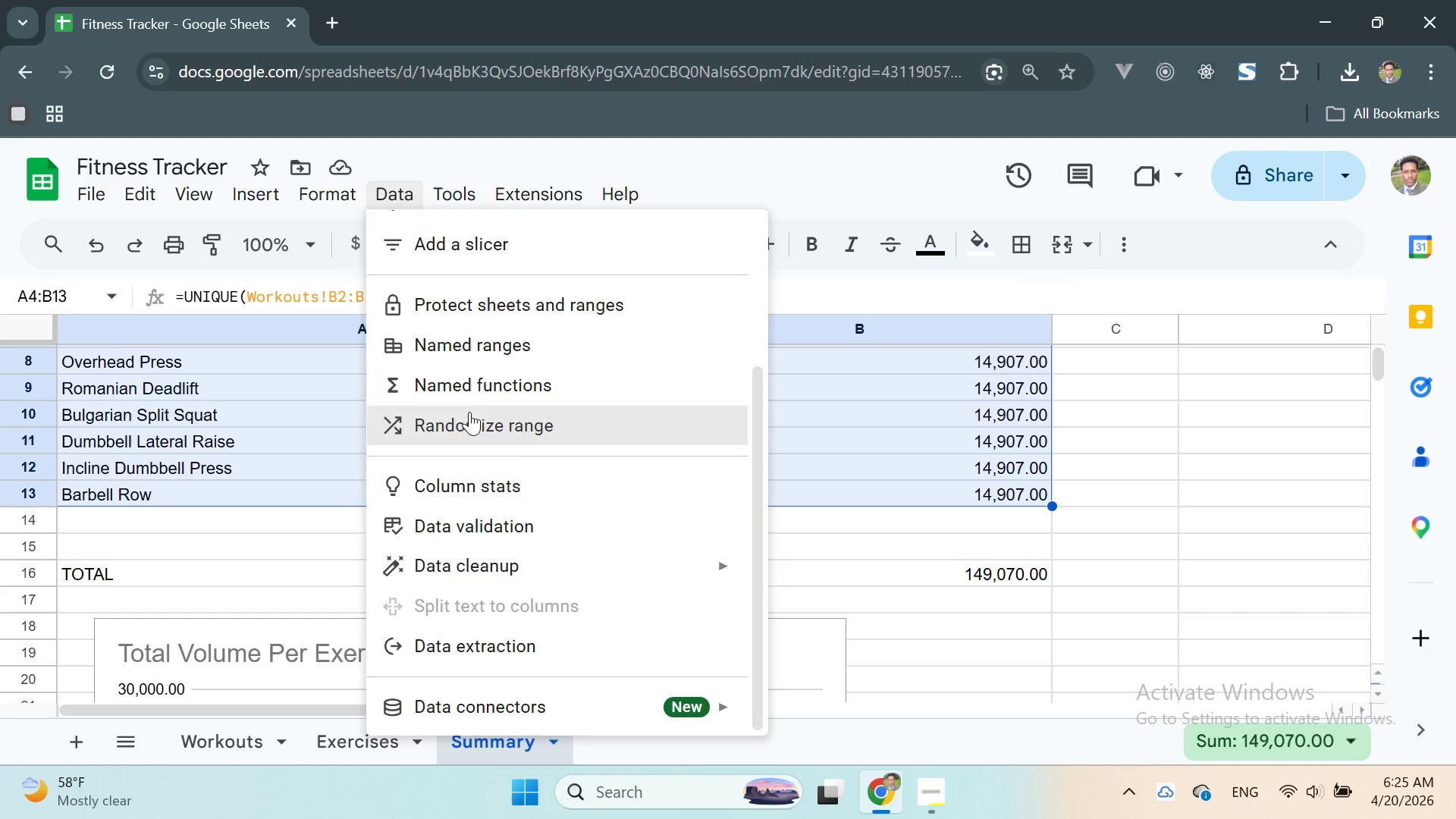 
scroll: coordinate [479, 385], scroll_direction: up, amount: 8.0
 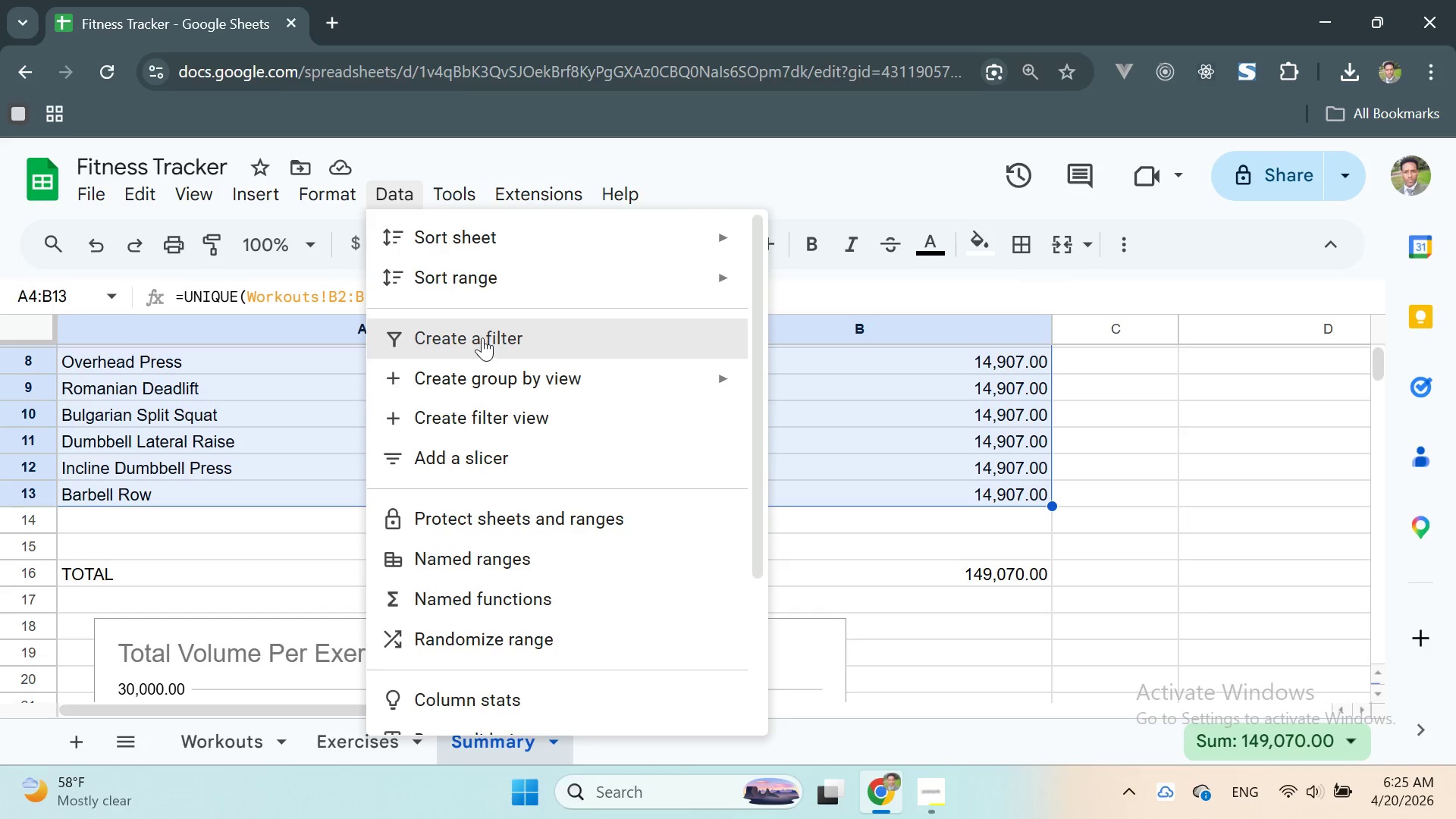 
left_click([482, 337])
 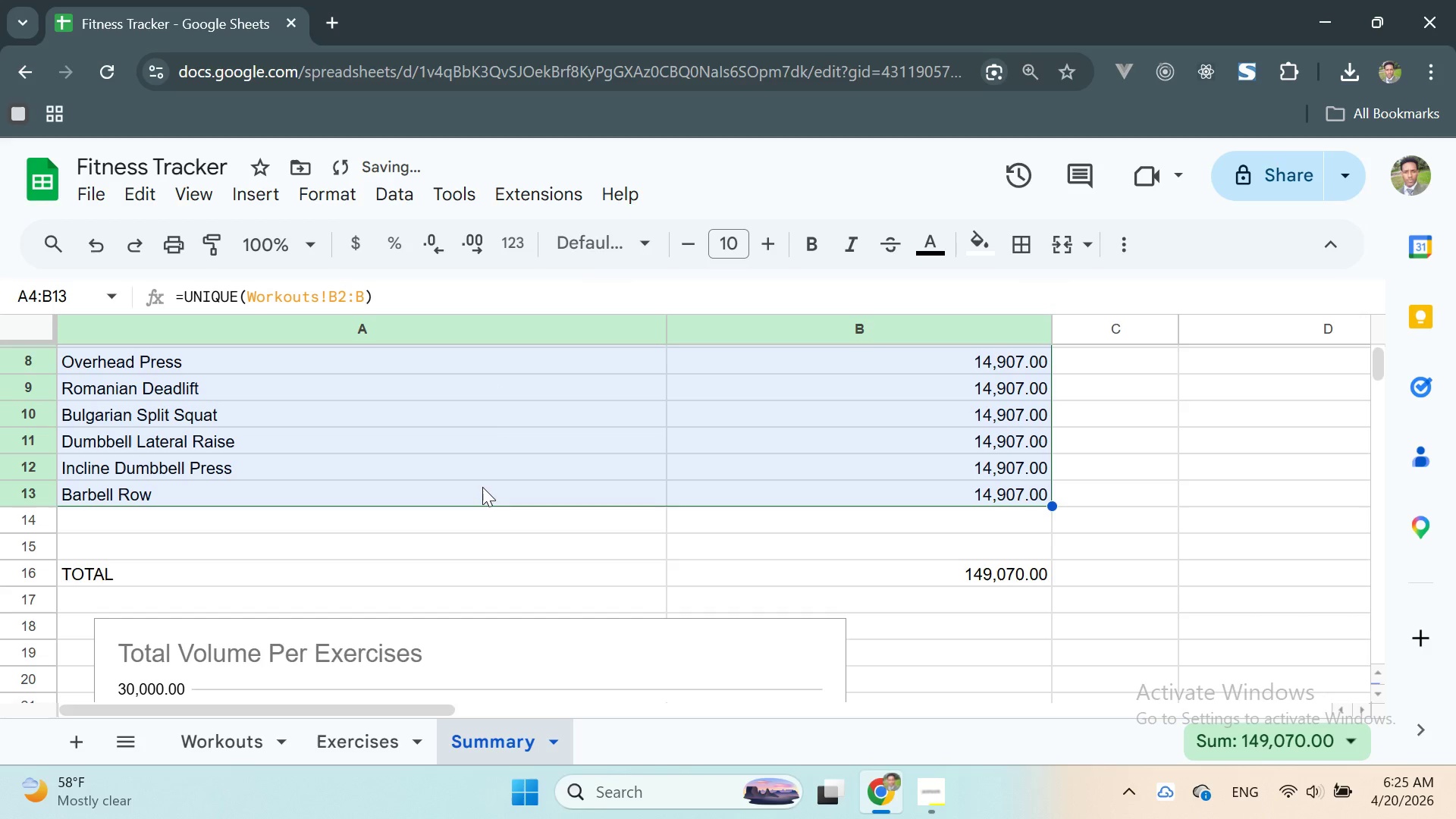 
scroll: coordinate [452, 472], scroll_direction: up, amount: 6.0
 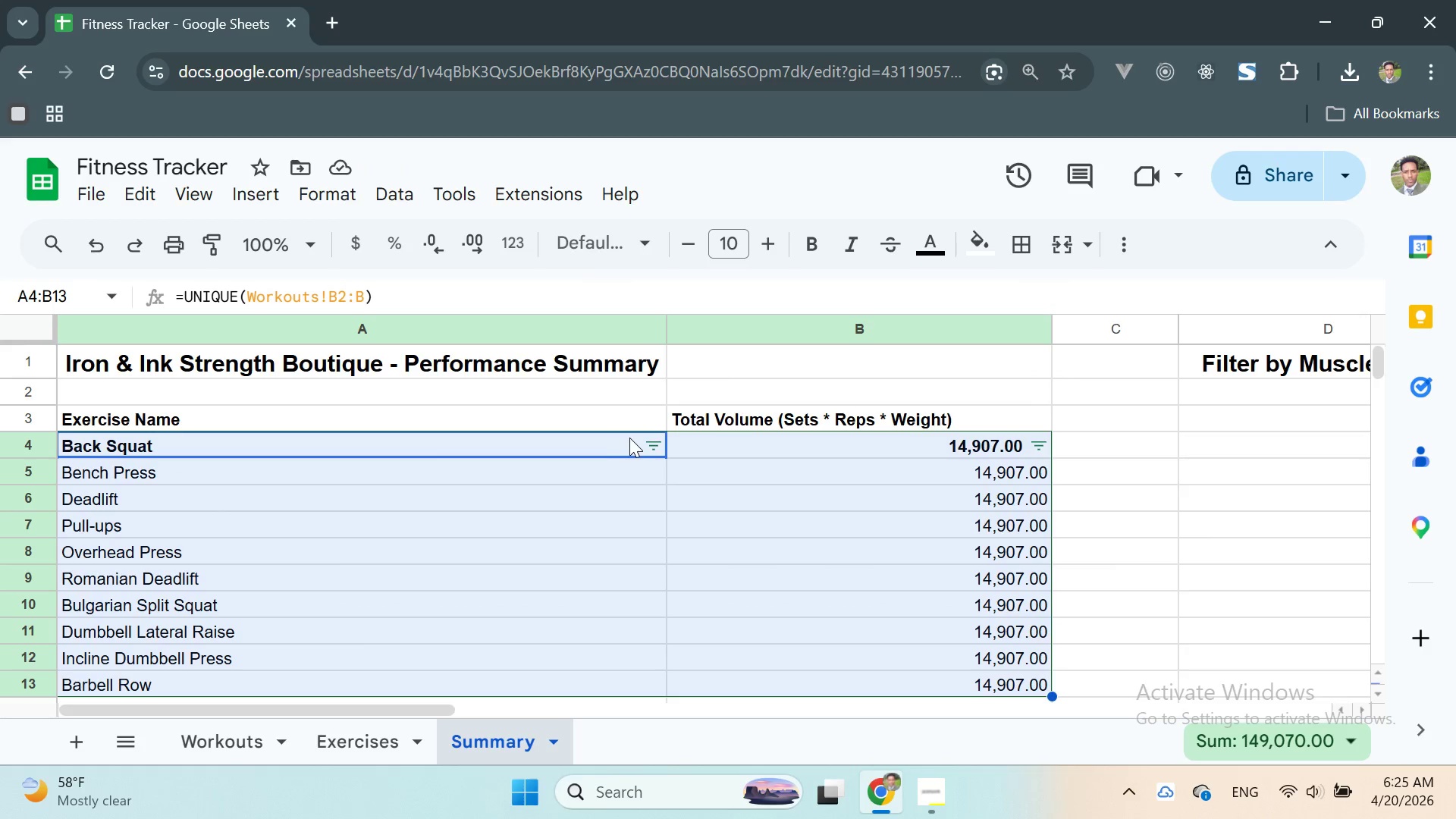 
left_click([648, 441])
 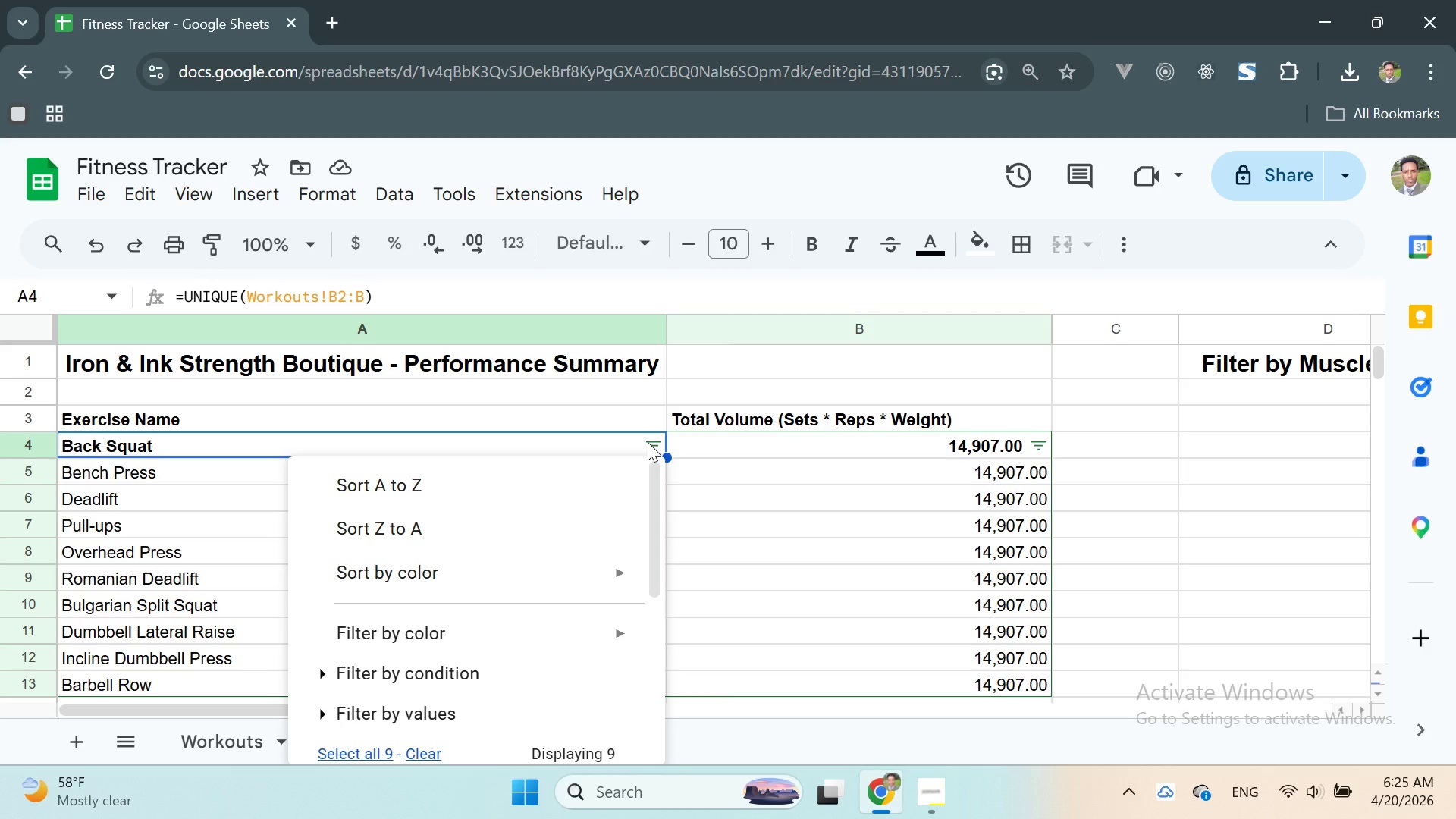 
wait(7.67)
 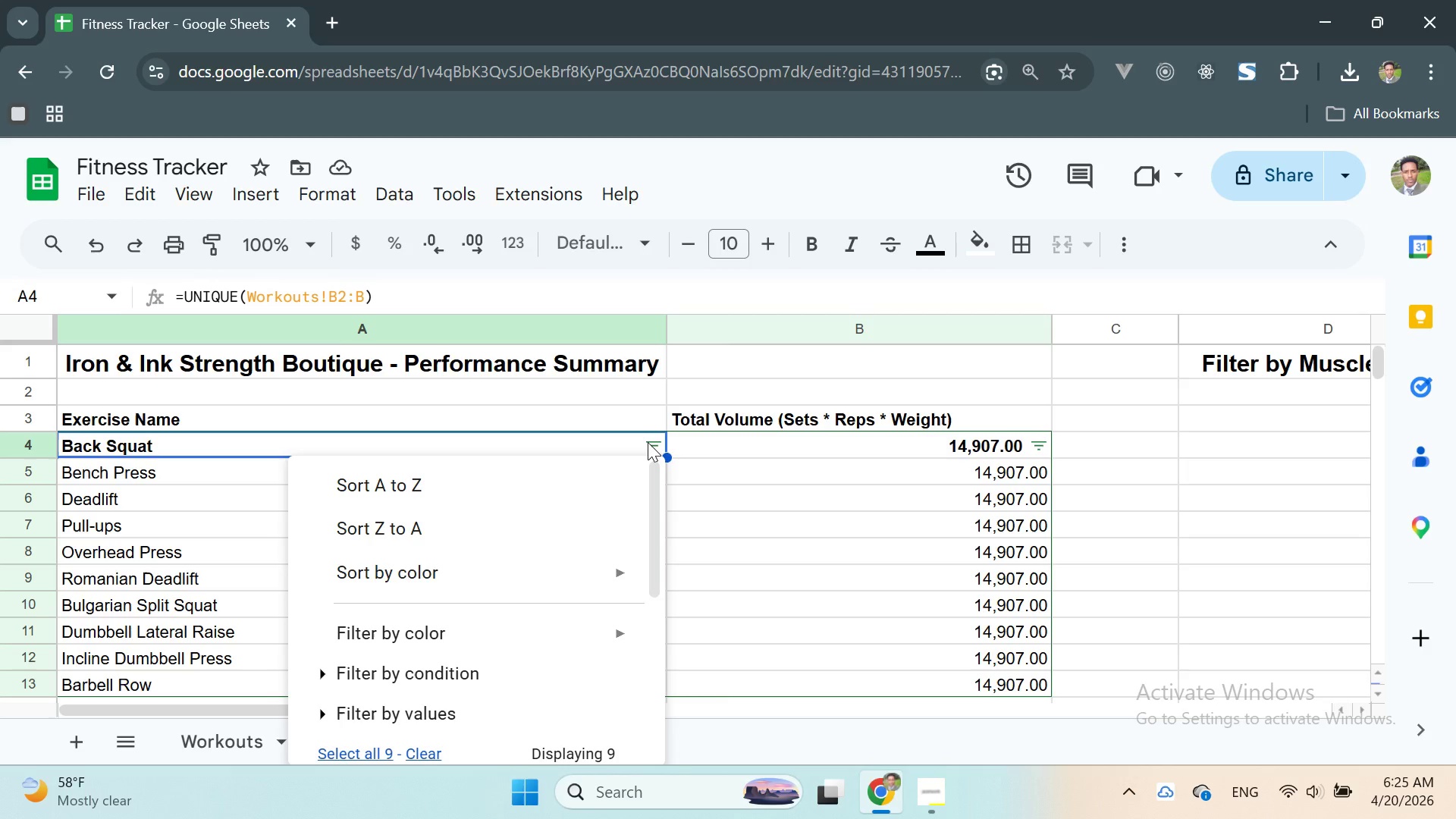 
scroll: coordinate [530, 550], scroll_direction: down, amount: 5.0
 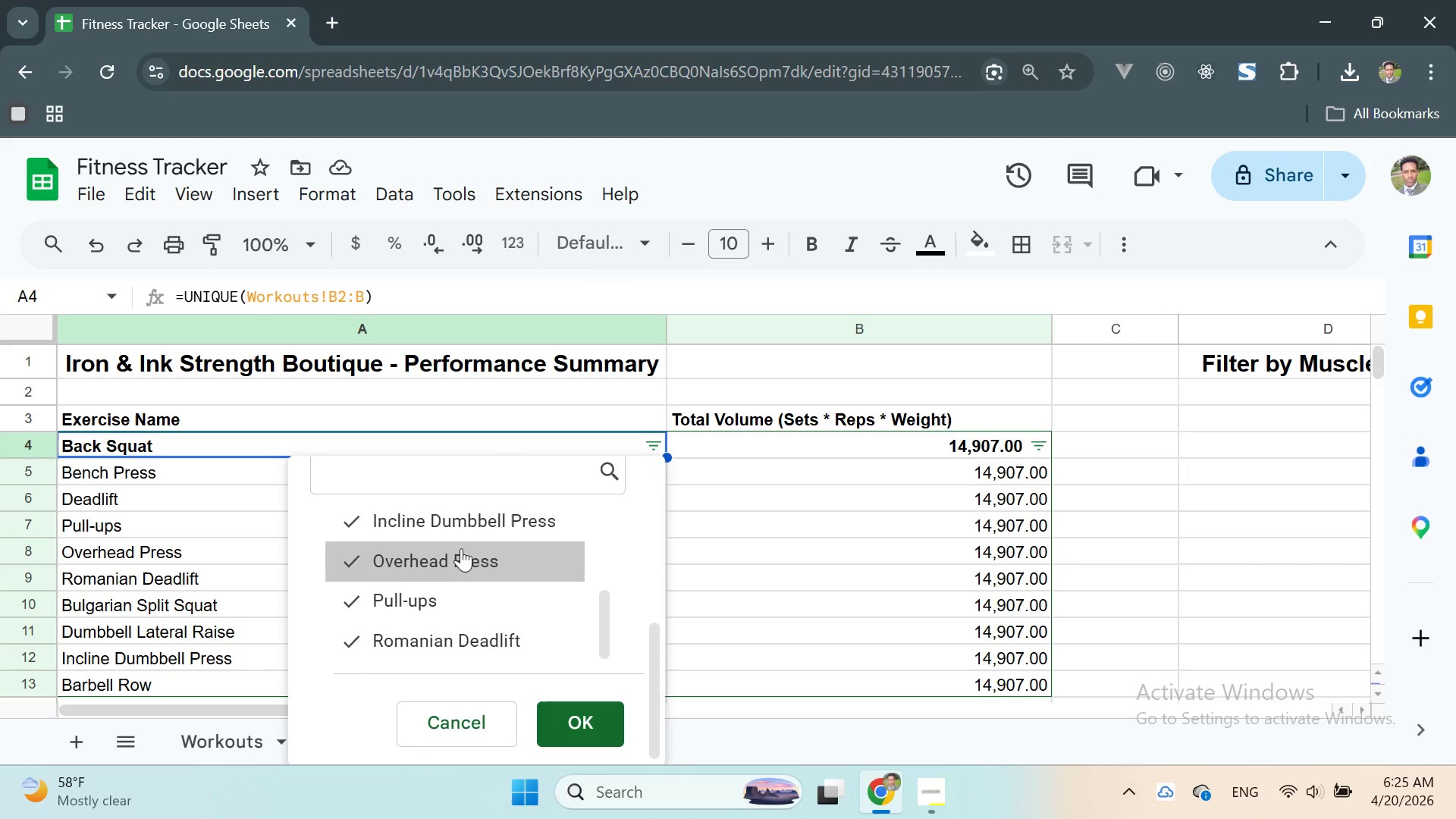 
scroll: coordinate [390, 585], scroll_direction: up, amount: 3.0
 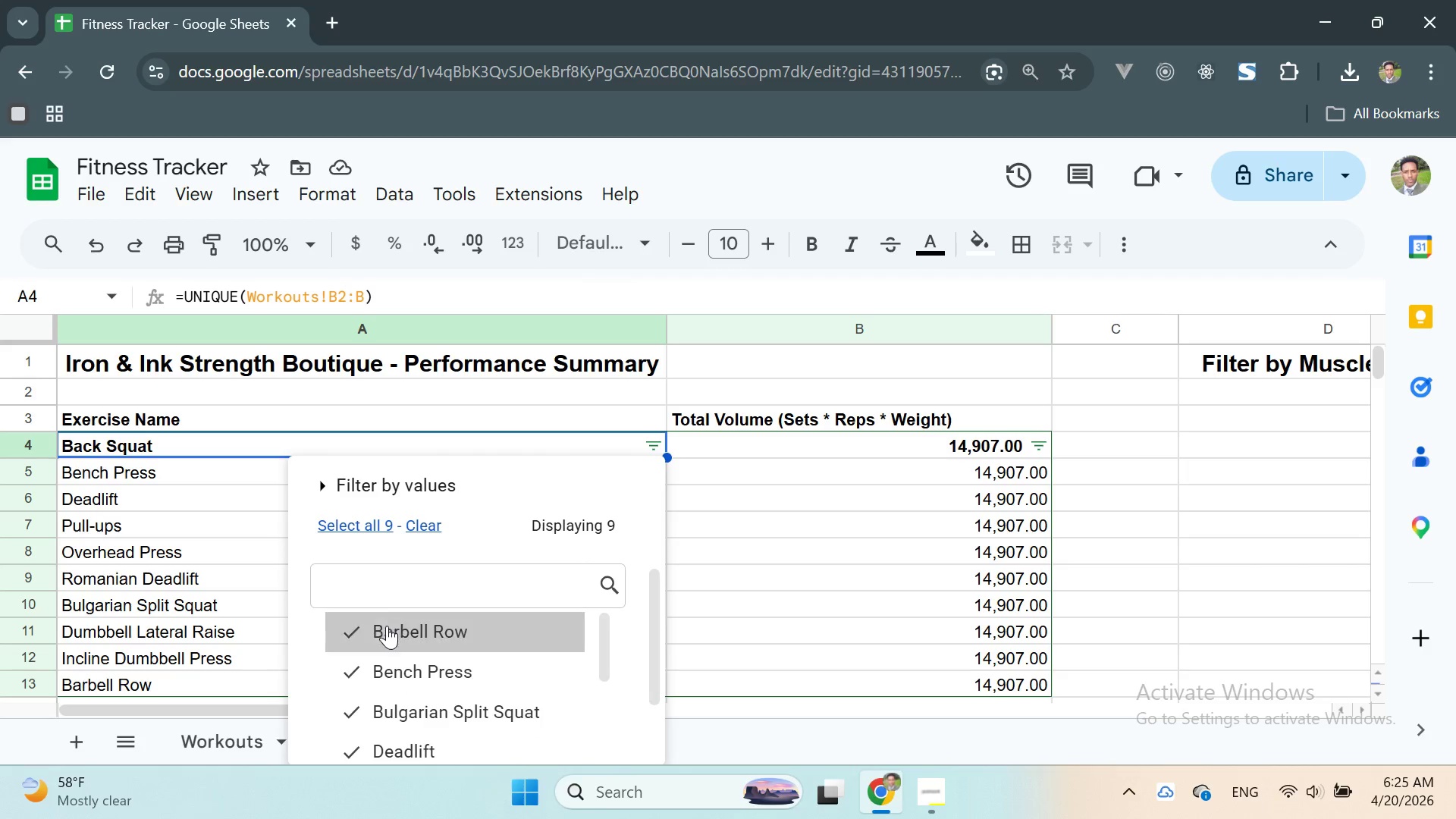 
left_click([385, 630])
 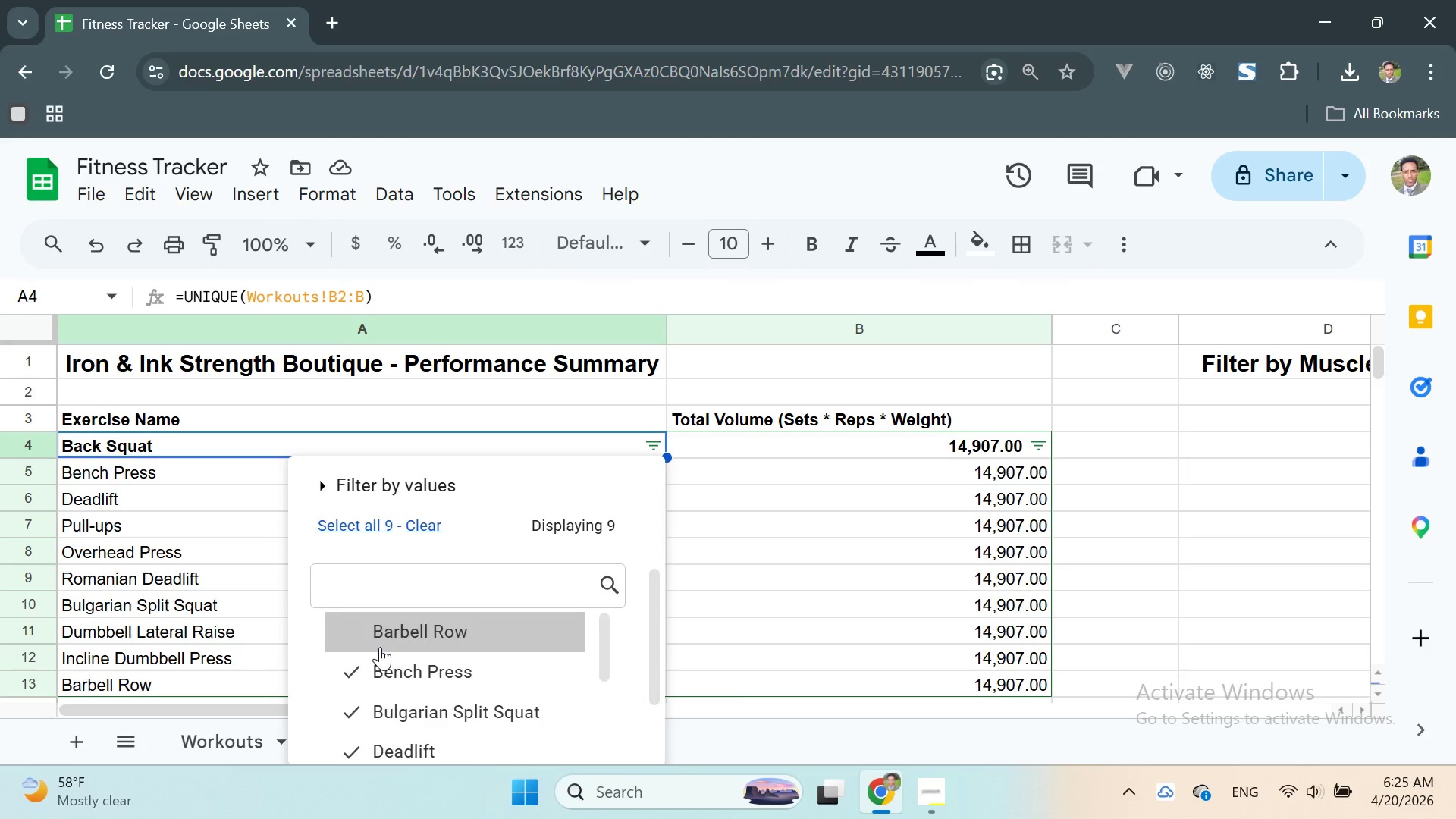 
left_click_drag(start_coordinate=[379, 649], to_coordinate=[379, 656])
 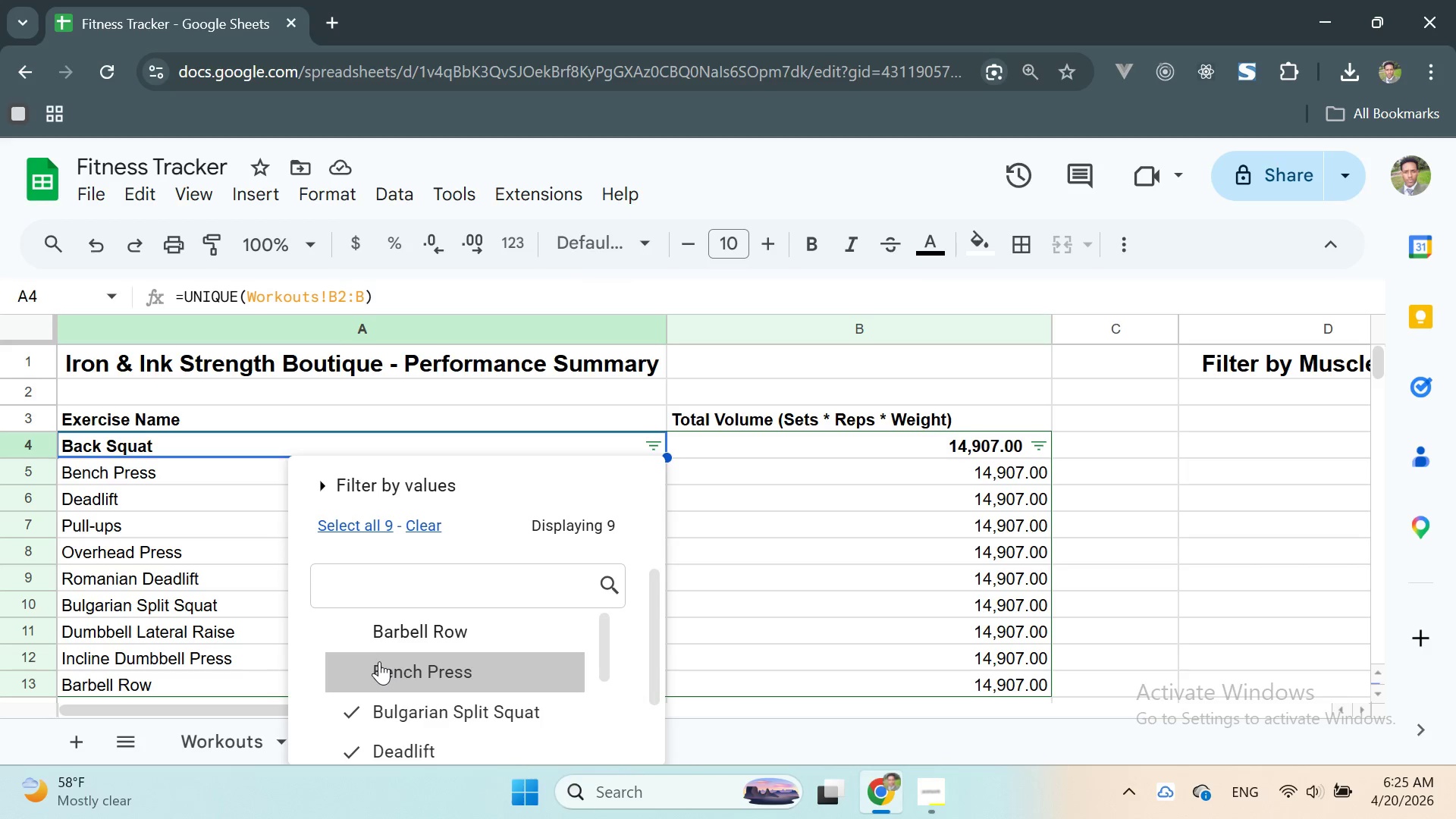 
double_click([379, 661])
 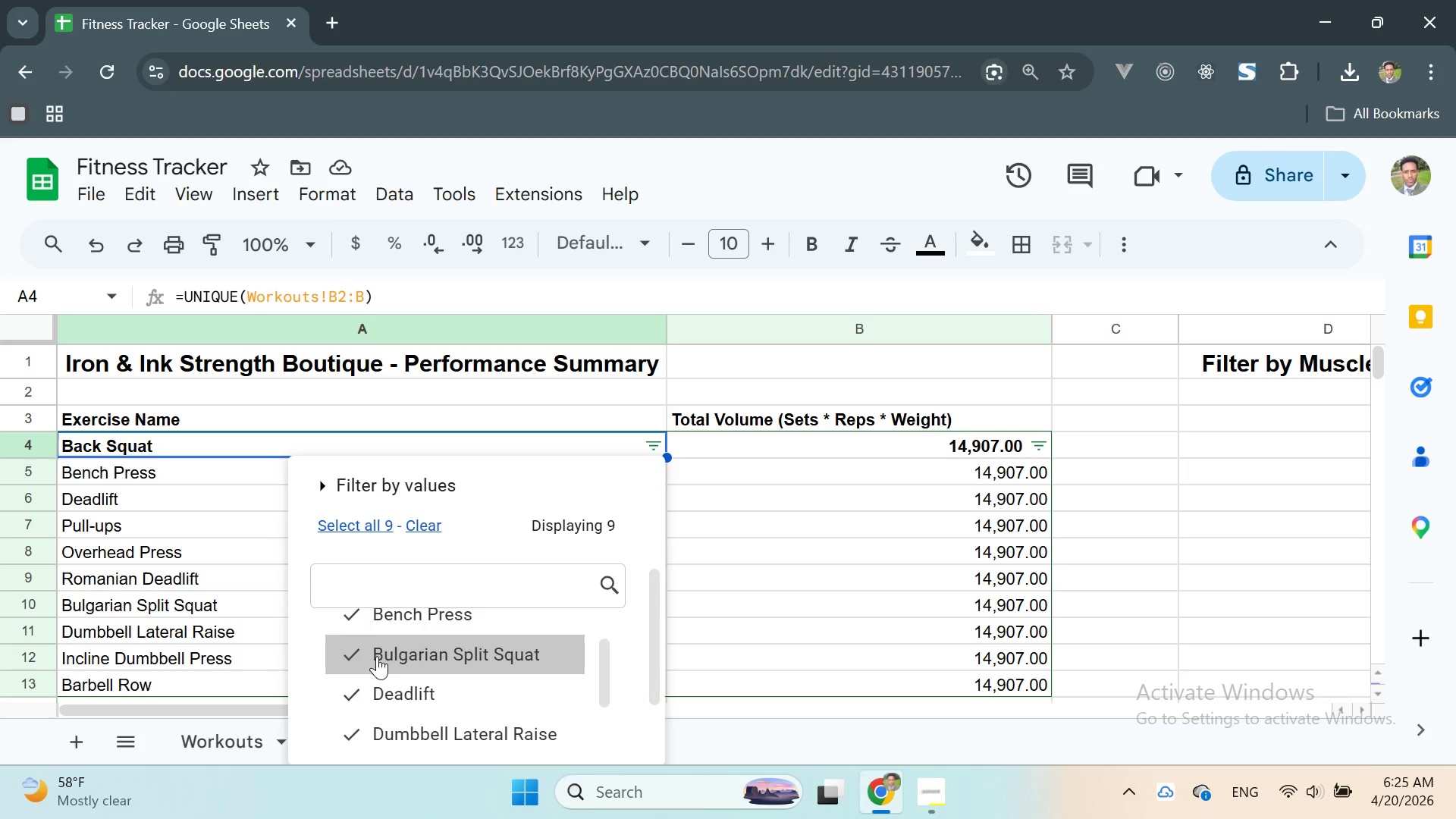 
scroll: coordinate [377, 633], scroll_direction: down, amount: 1.0
 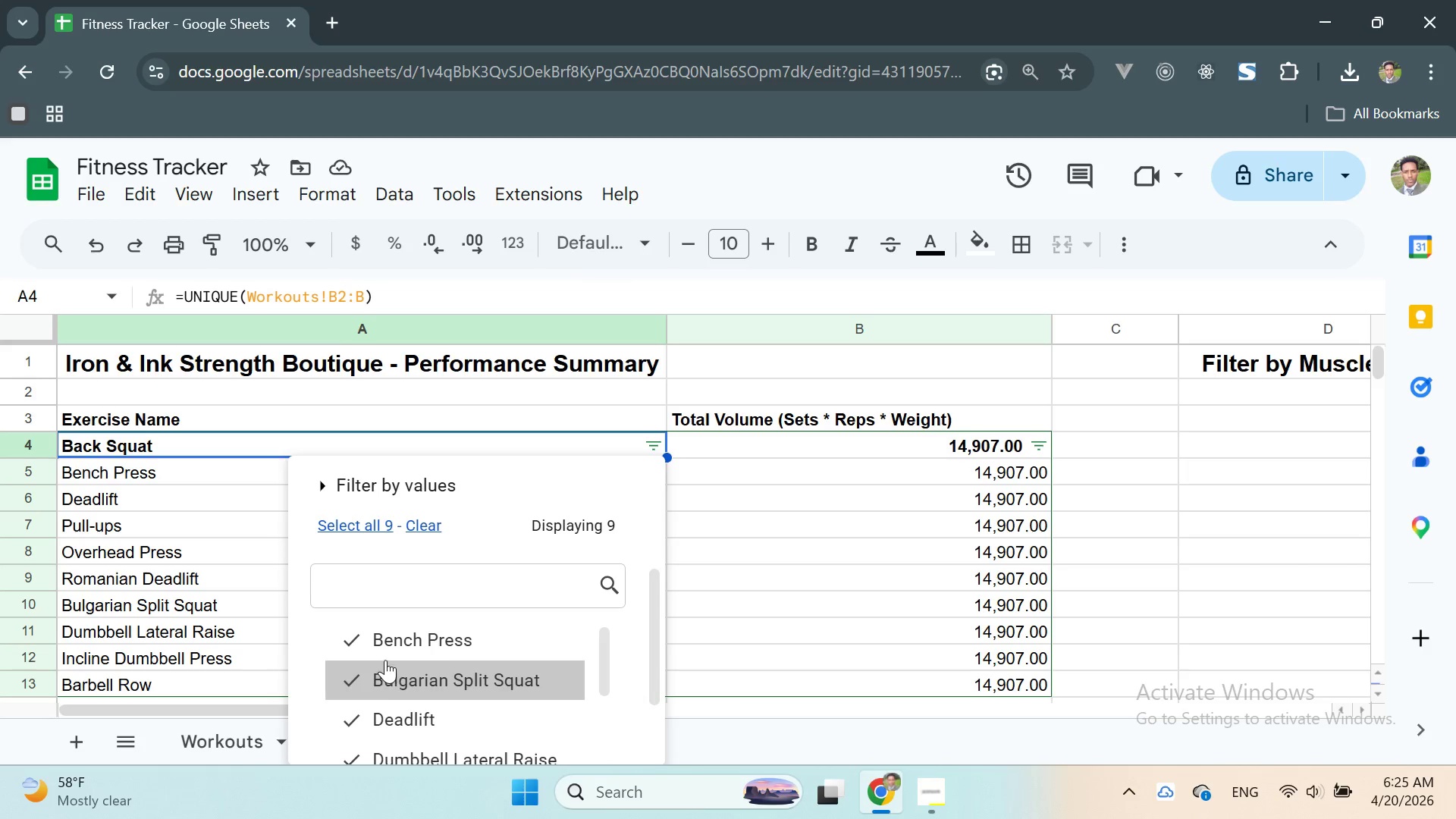 
left_click([385, 657])
 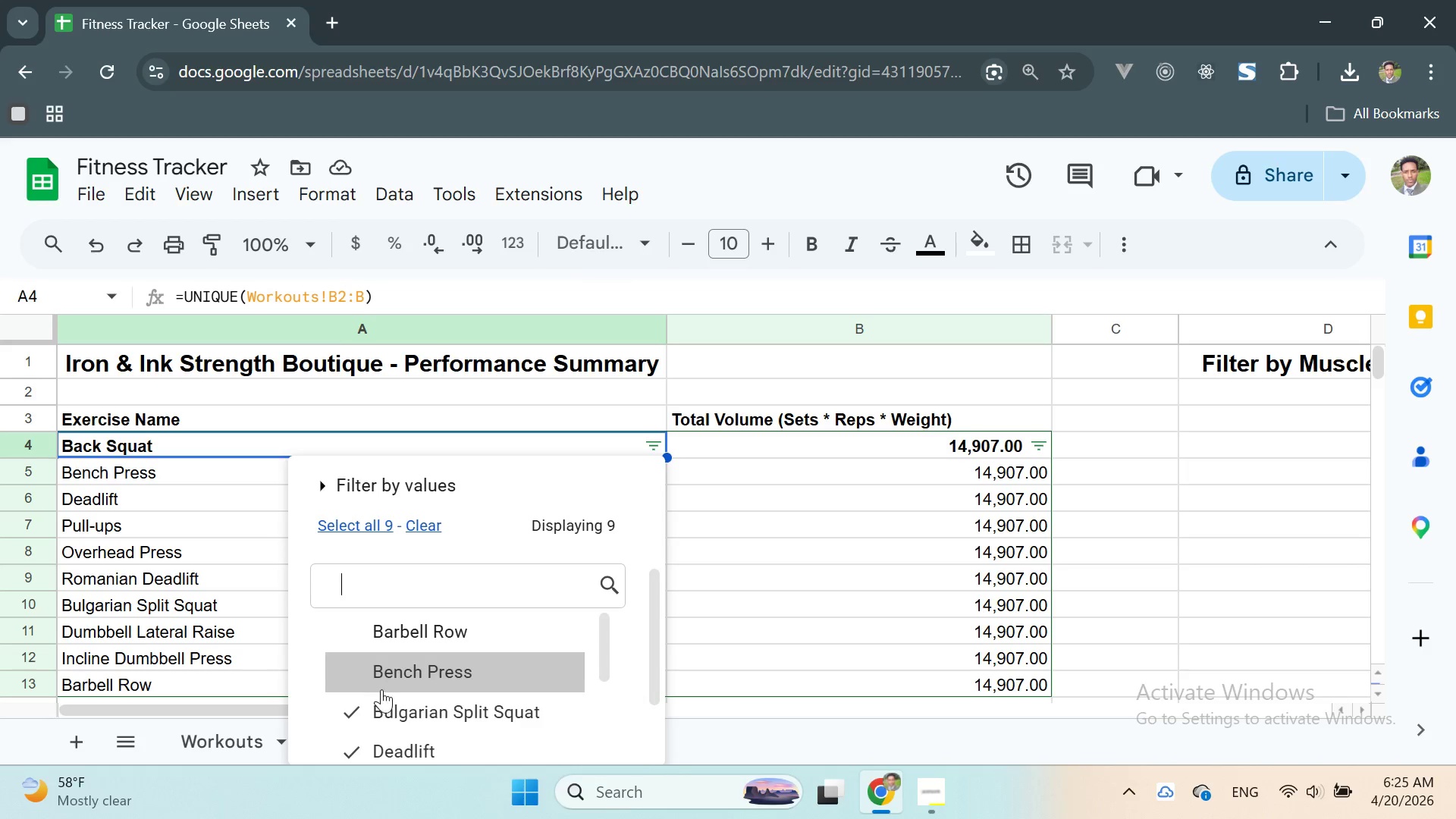 
left_click([381, 701])
 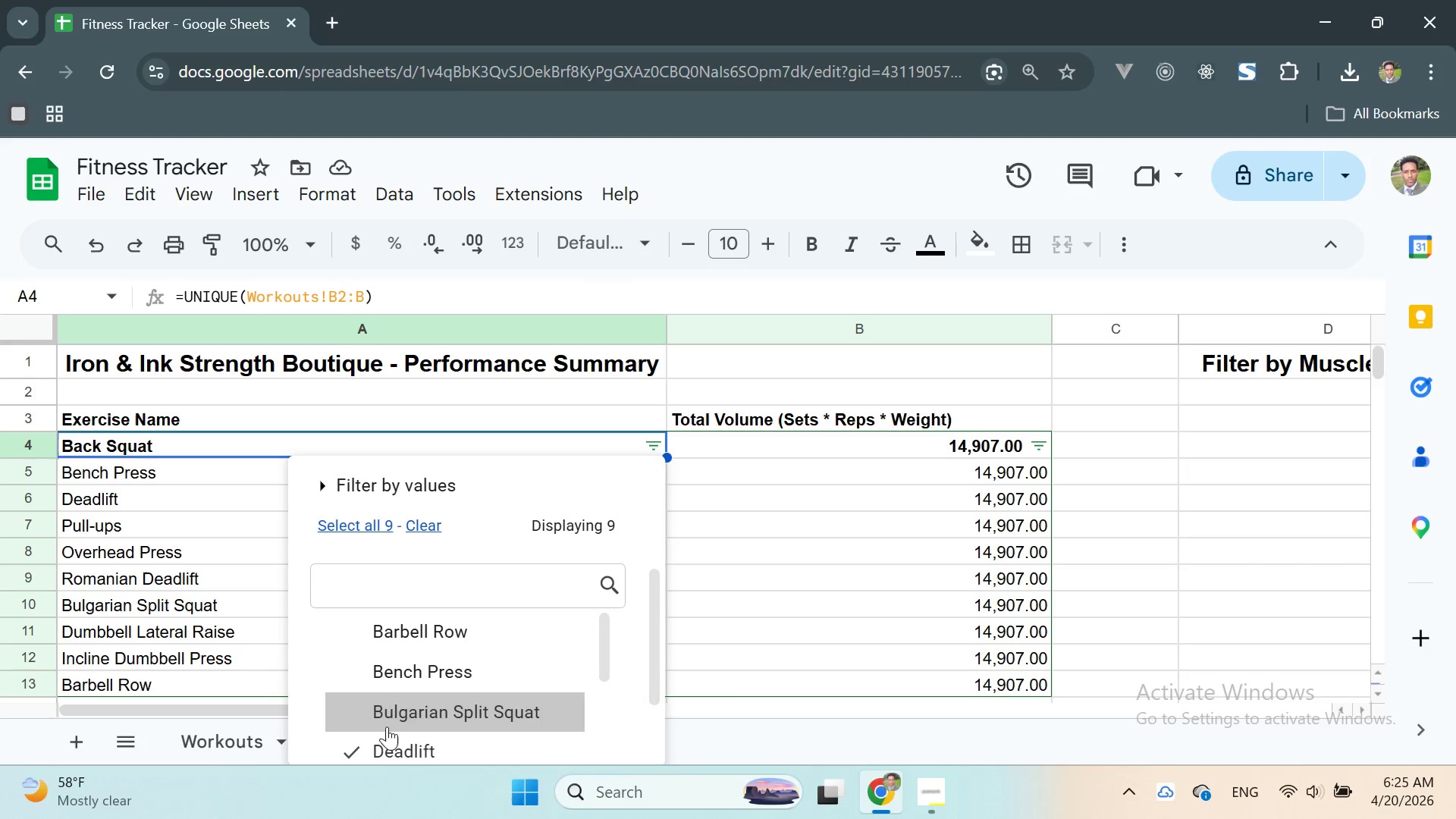 
left_click([384, 742])
 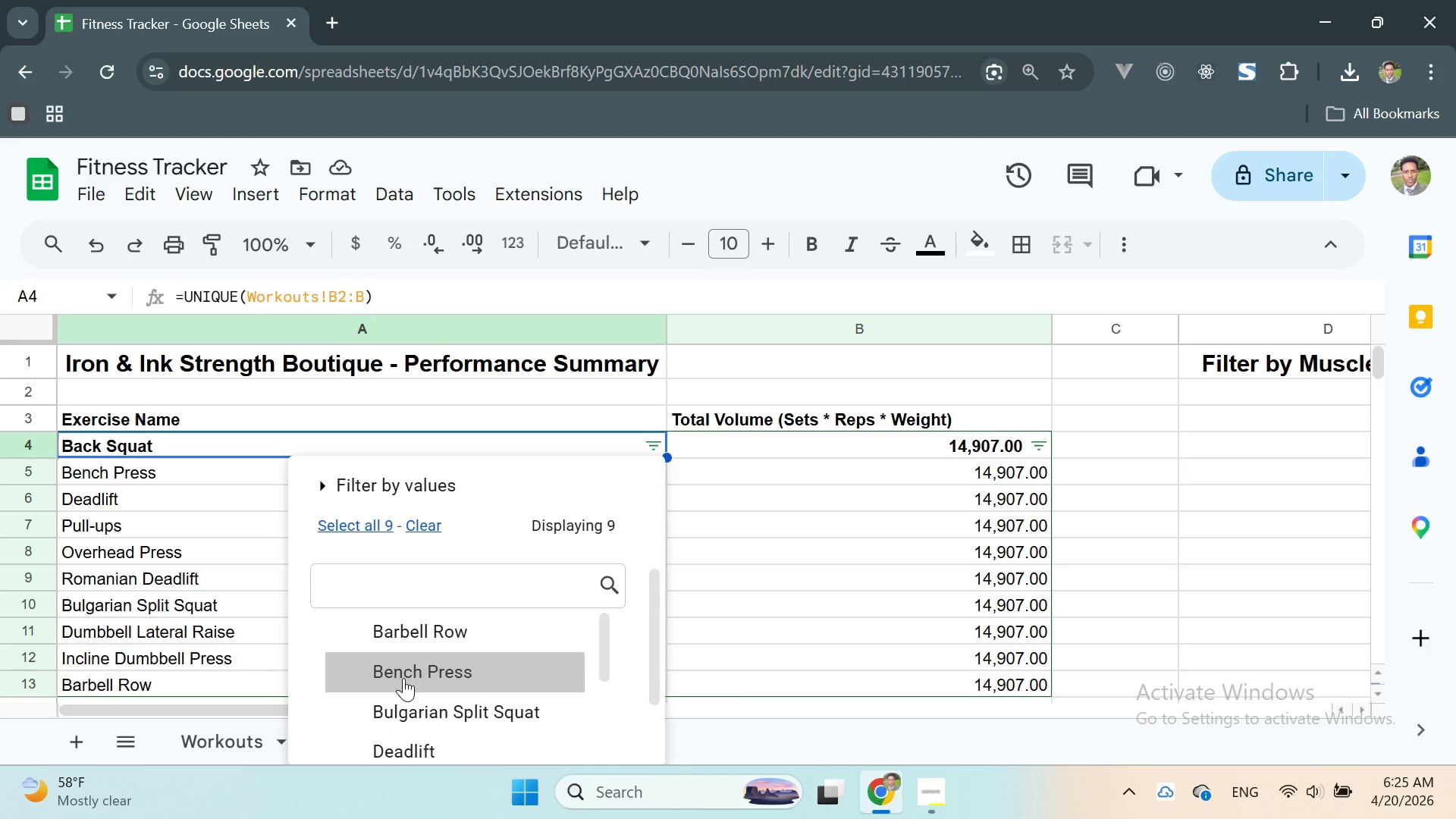 
scroll: coordinate [409, 692], scroll_direction: down, amount: 4.0
 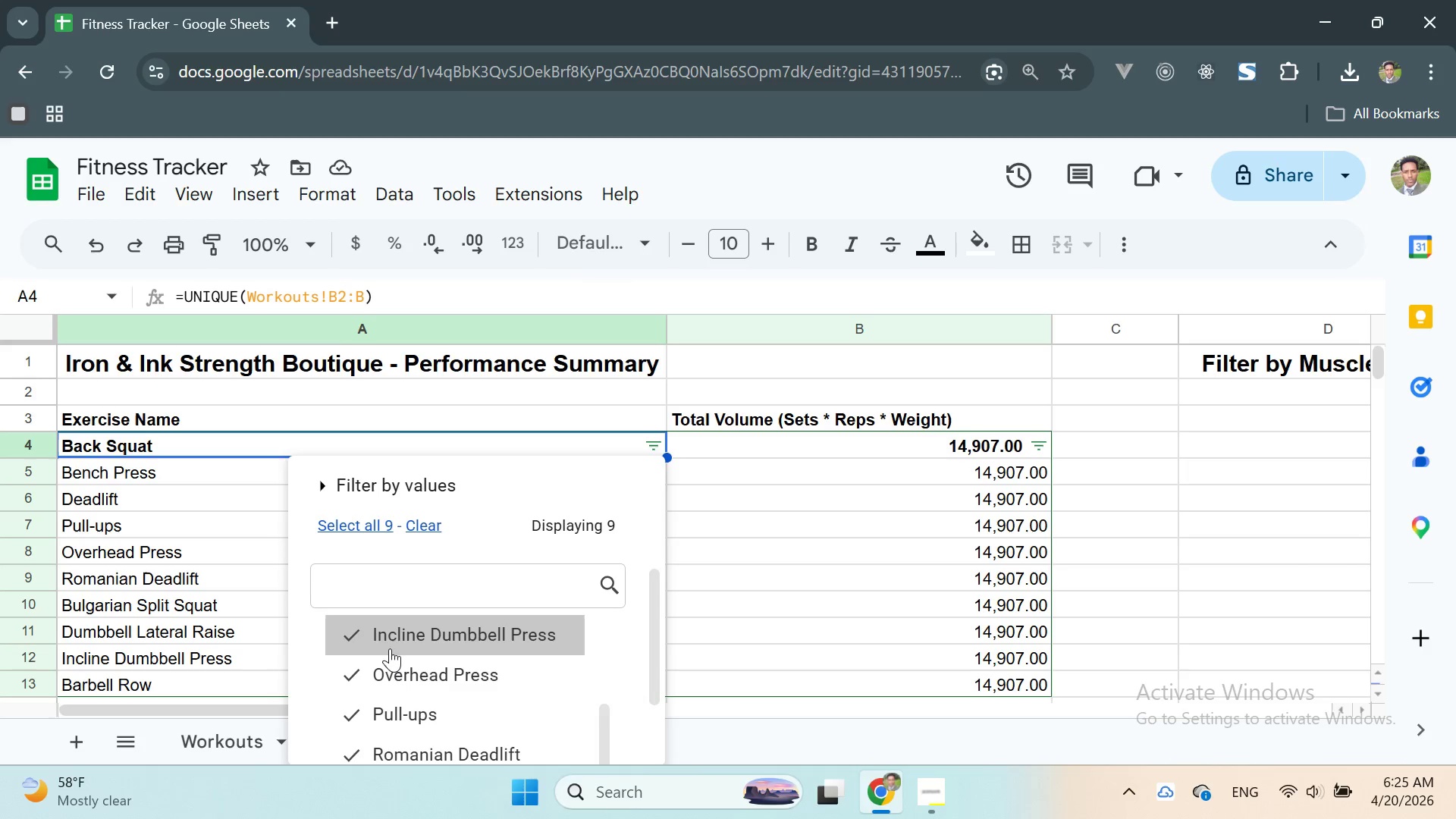 
left_click([390, 648])
 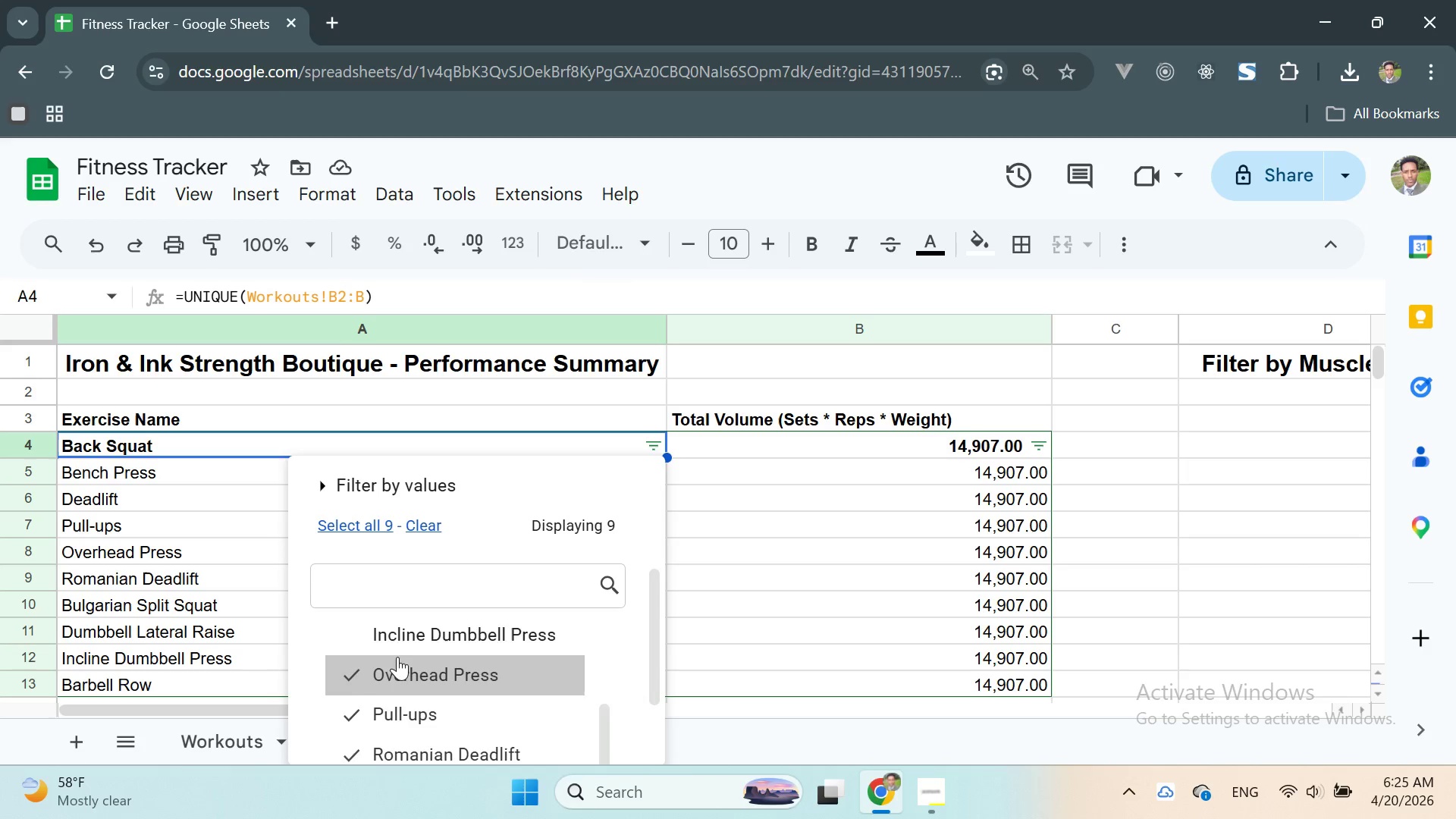 
scroll: coordinate [397, 657], scroll_direction: none, amount: 0.0
 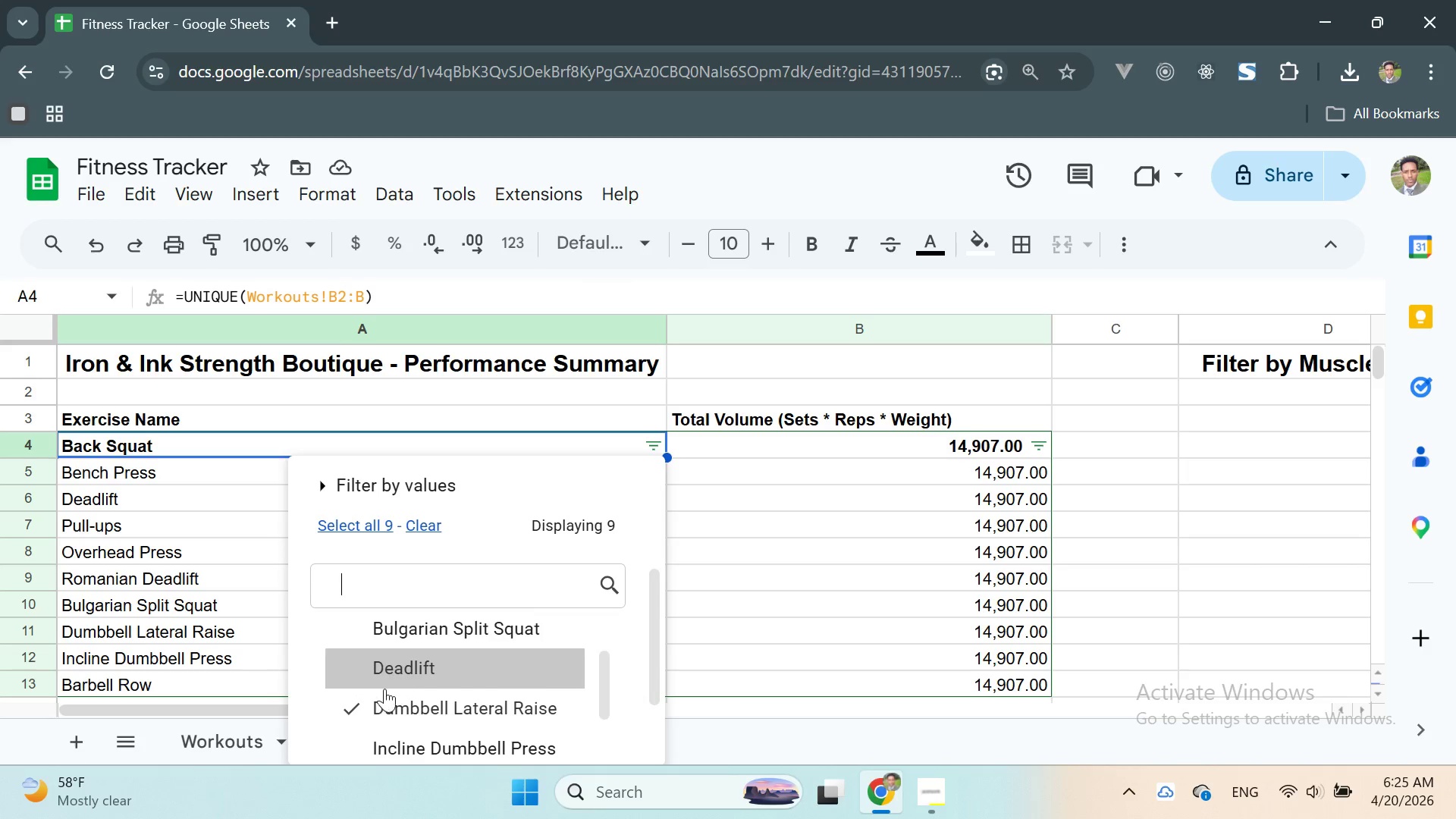 
left_click([380, 691])
 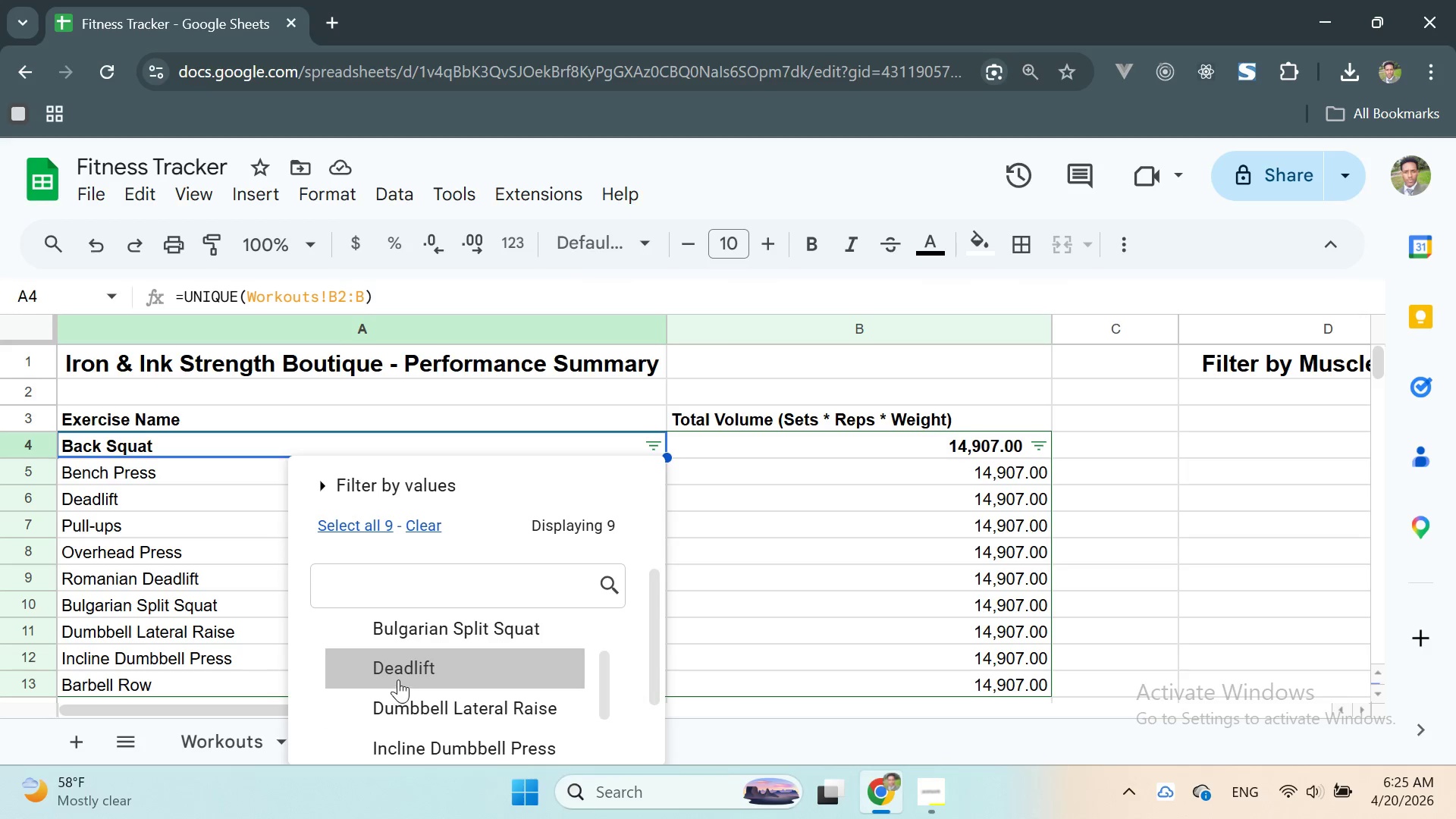 
left_click([398, 674])
 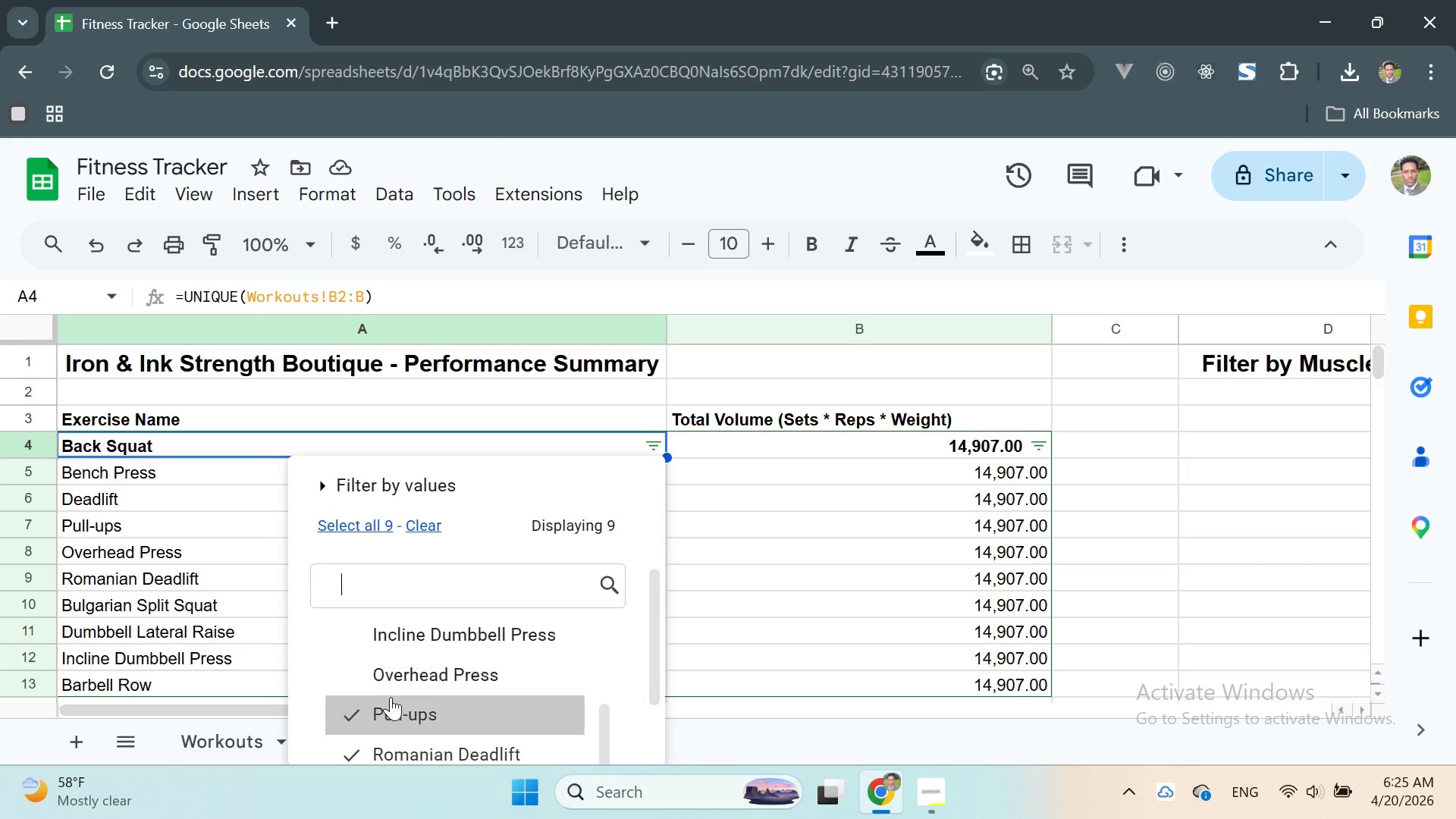 
scroll: coordinate [398, 679], scroll_direction: down, amount: 2.0
 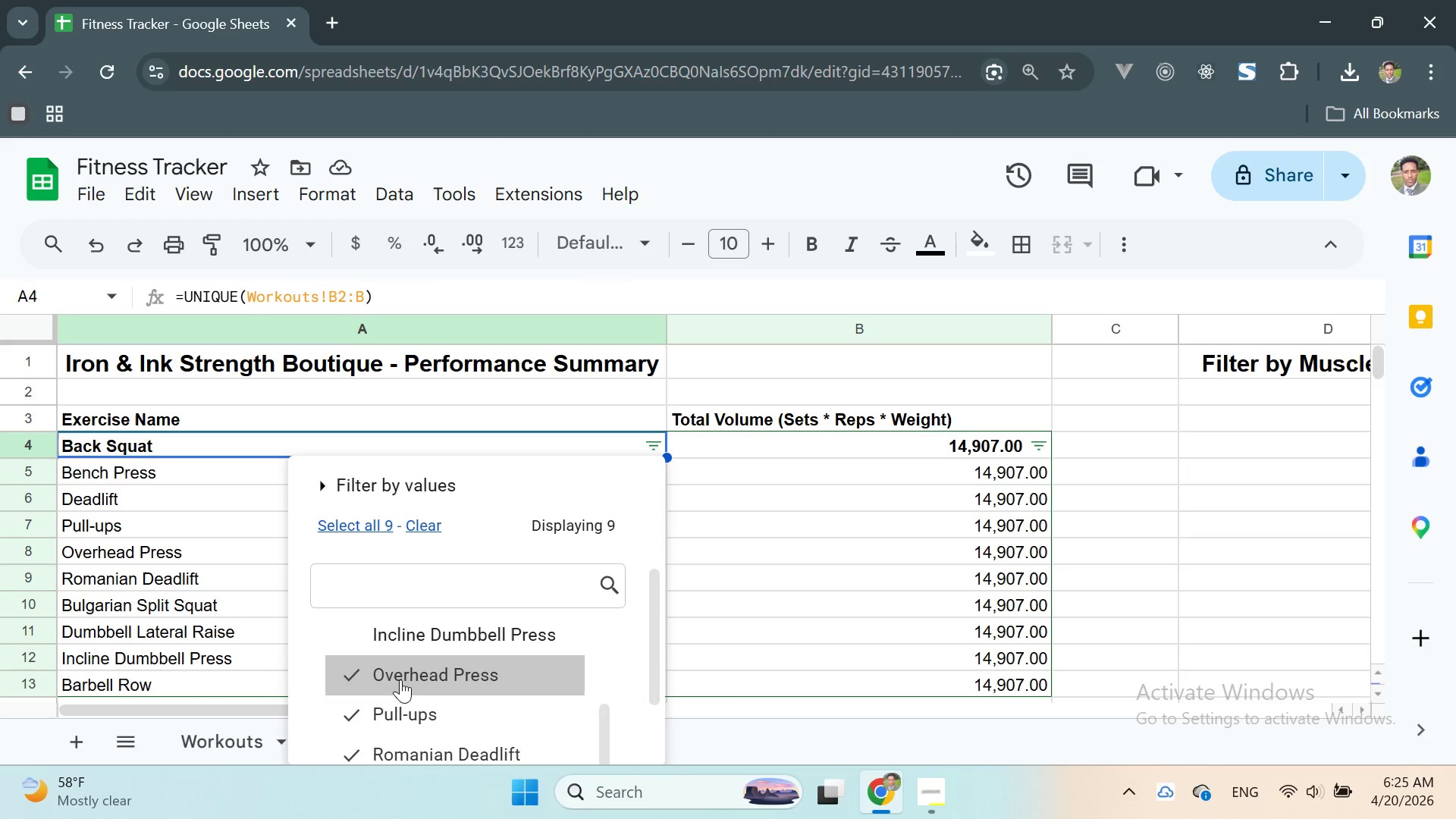 
double_click([391, 697])
 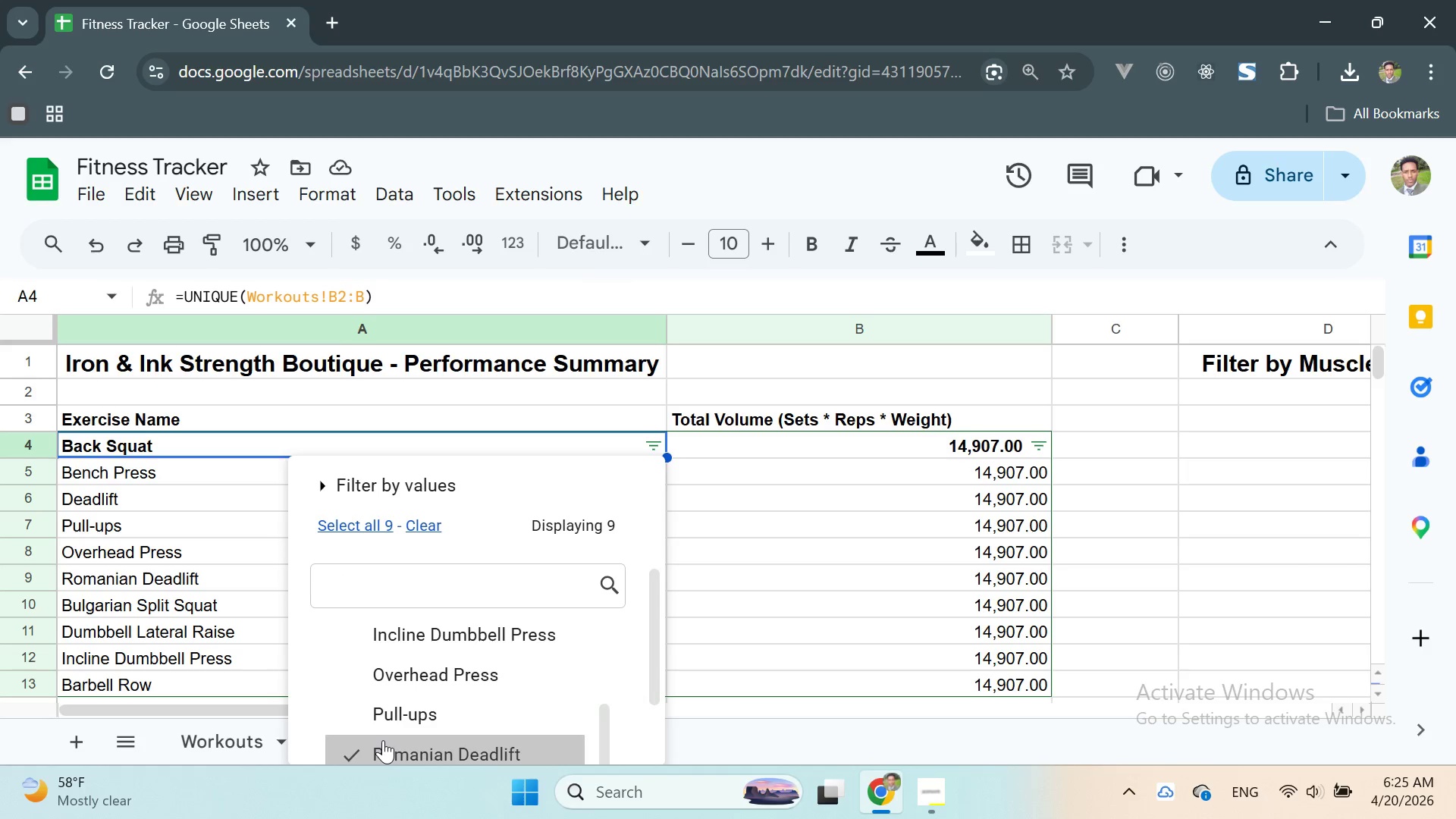 
left_click([383, 742])
 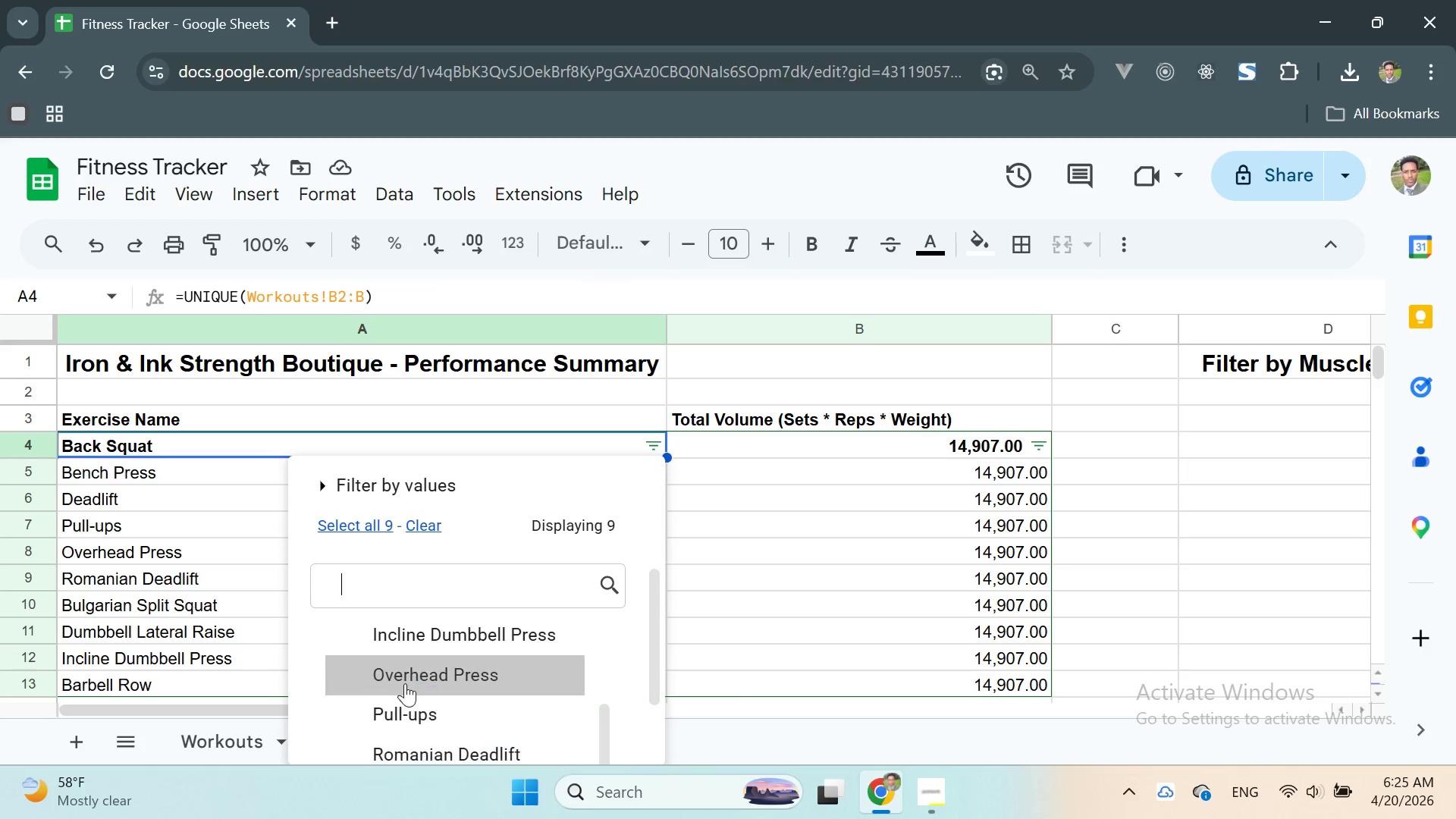 
scroll: coordinate [405, 683], scroll_direction: down, amount: 1.0
 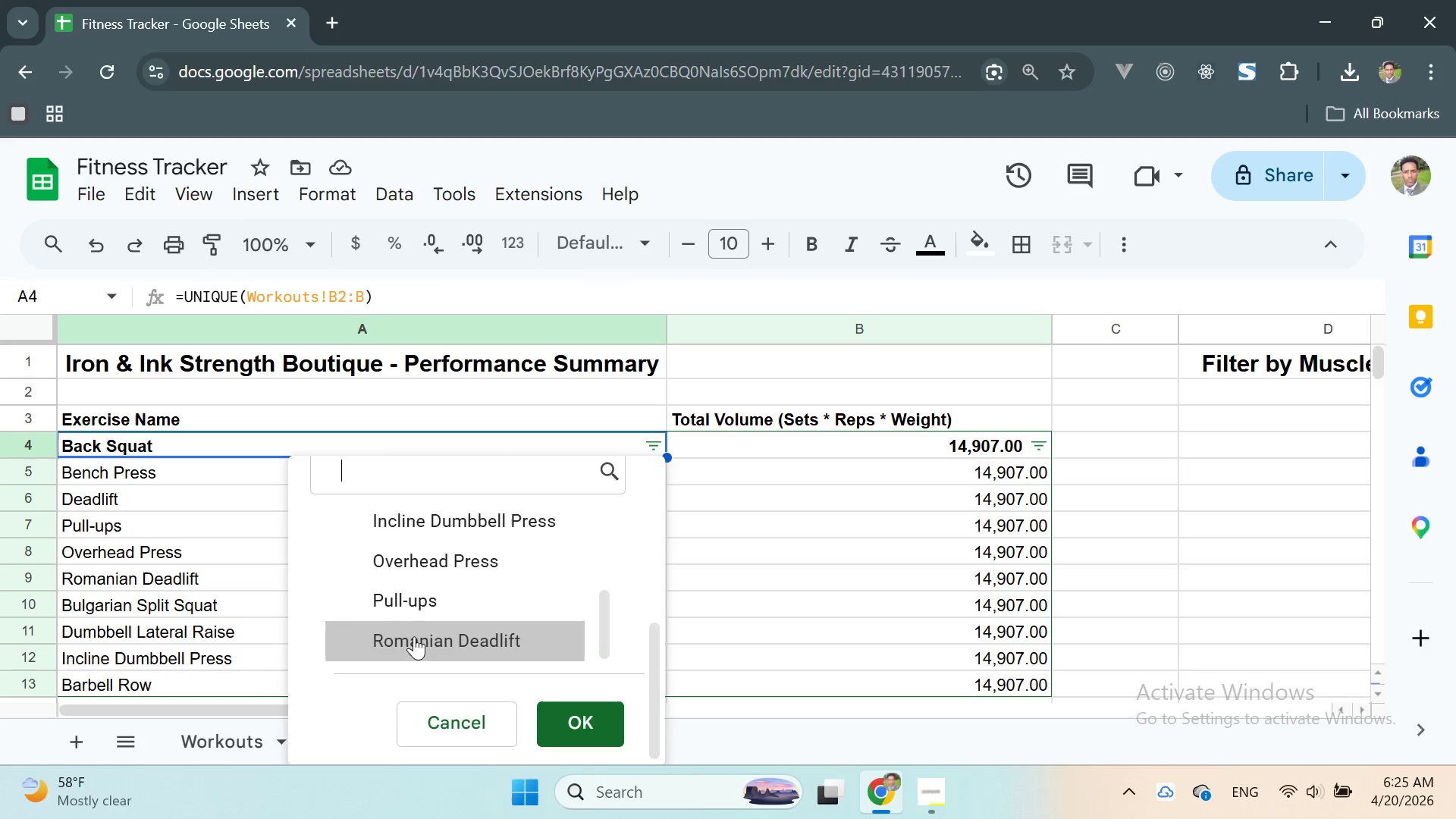 
scroll: coordinate [475, 585], scroll_direction: up, amount: 7.0
 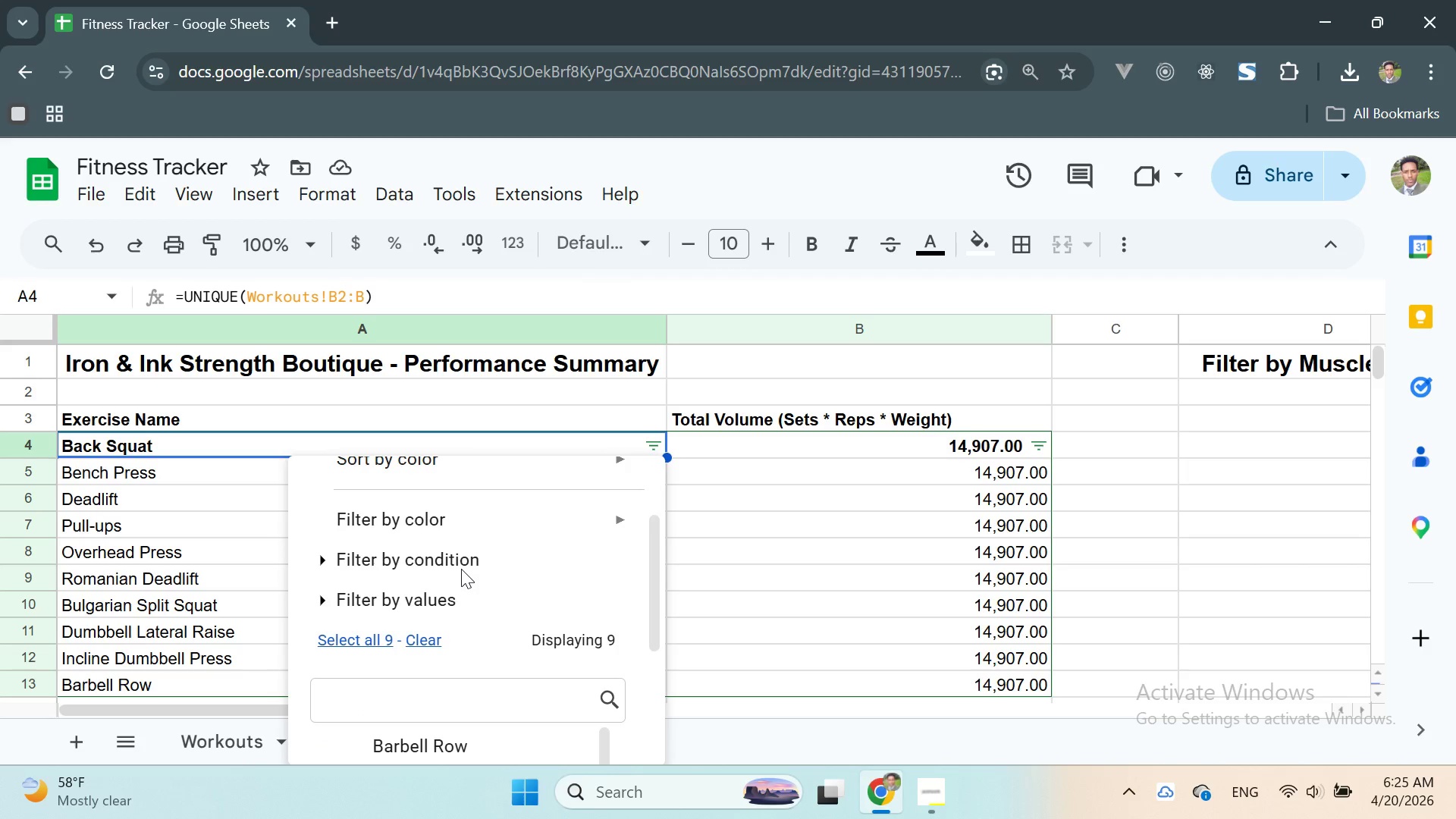 
left_click([457, 566])
 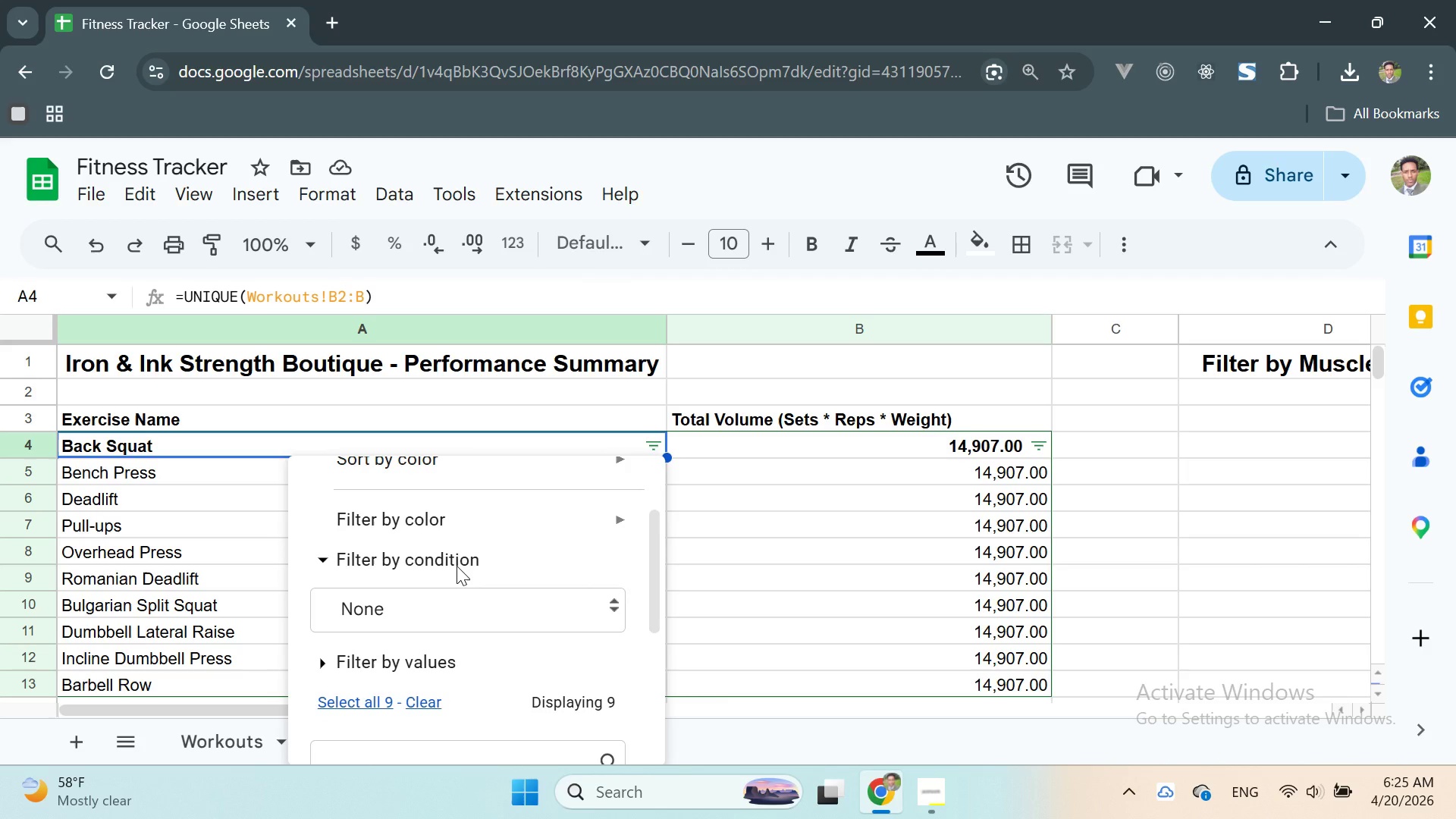 
scroll: coordinate [465, 573], scroll_direction: down, amount: 2.0
 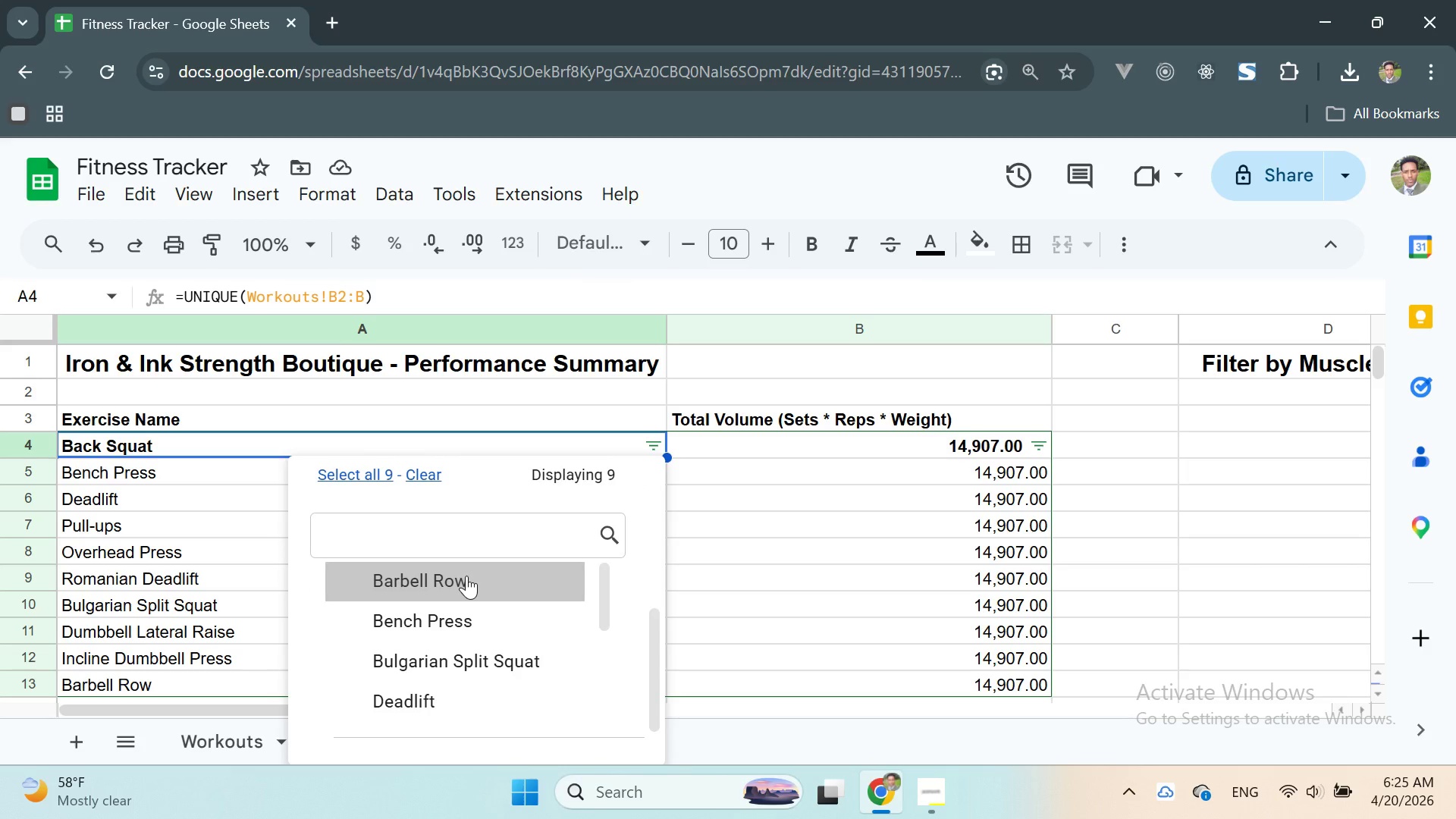 
scroll: coordinate [466, 576], scroll_direction: none, amount: 0.0
 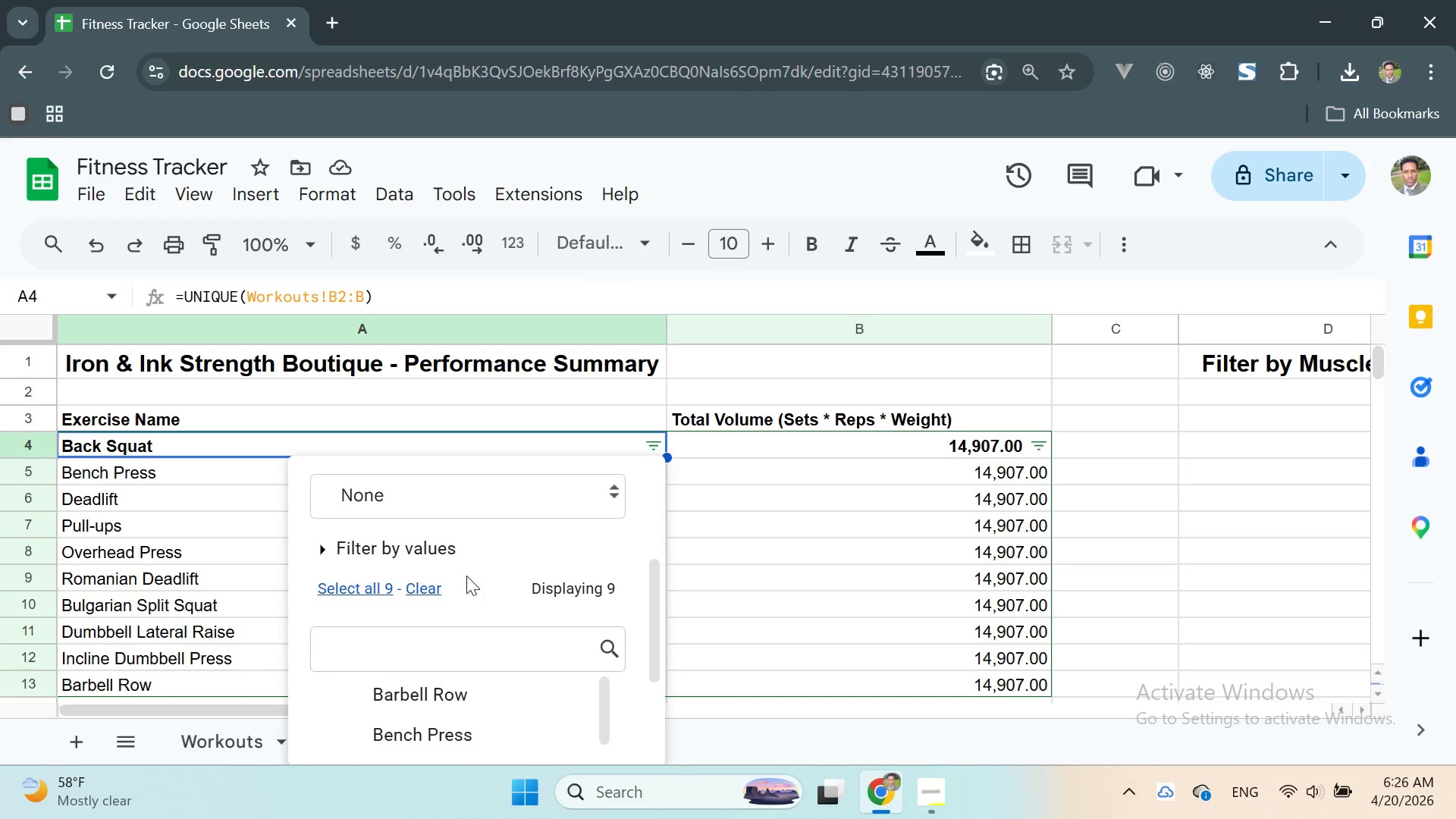 
scroll: coordinate [466, 576], scroll_direction: up, amount: 2.0
 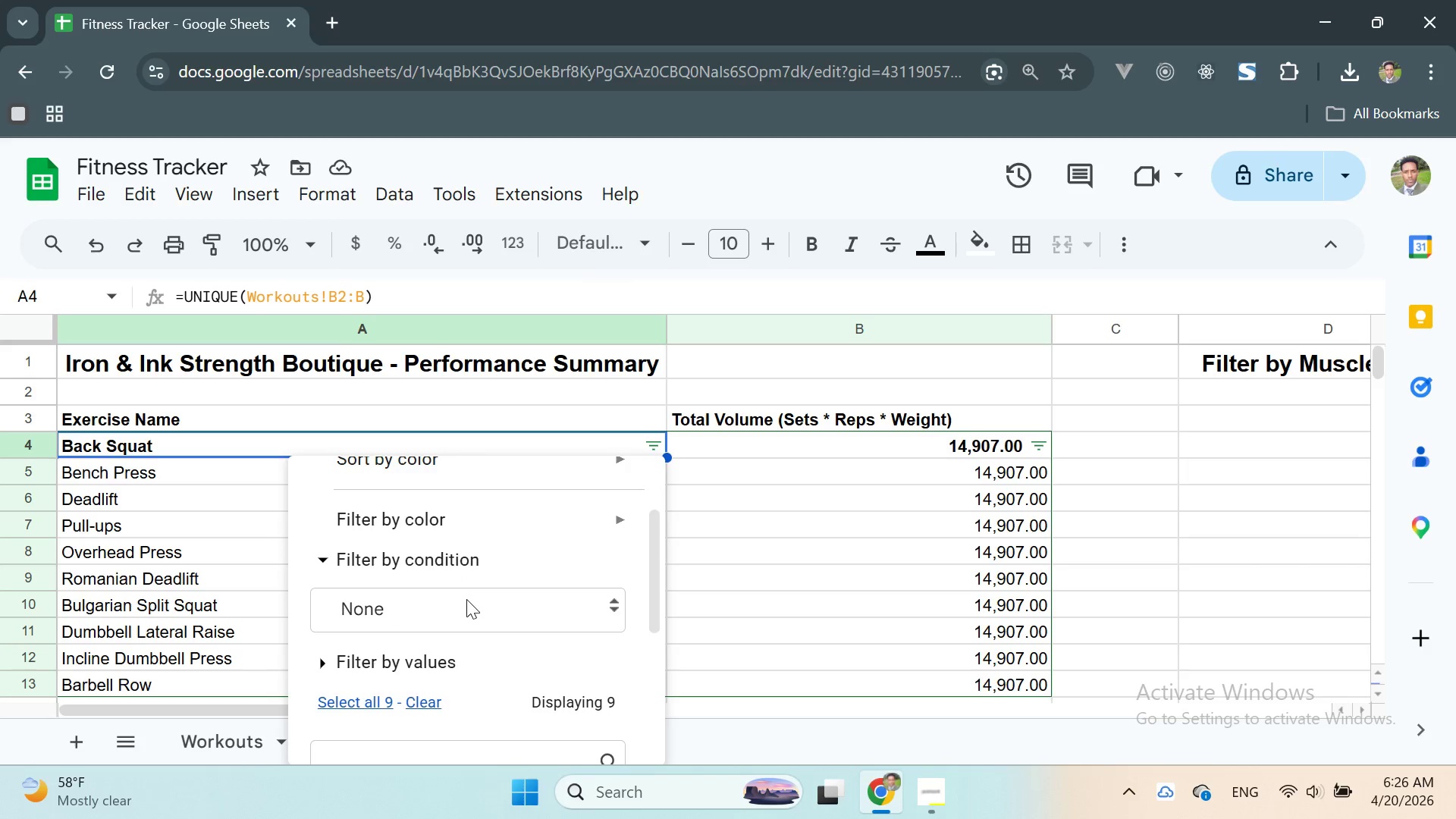 
left_click([466, 600])
 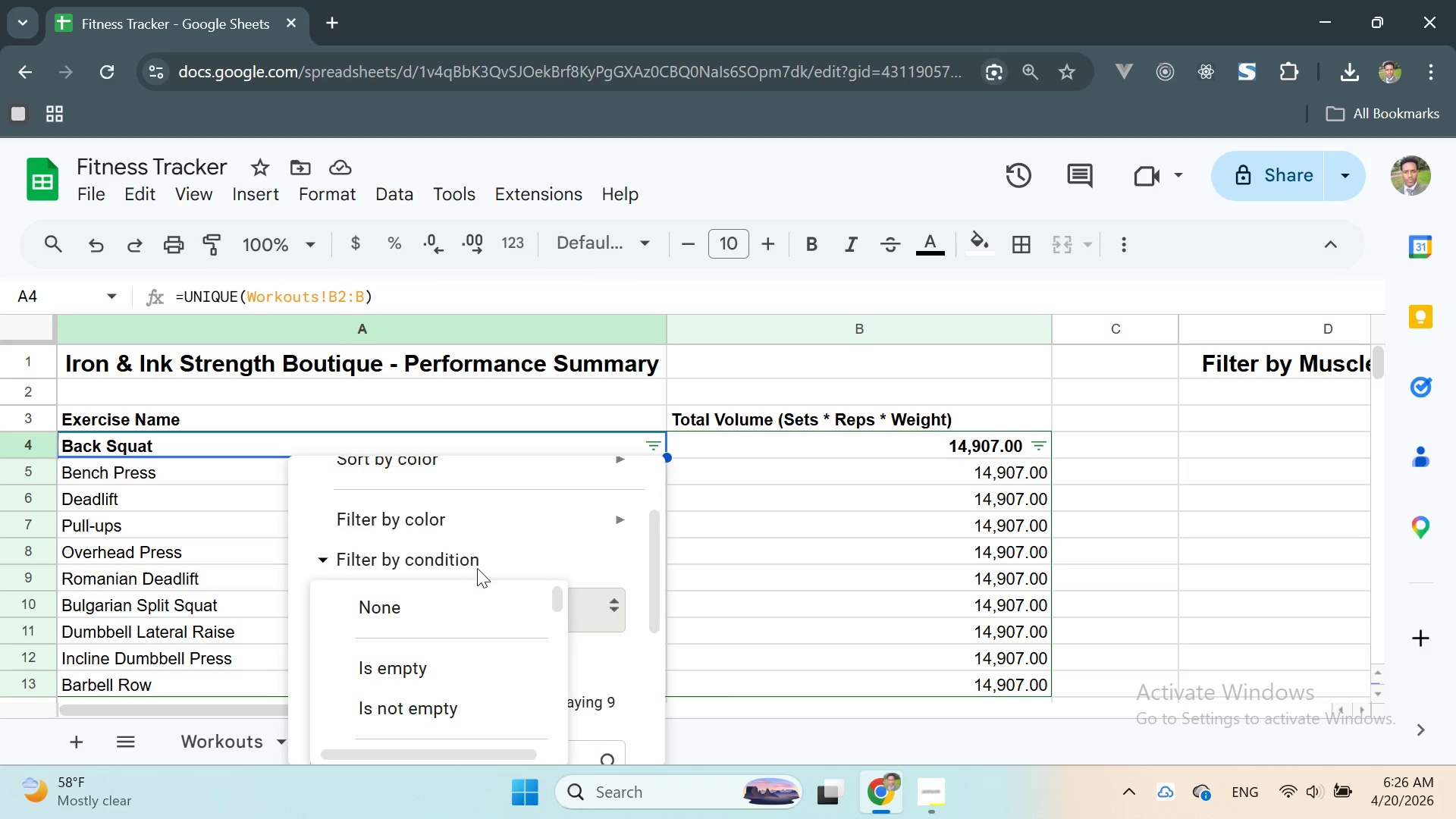 
scroll: coordinate [444, 670], scroll_direction: down, amount: 14.0
 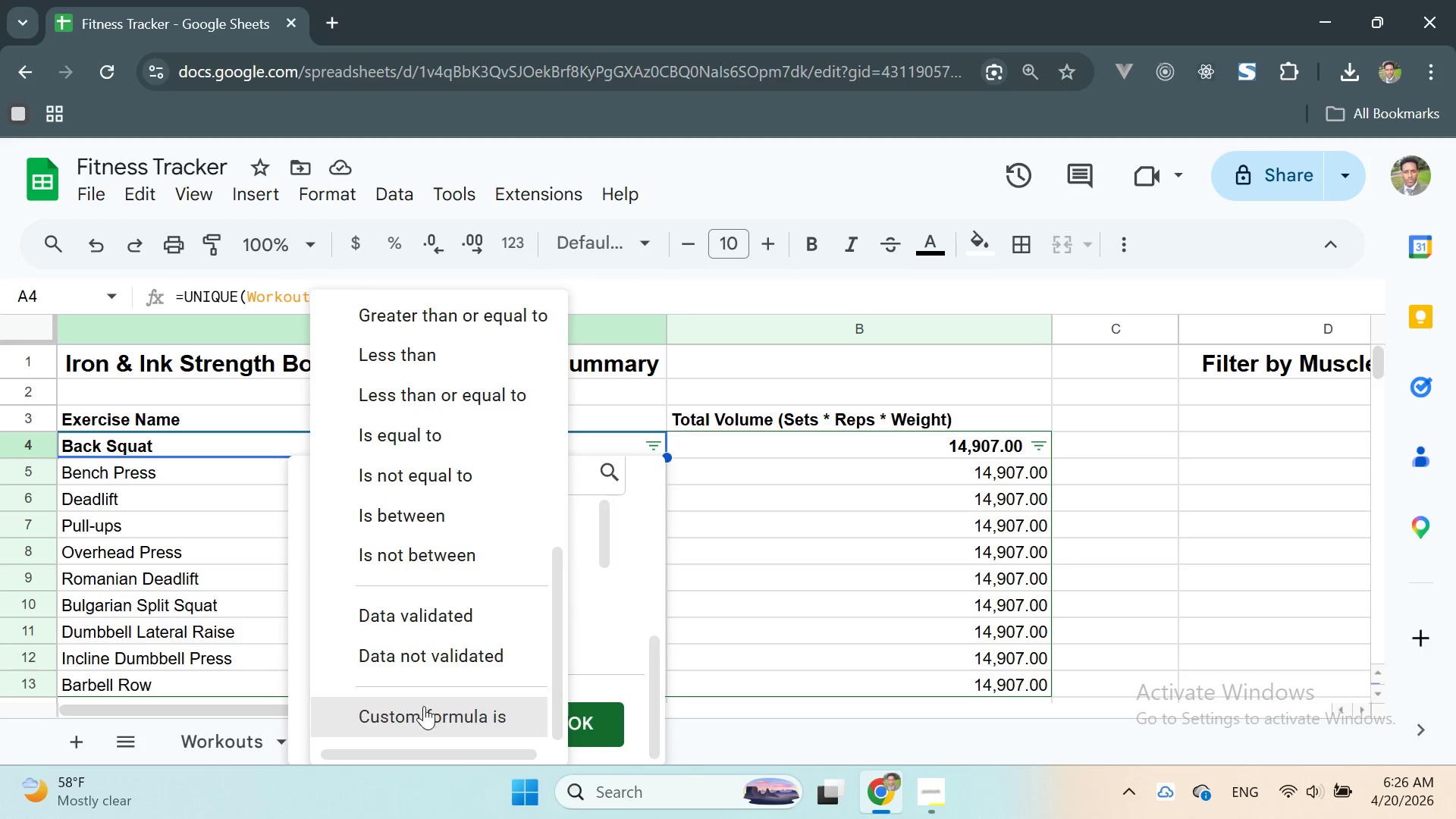 
left_click([424, 708])
 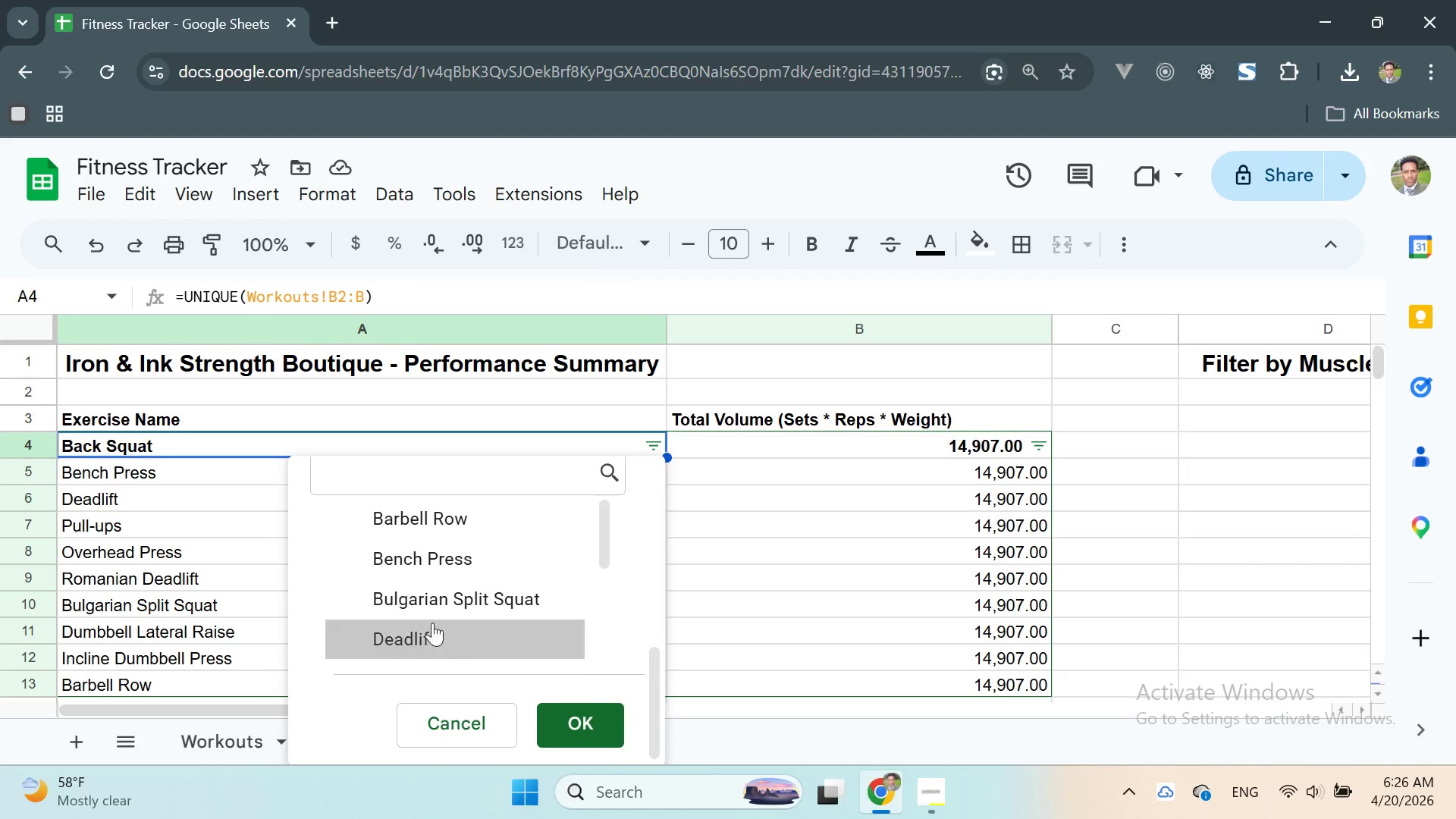 
scroll: coordinate [437, 617], scroll_direction: none, amount: 0.0
 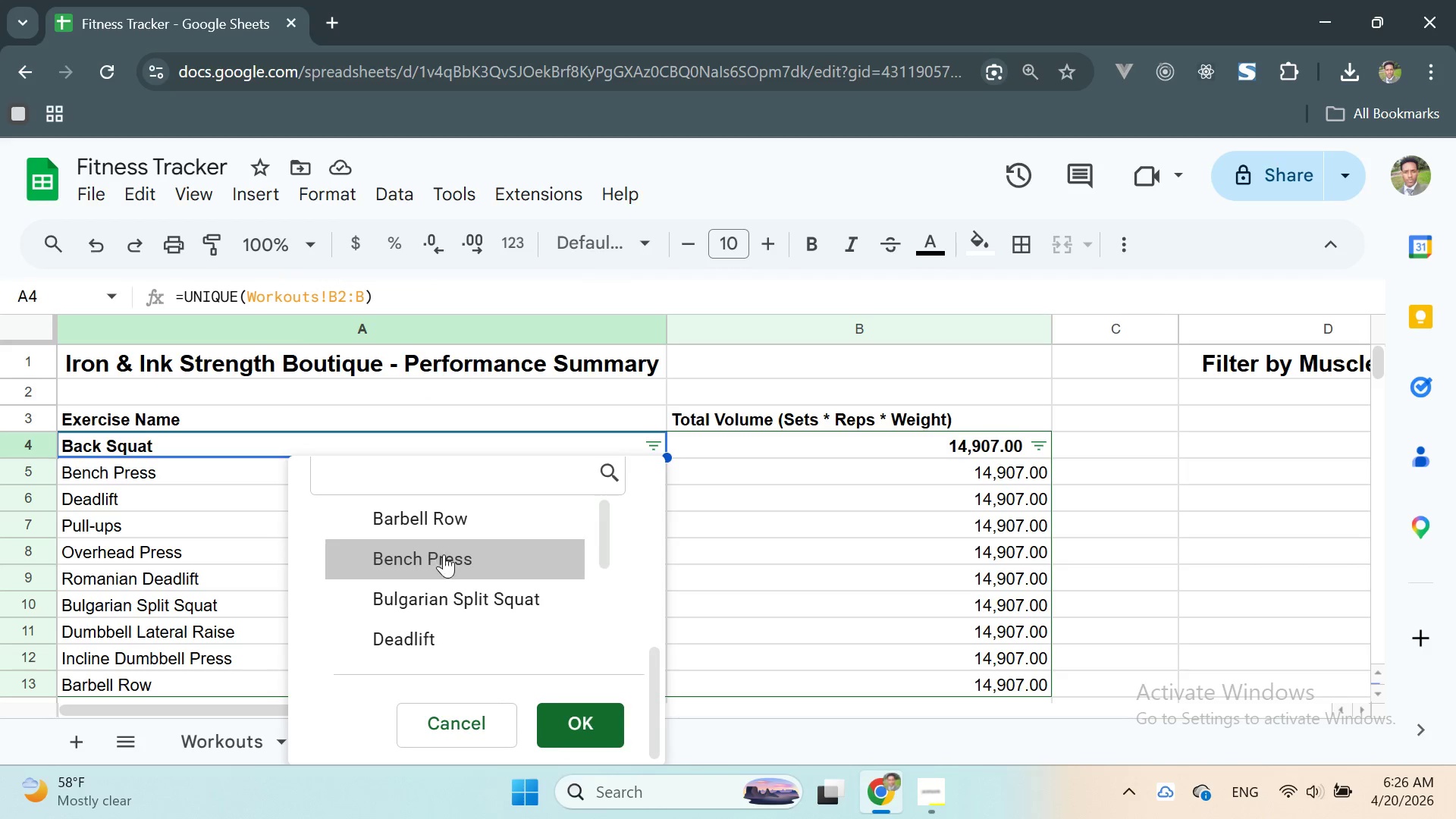 
scroll: coordinate [452, 580], scroll_direction: up, amount: 3.0
 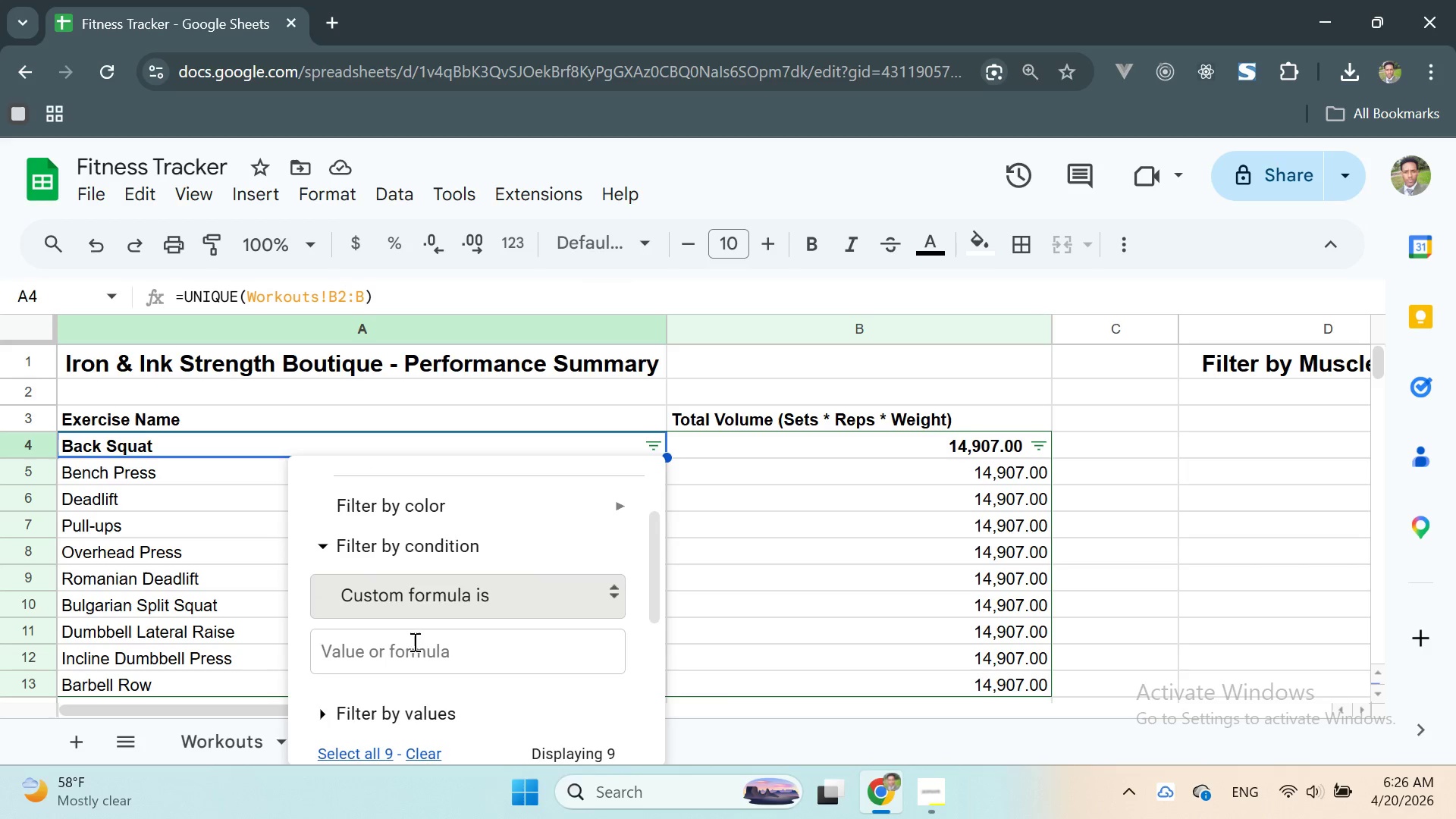 
left_click([412, 651])
 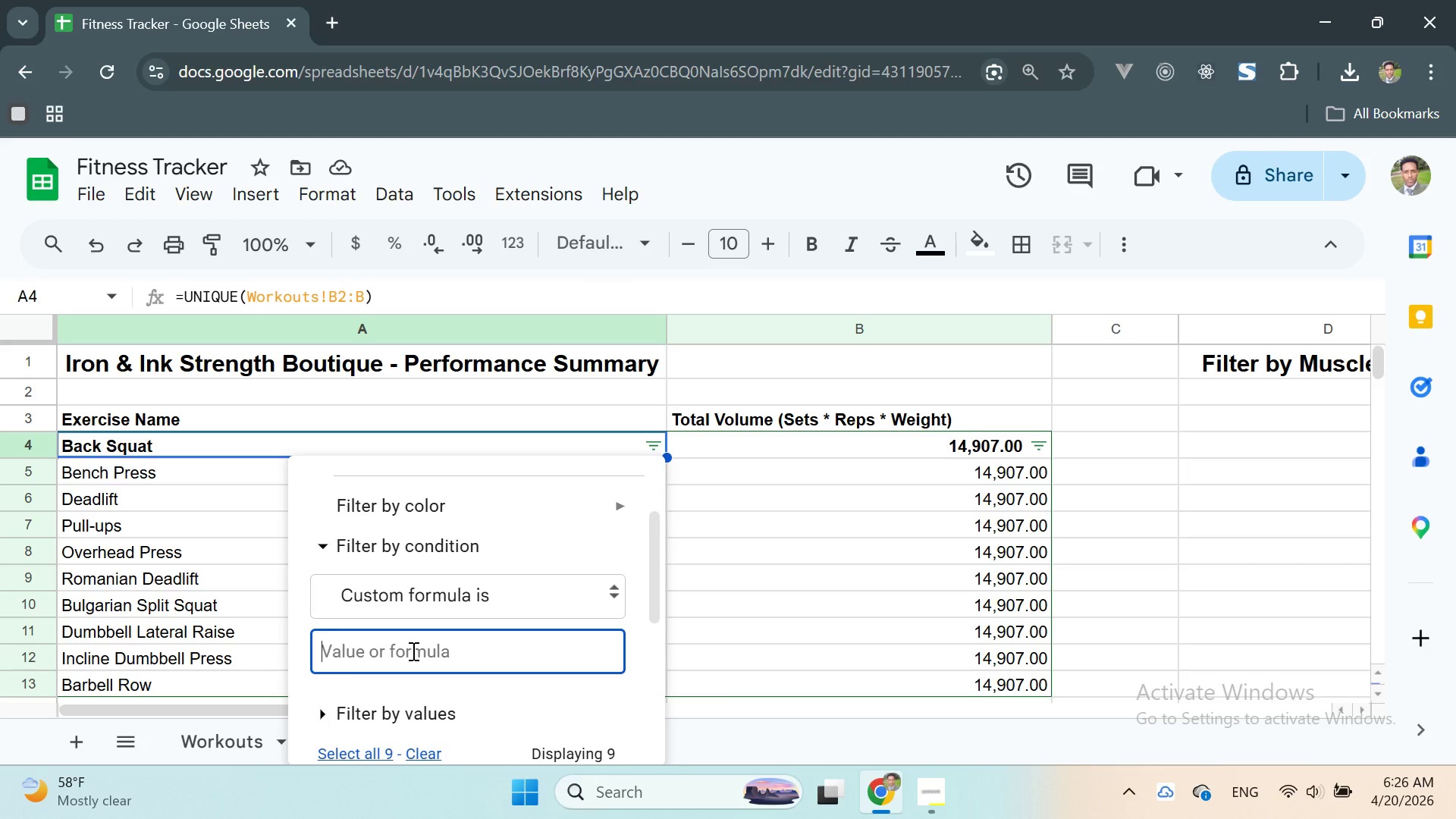 
type(=XLOOKUP)
 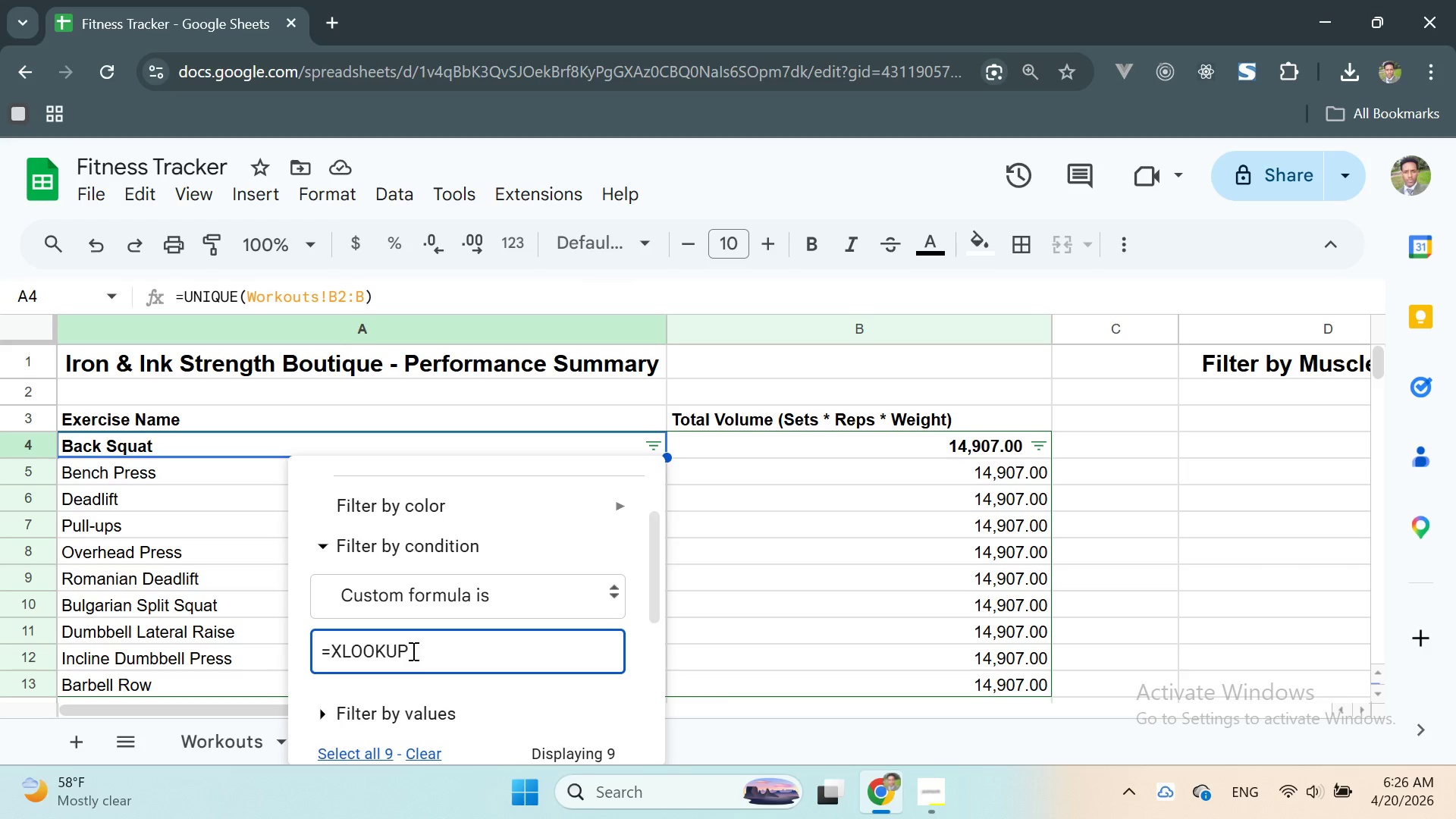 
type(())
 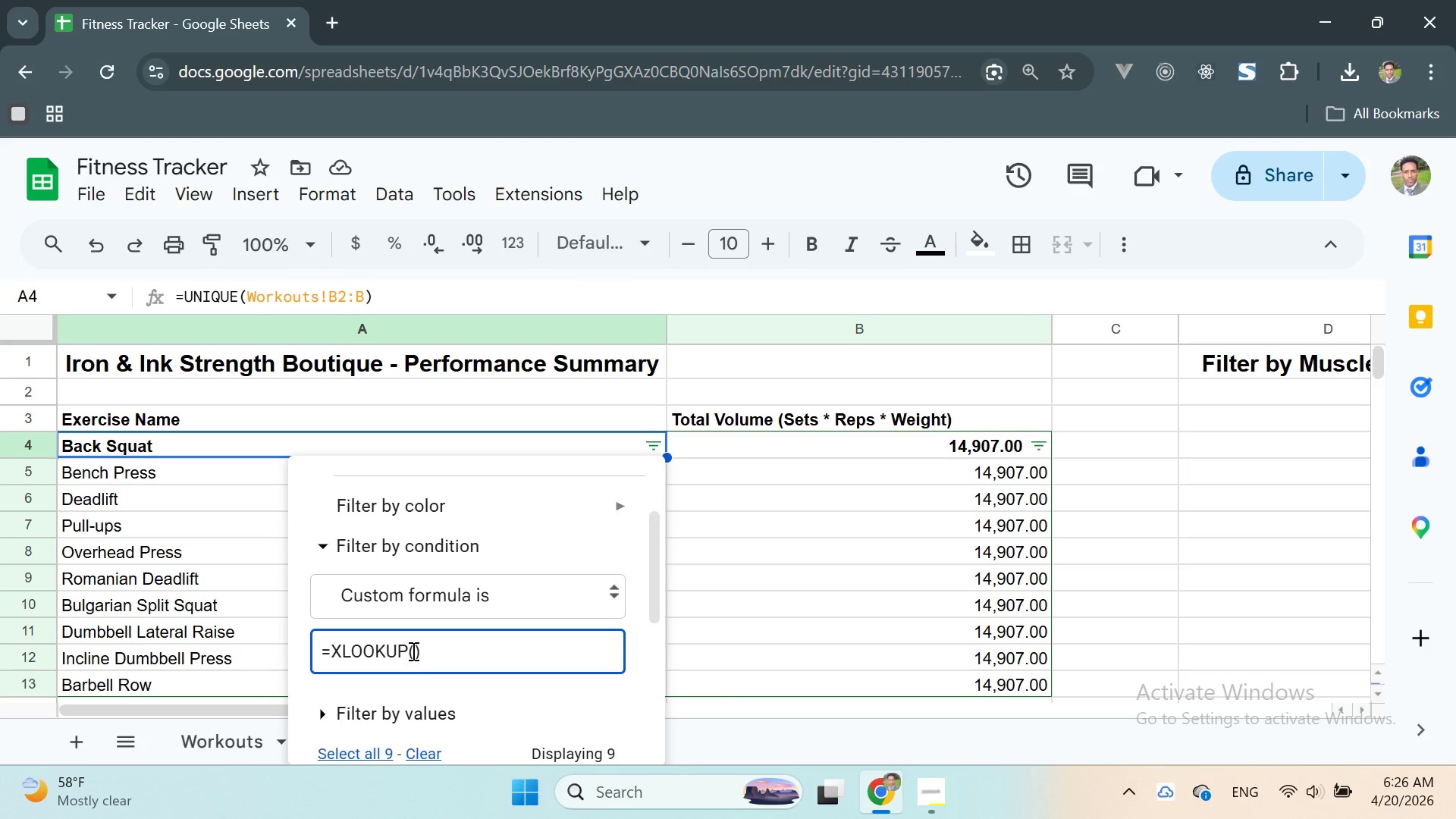 
key(ArrowLeft)
 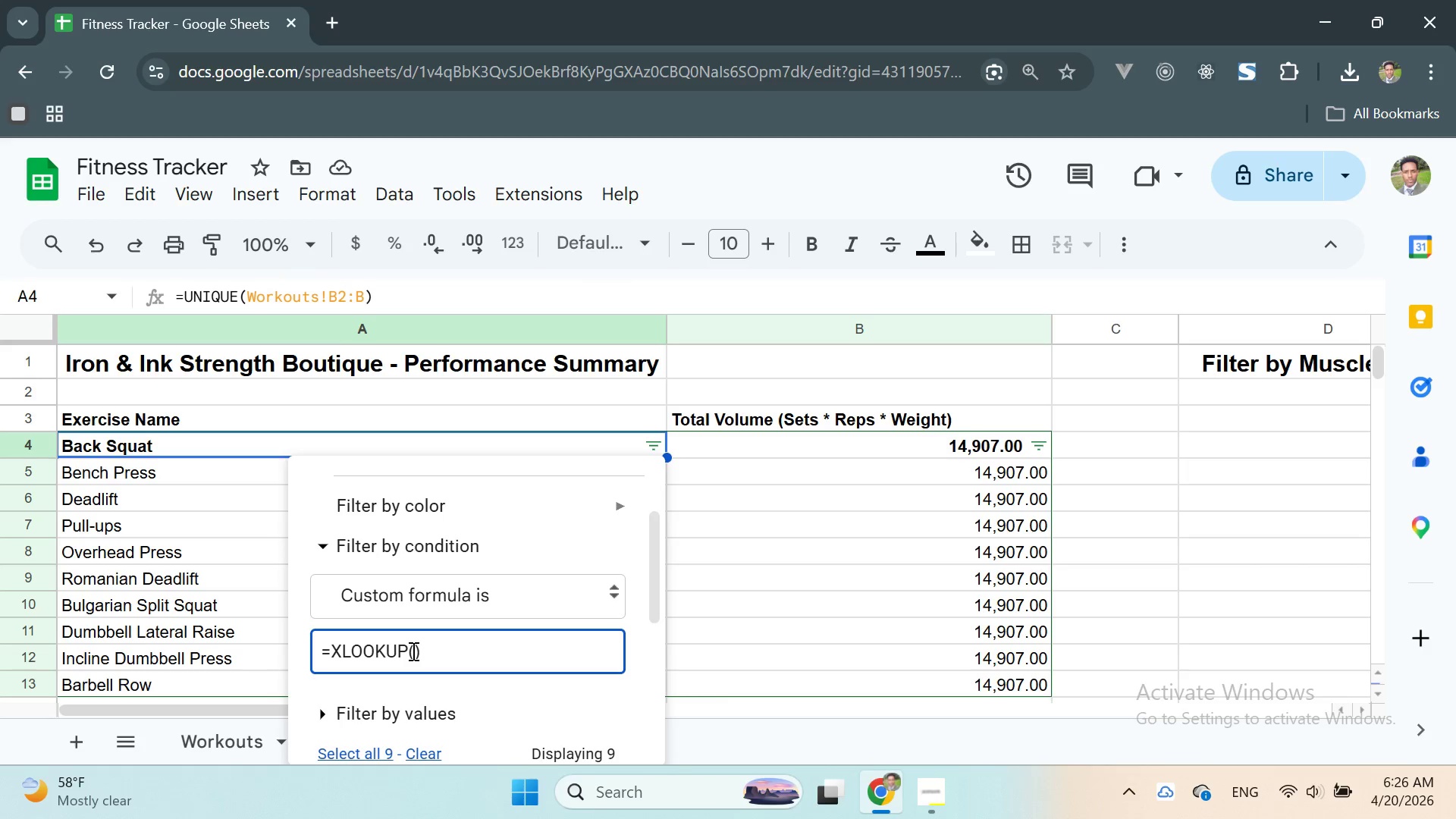 
type(A4, E)
 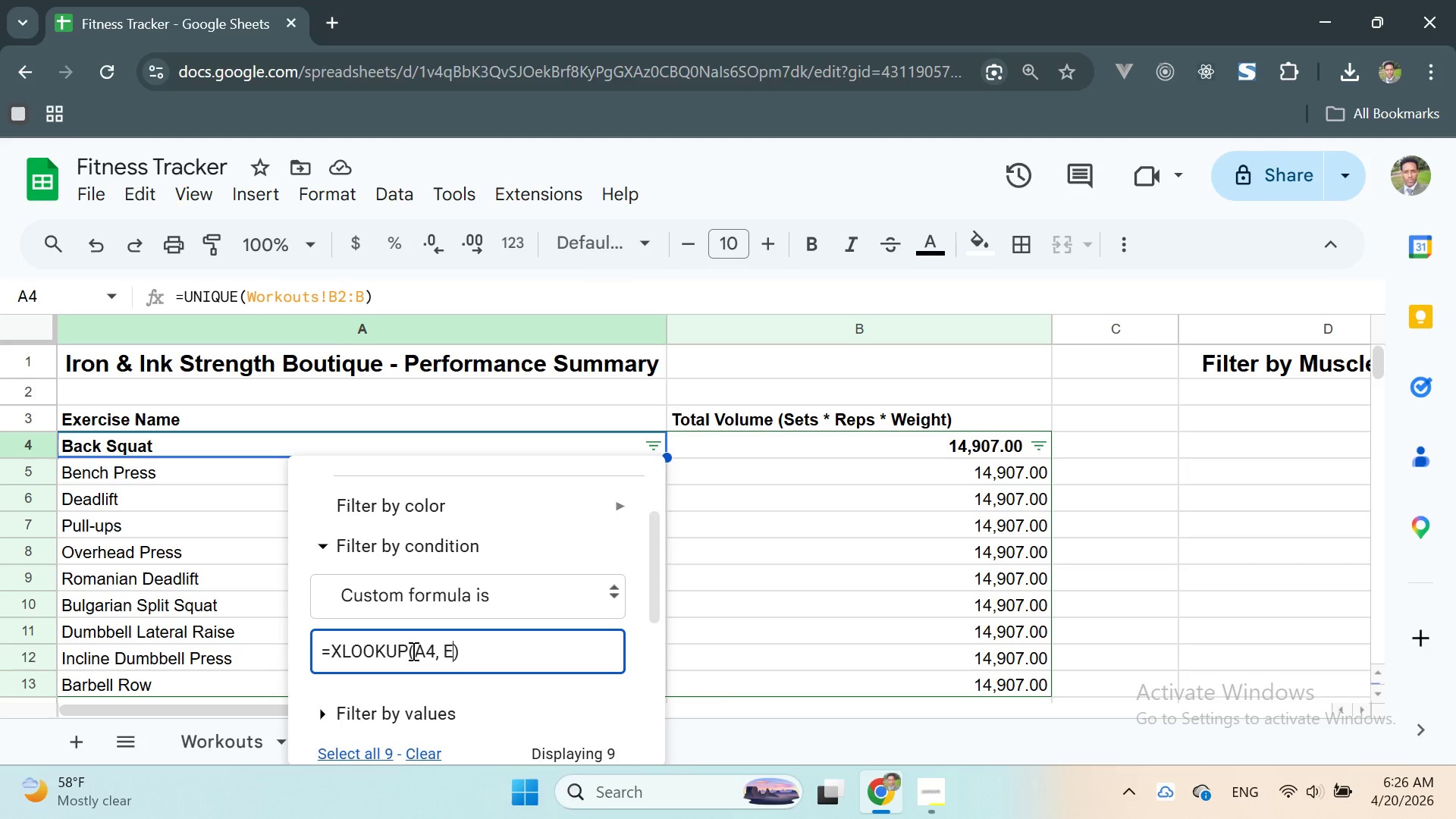 
type(xercises!A:A, Exercises!B:B)
 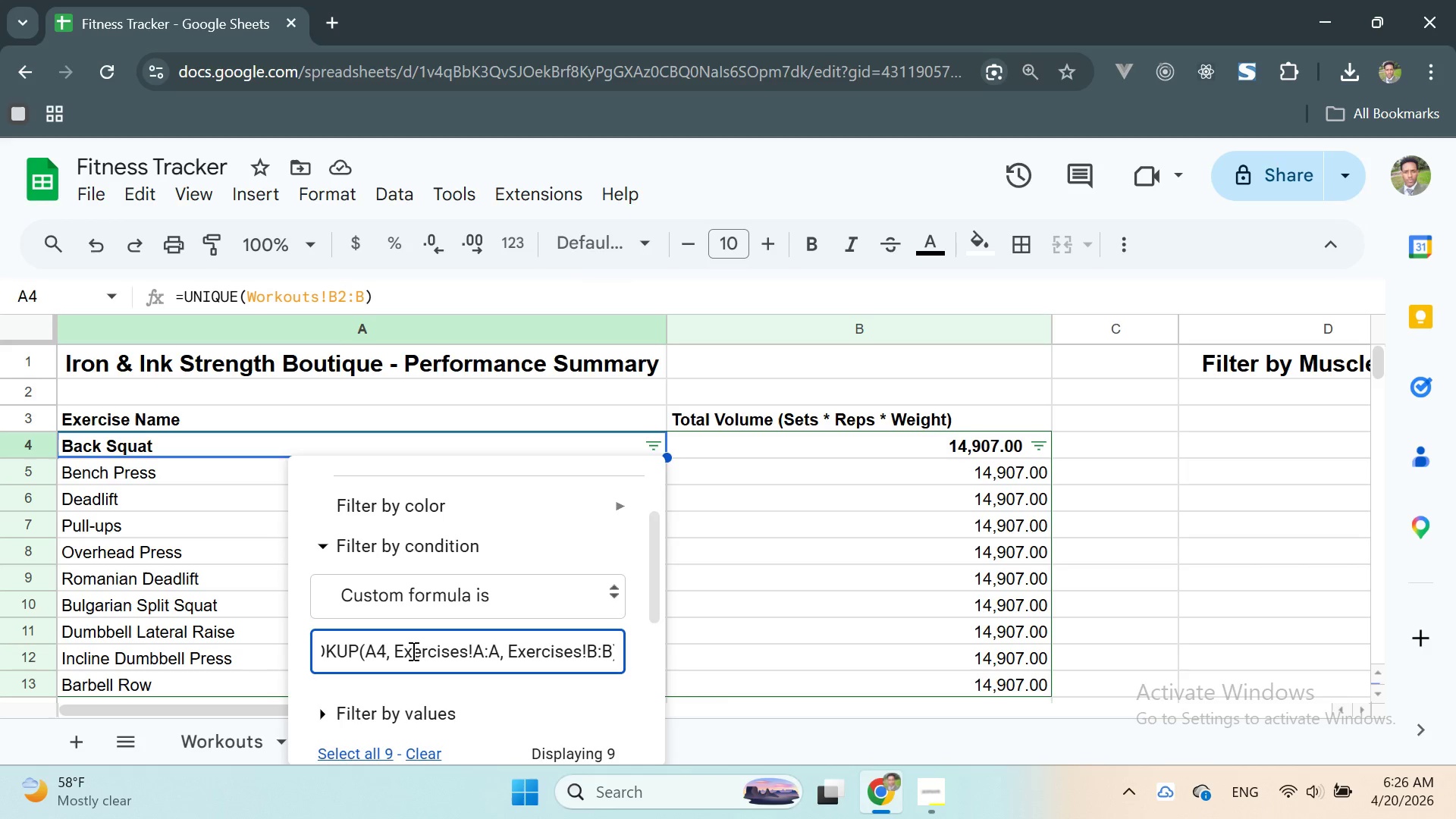 
key(Shift+0)
 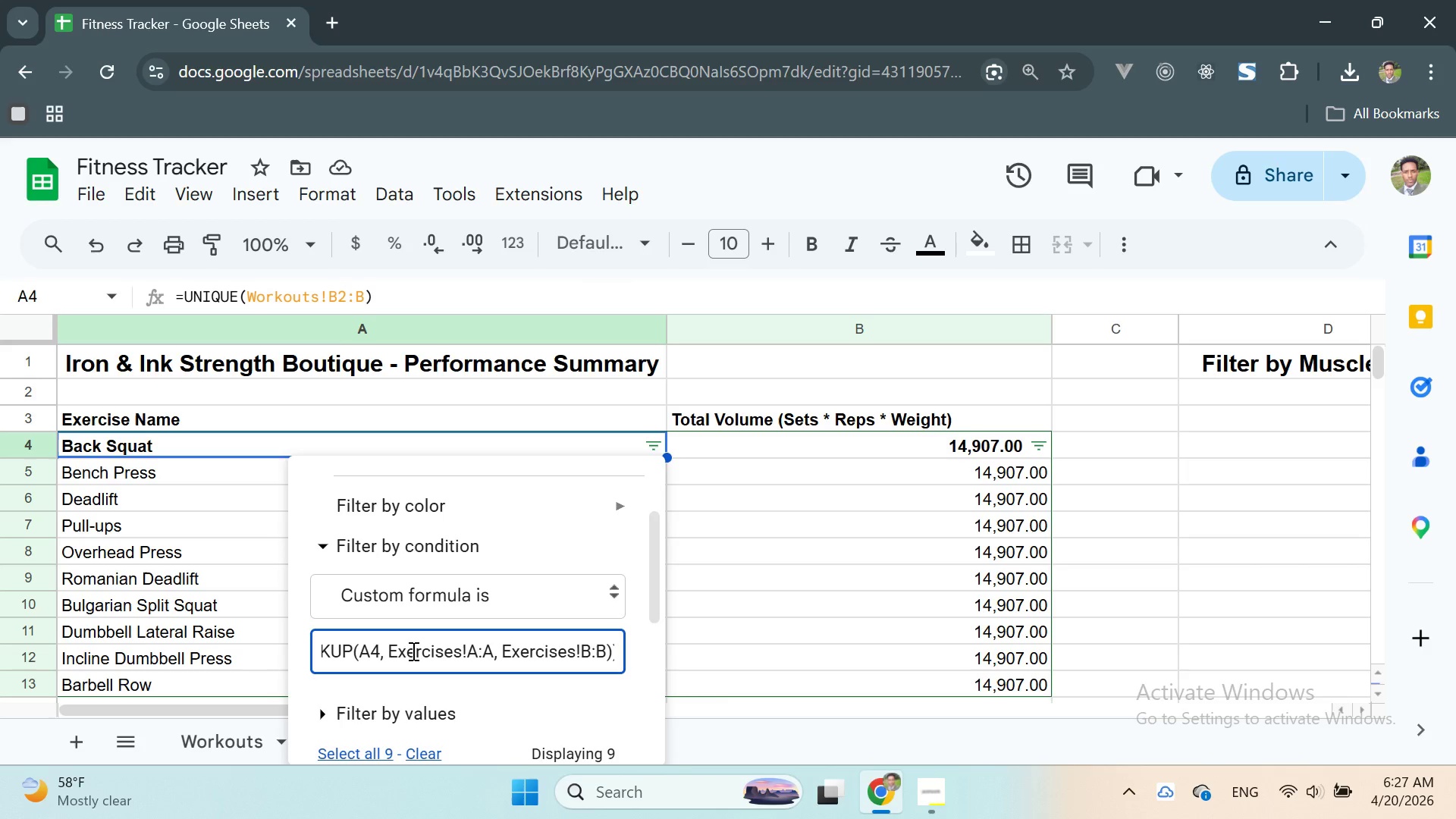 
key(Equal)
 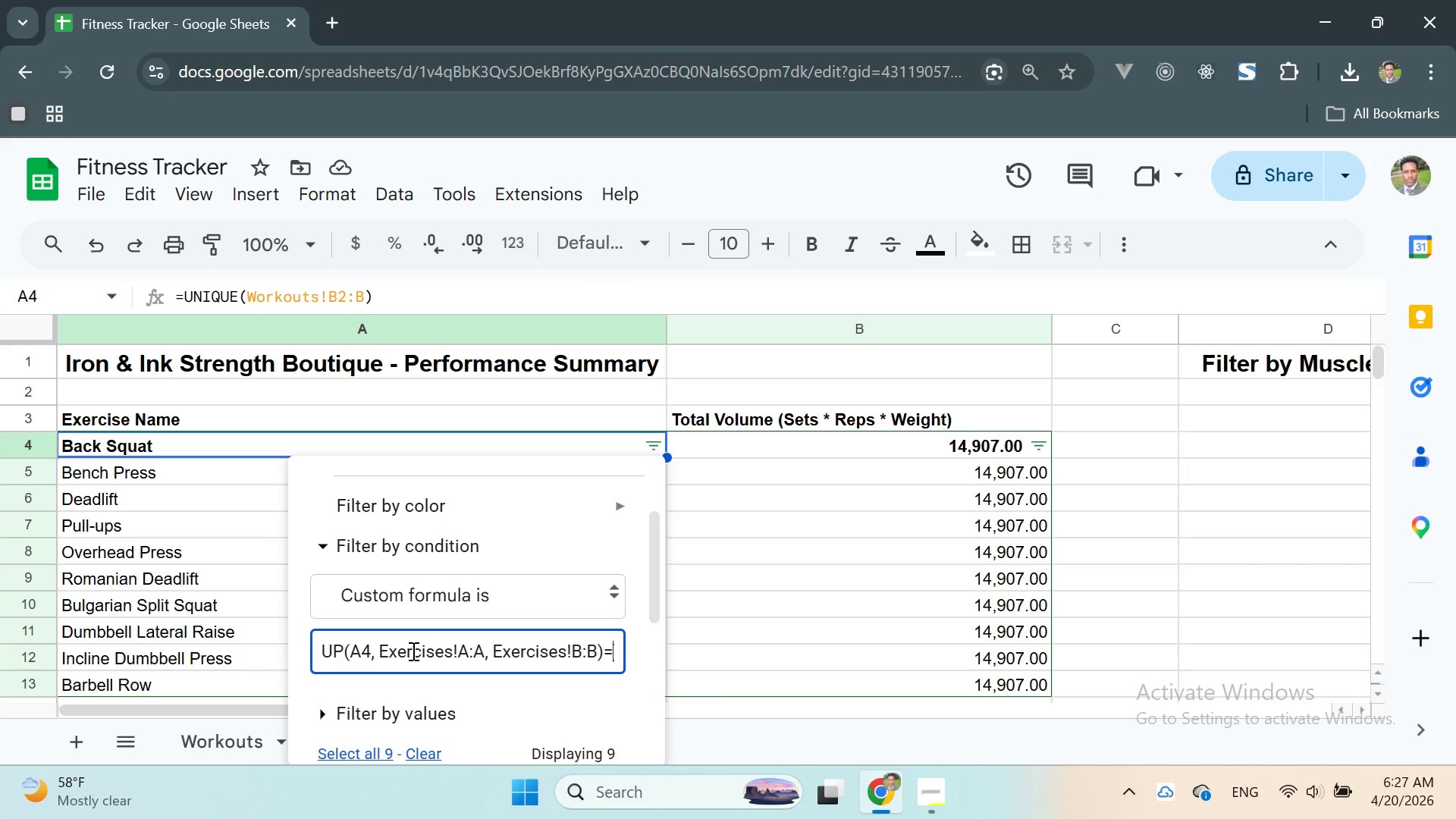 
wait(5.59)
 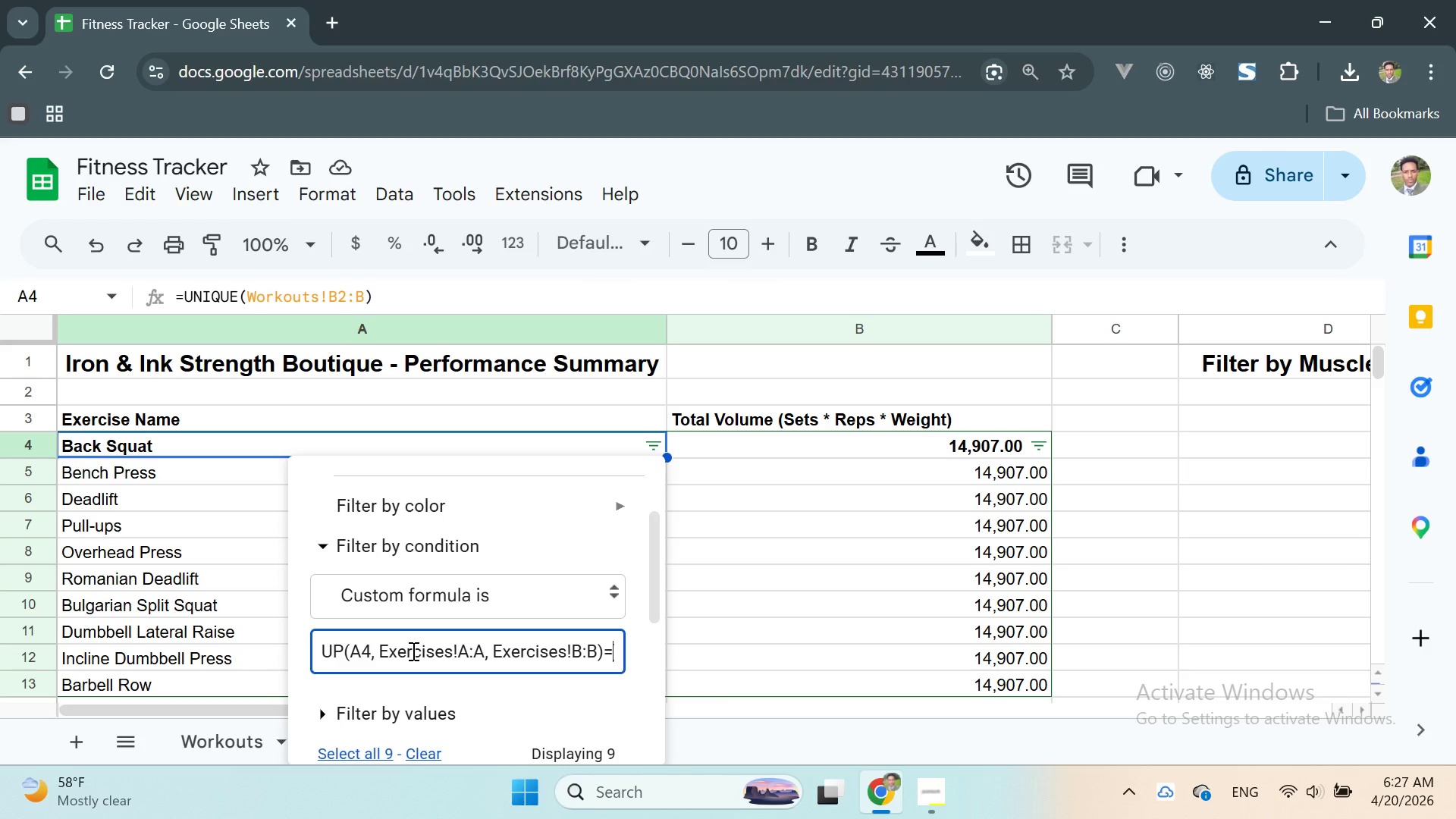 
hold_key(key=ShiftLeft, duration=1.5)
 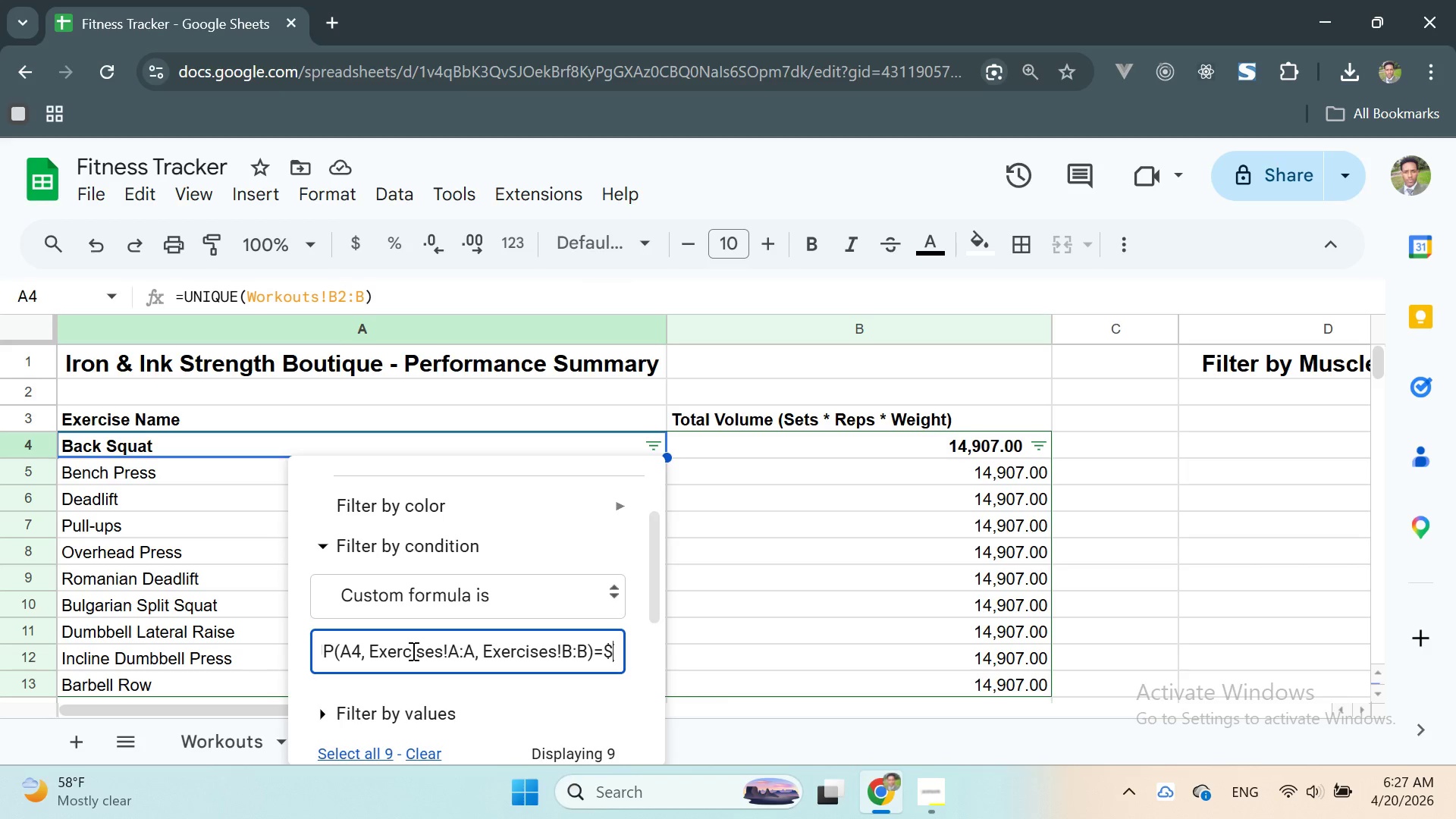 
type($E$1)
 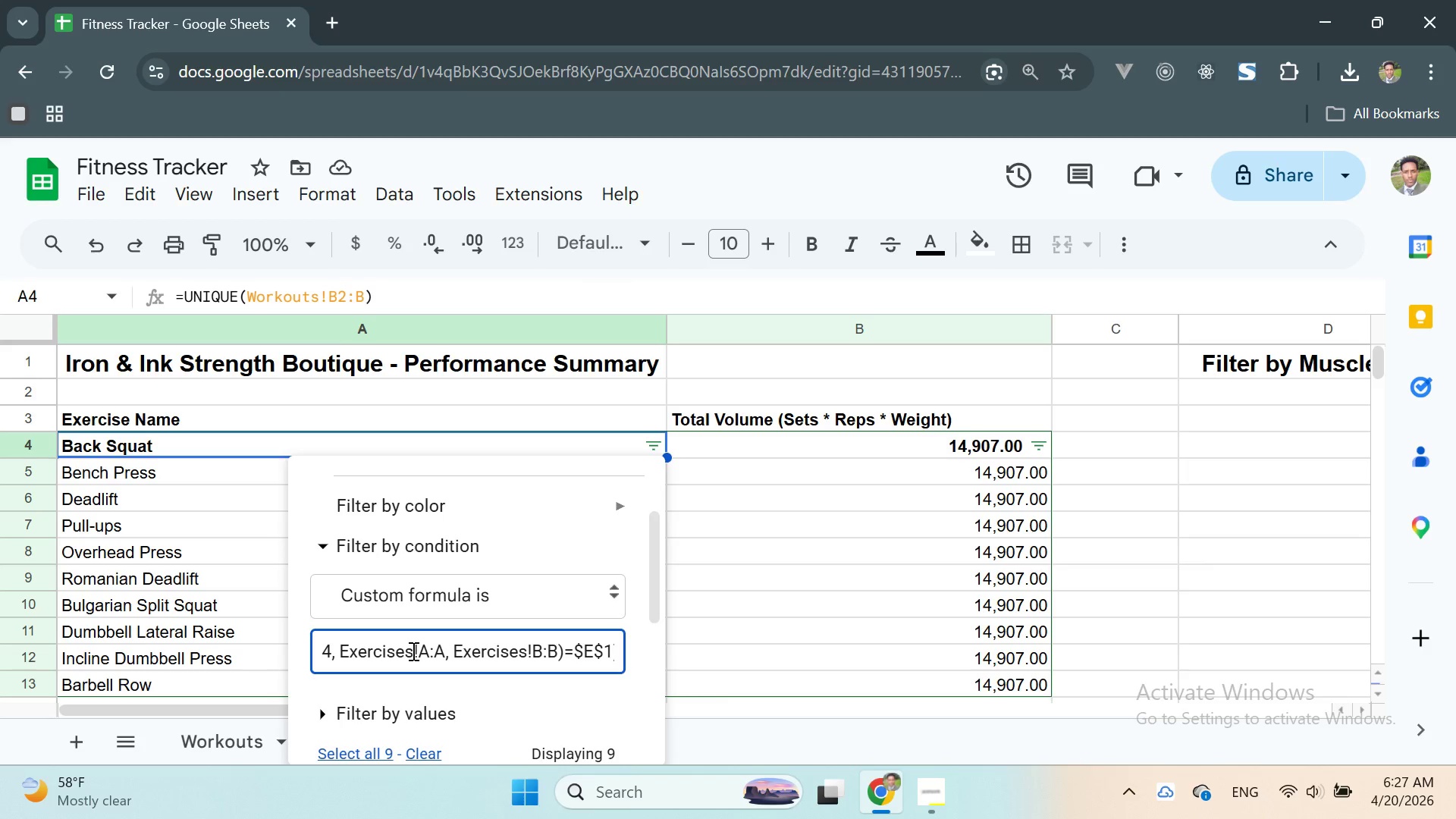 
wait(6.53)
 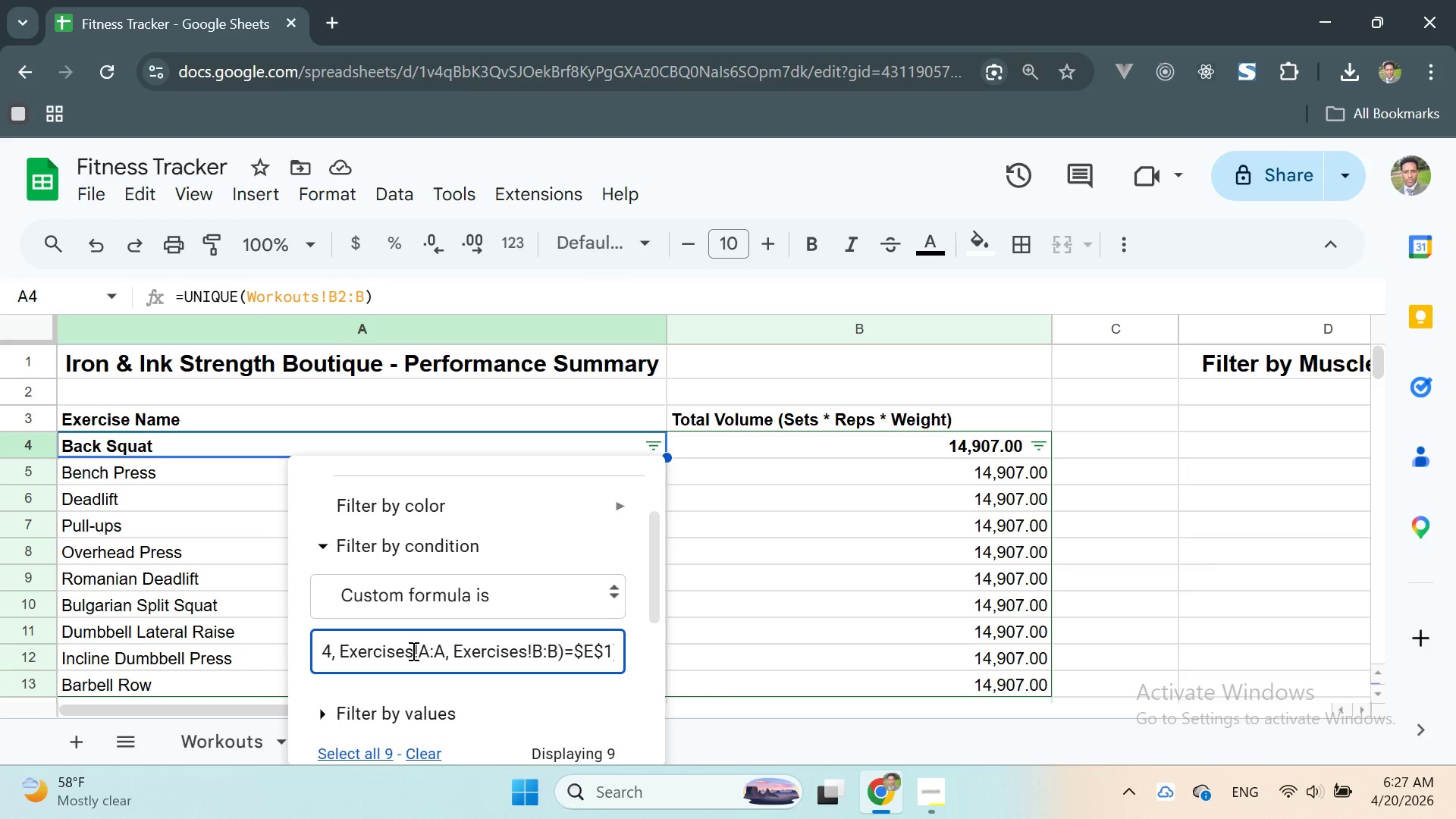 
scroll: coordinate [525, 608], scroll_direction: down, amount: 12.0
 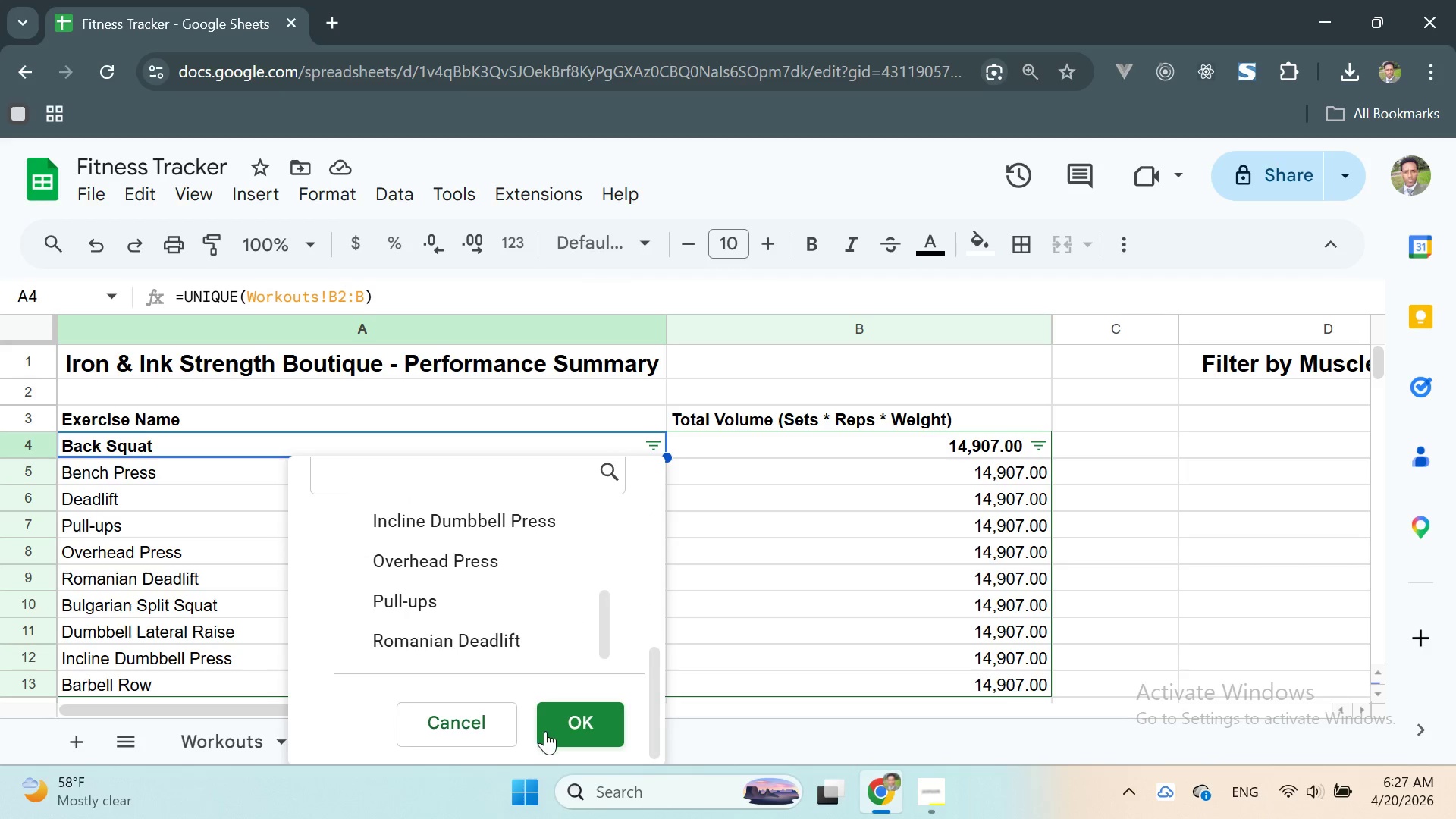 
left_click([563, 725])
 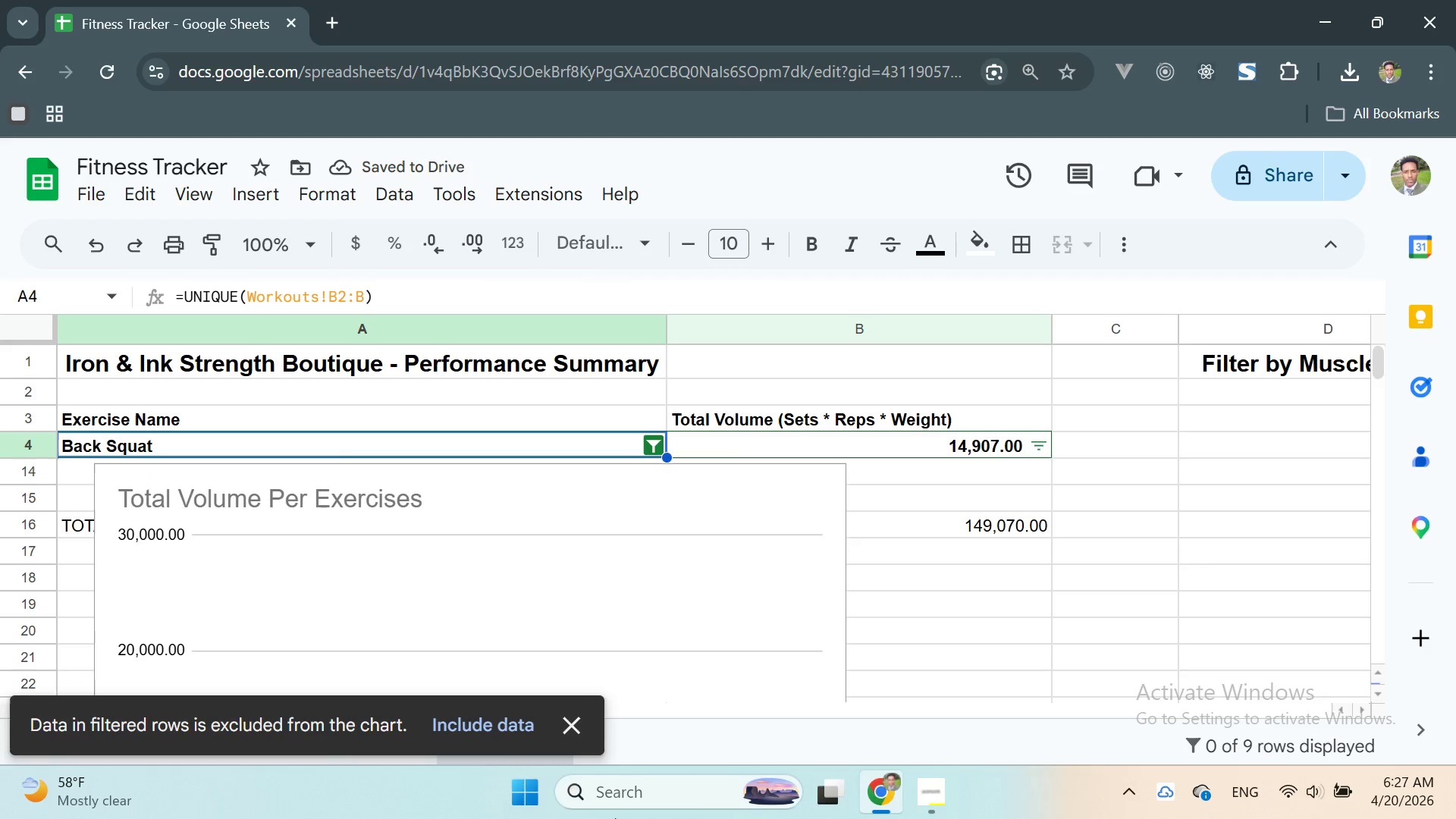 
left_click([581, 722])
 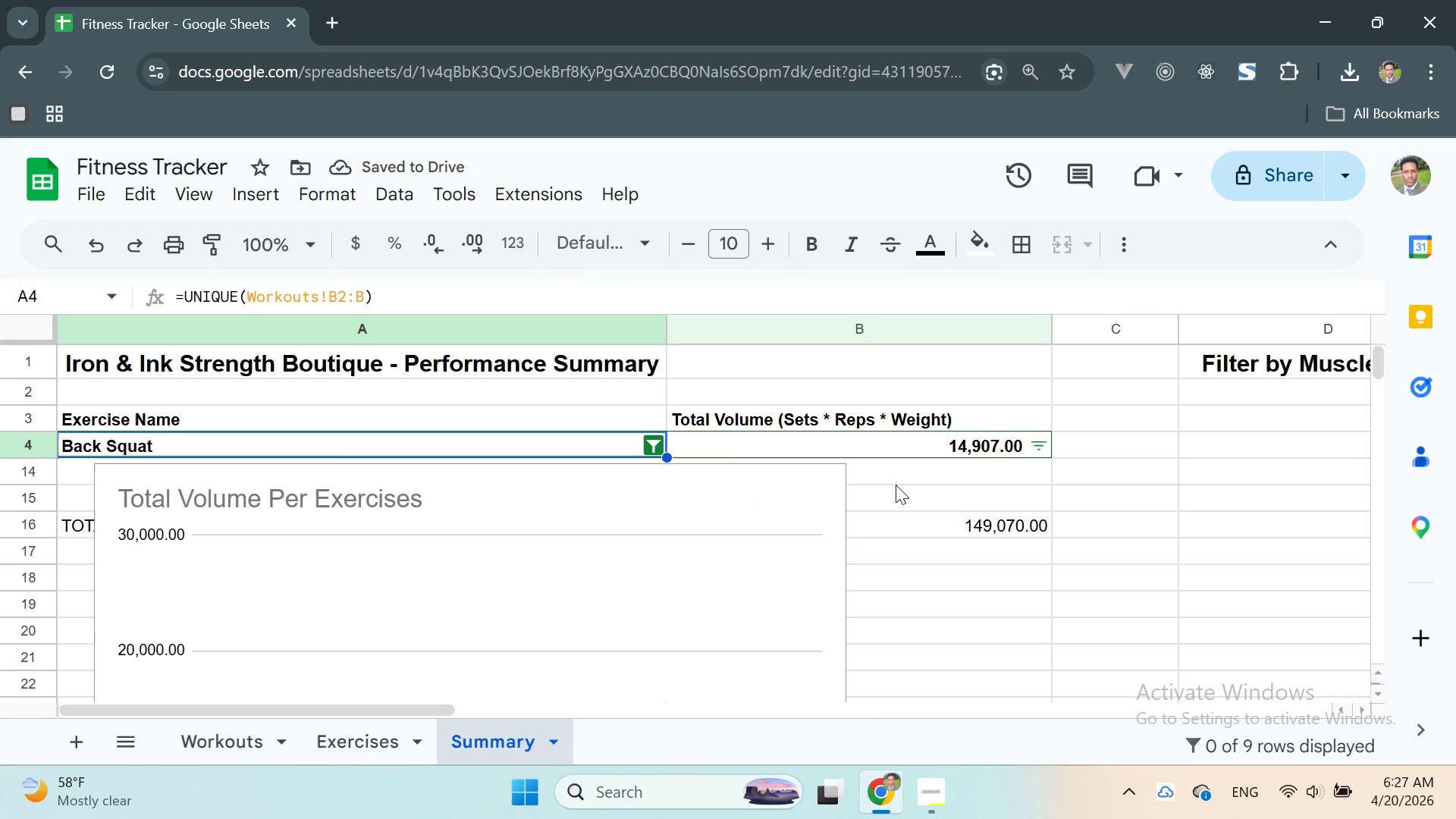 
scroll: coordinate [909, 489], scroll_direction: up, amount: 1.0
 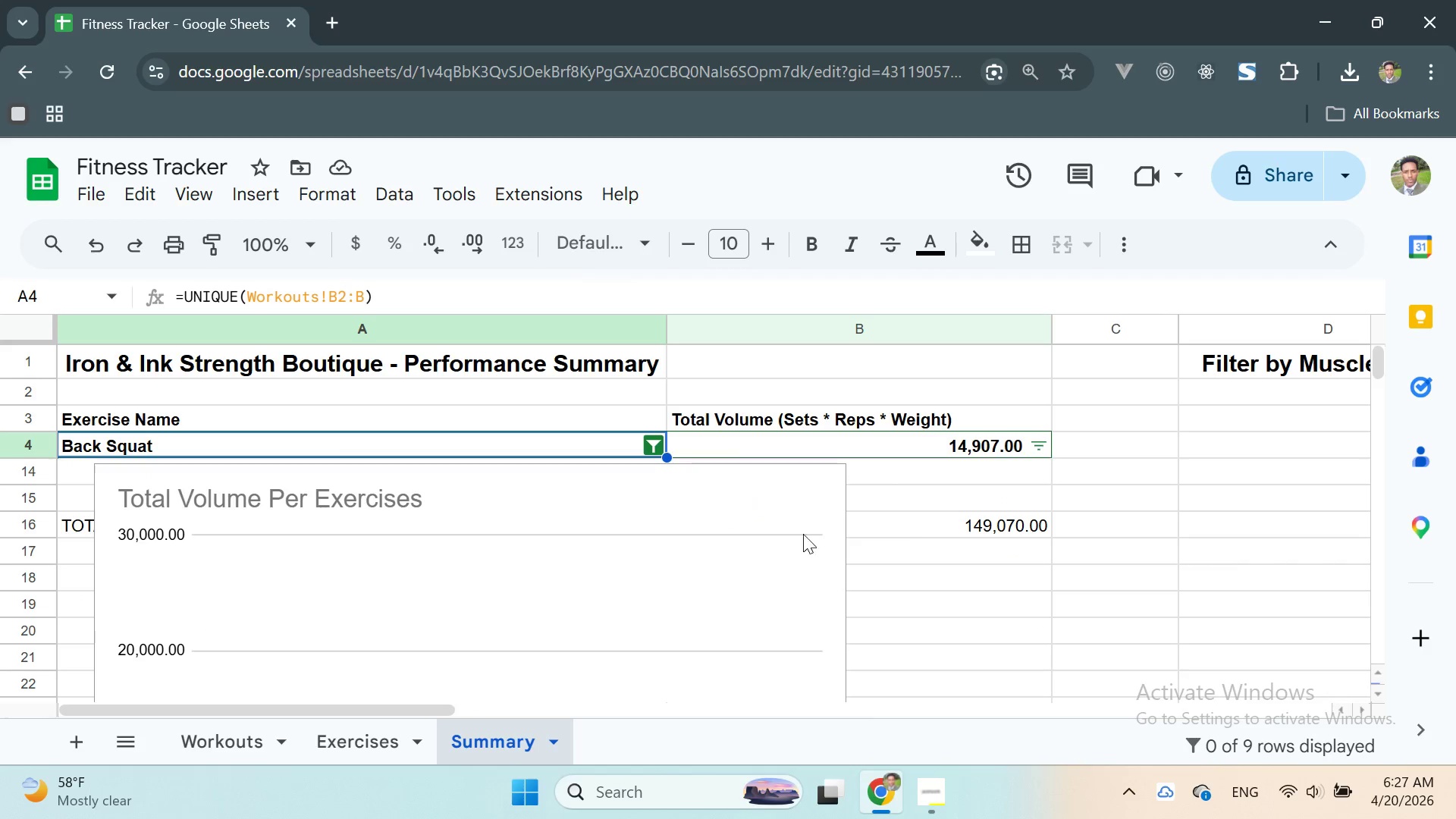 
left_click_drag(start_coordinate=[792, 513], to_coordinate=[778, 566])
 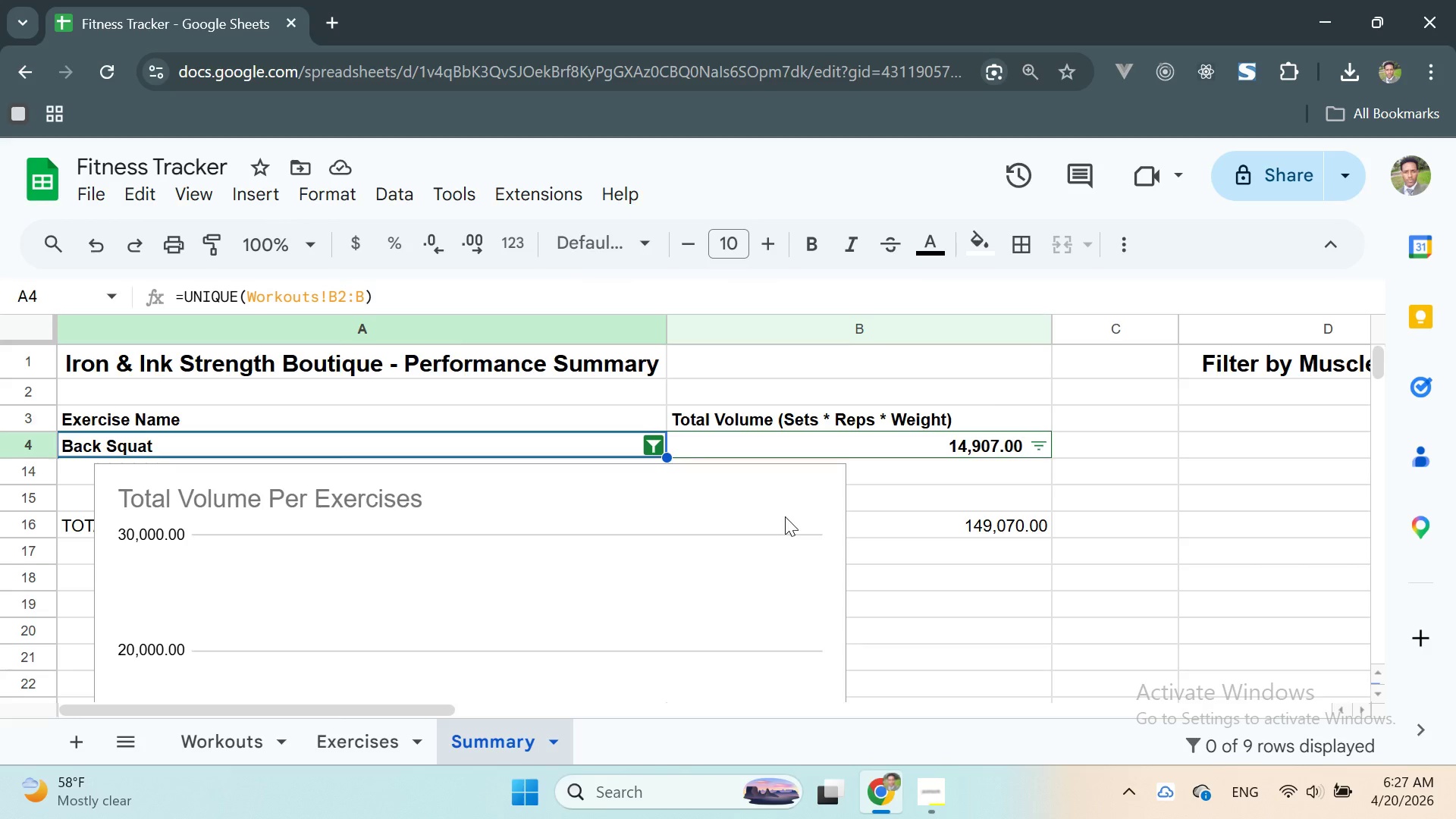 
left_click([785, 516])
 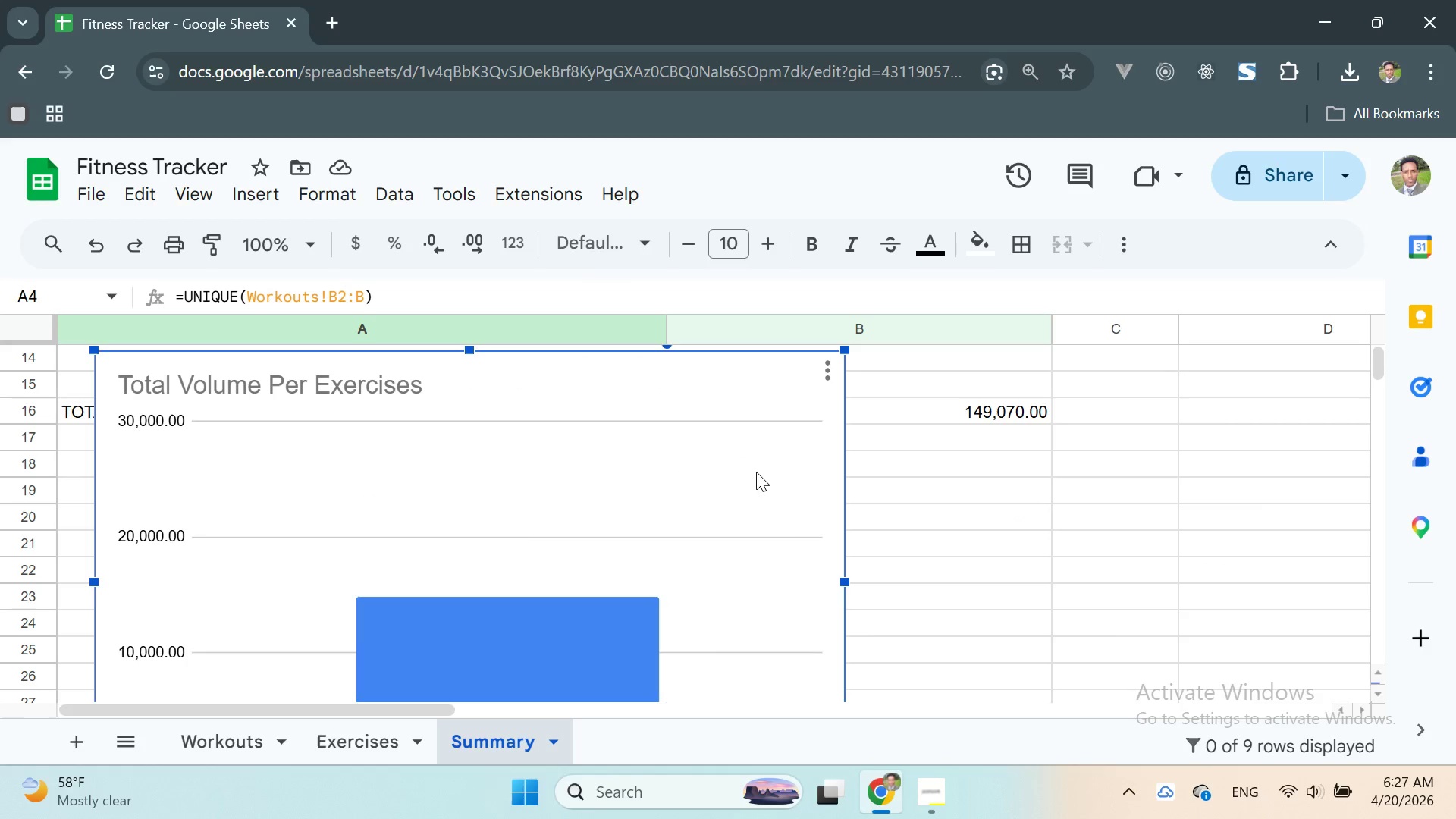 
left_click_drag(start_coordinate=[763, 449], to_coordinate=[761, 574])
 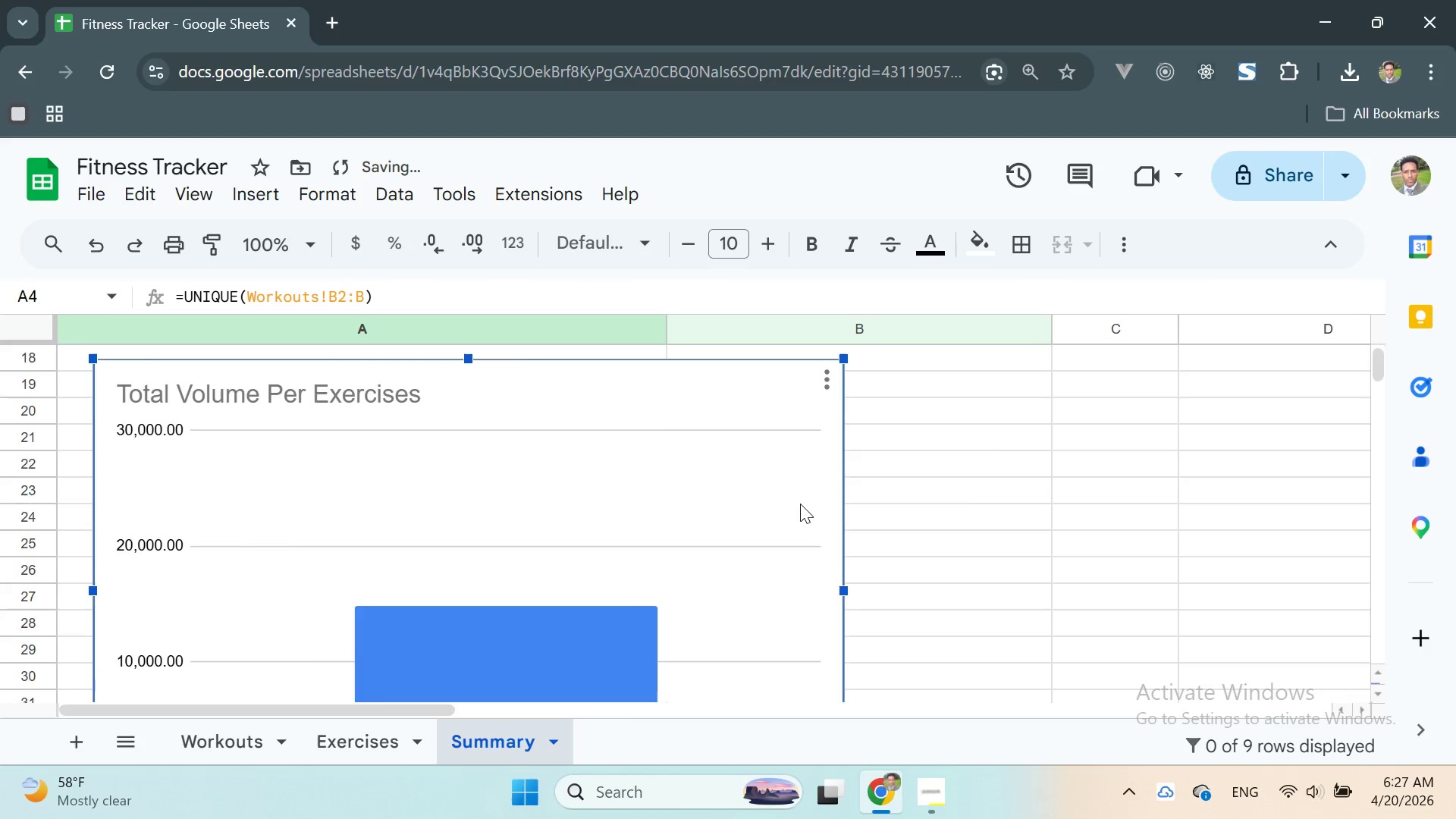 
scroll: coordinate [800, 504], scroll_direction: up, amount: 5.0
 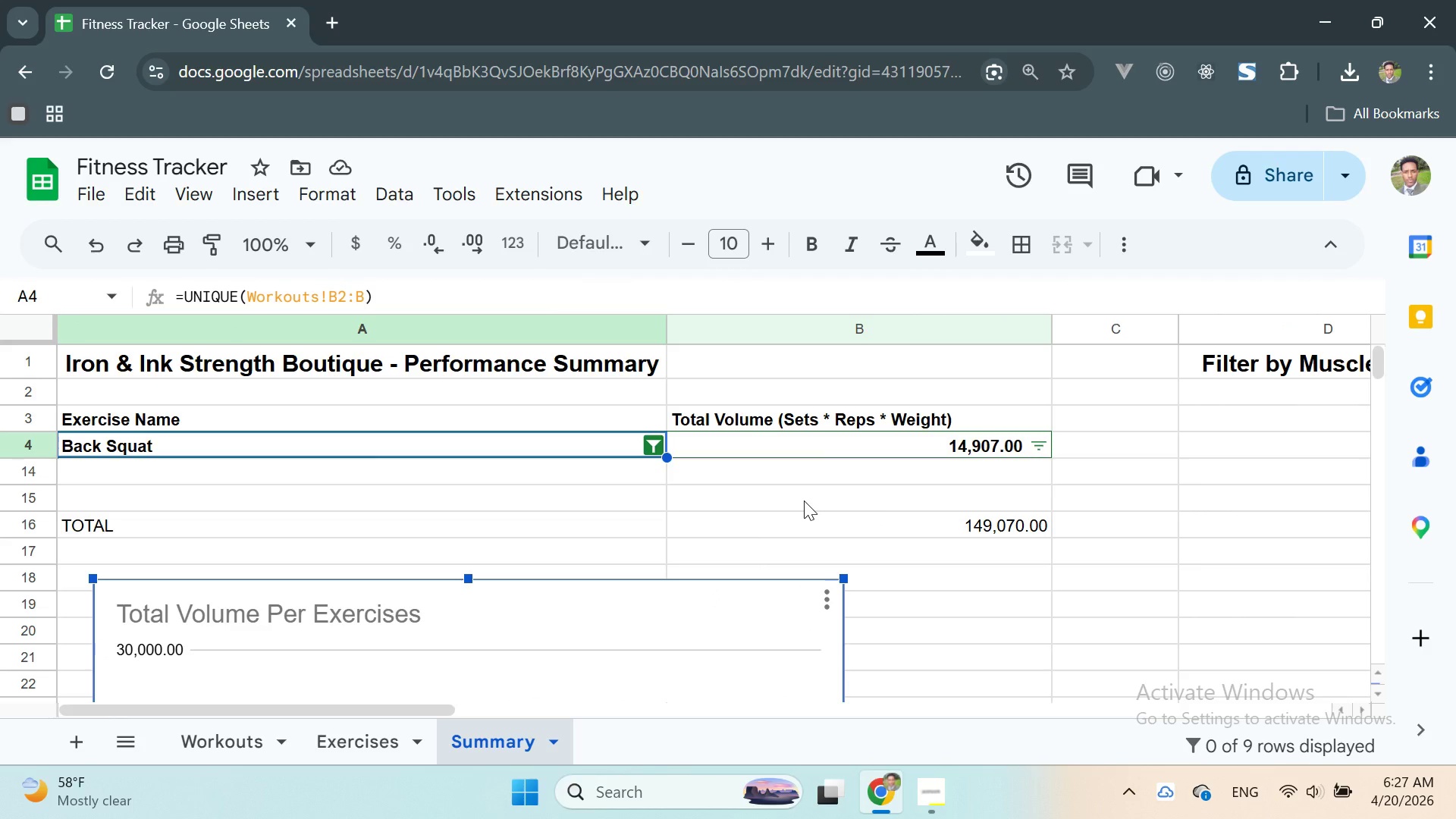 
wait(18.49)
 